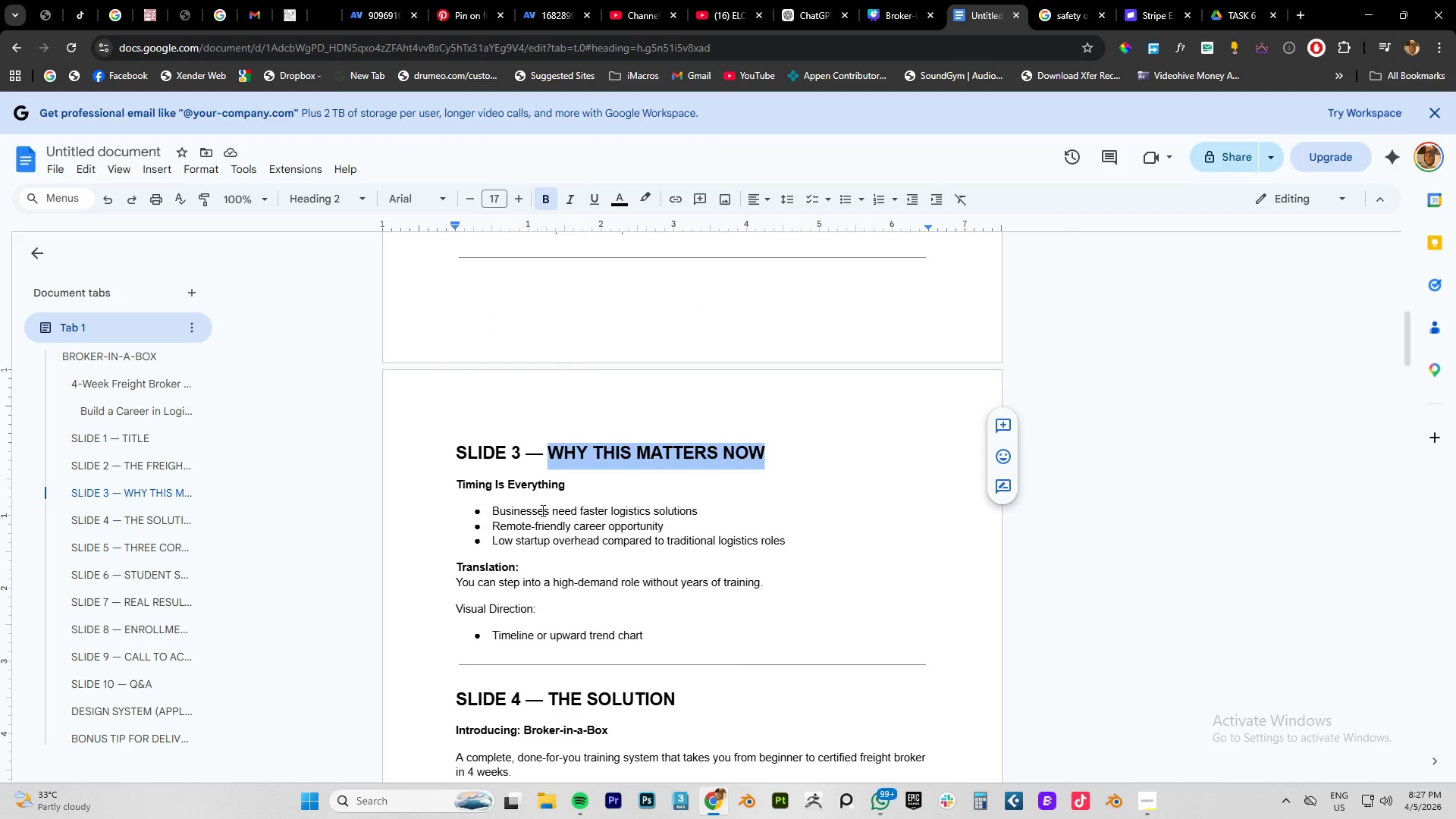 
left_click_drag(start_coordinate=[458, 485], to_coordinate=[569, 480])
 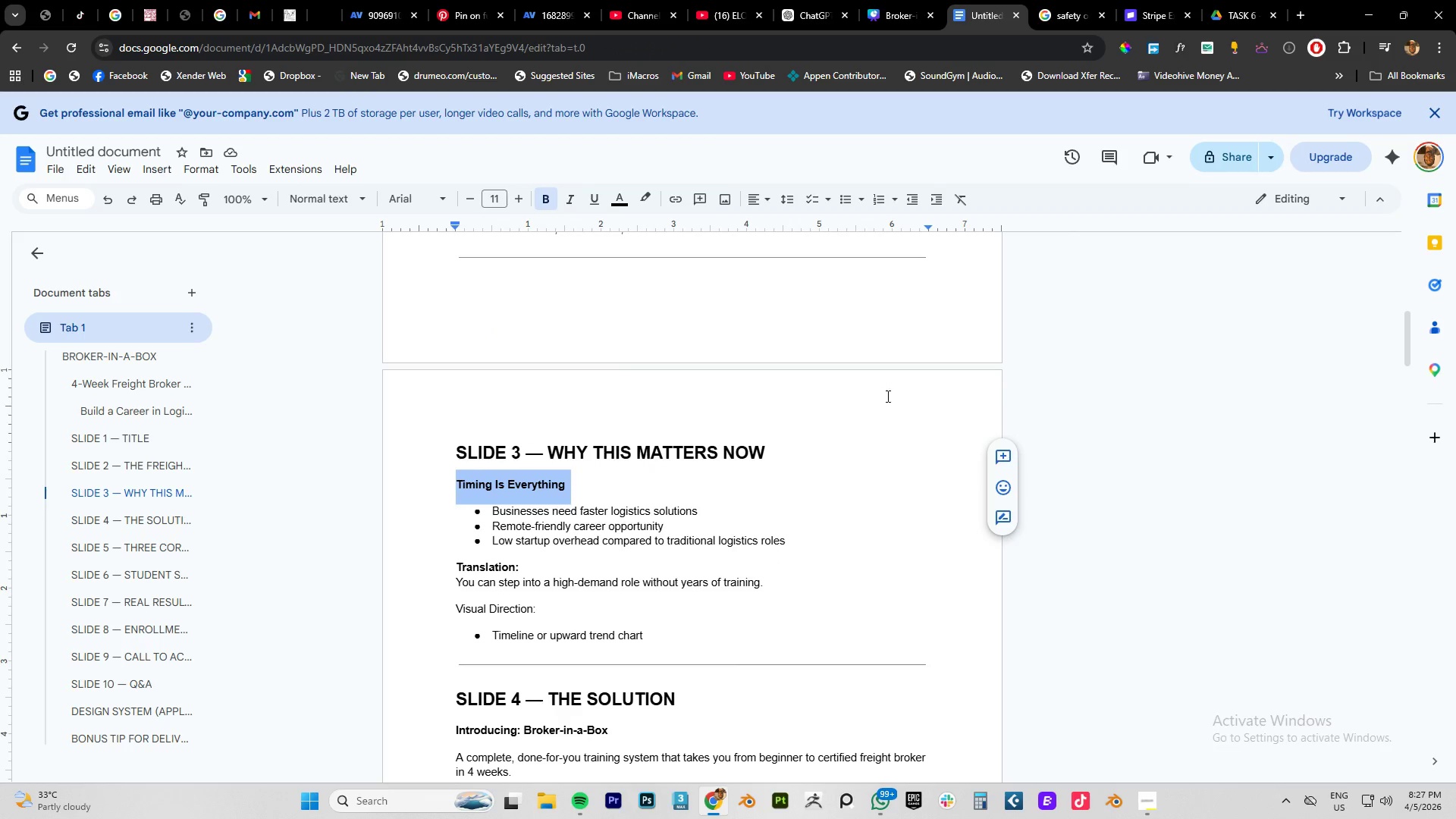 
left_click([886, 396])
 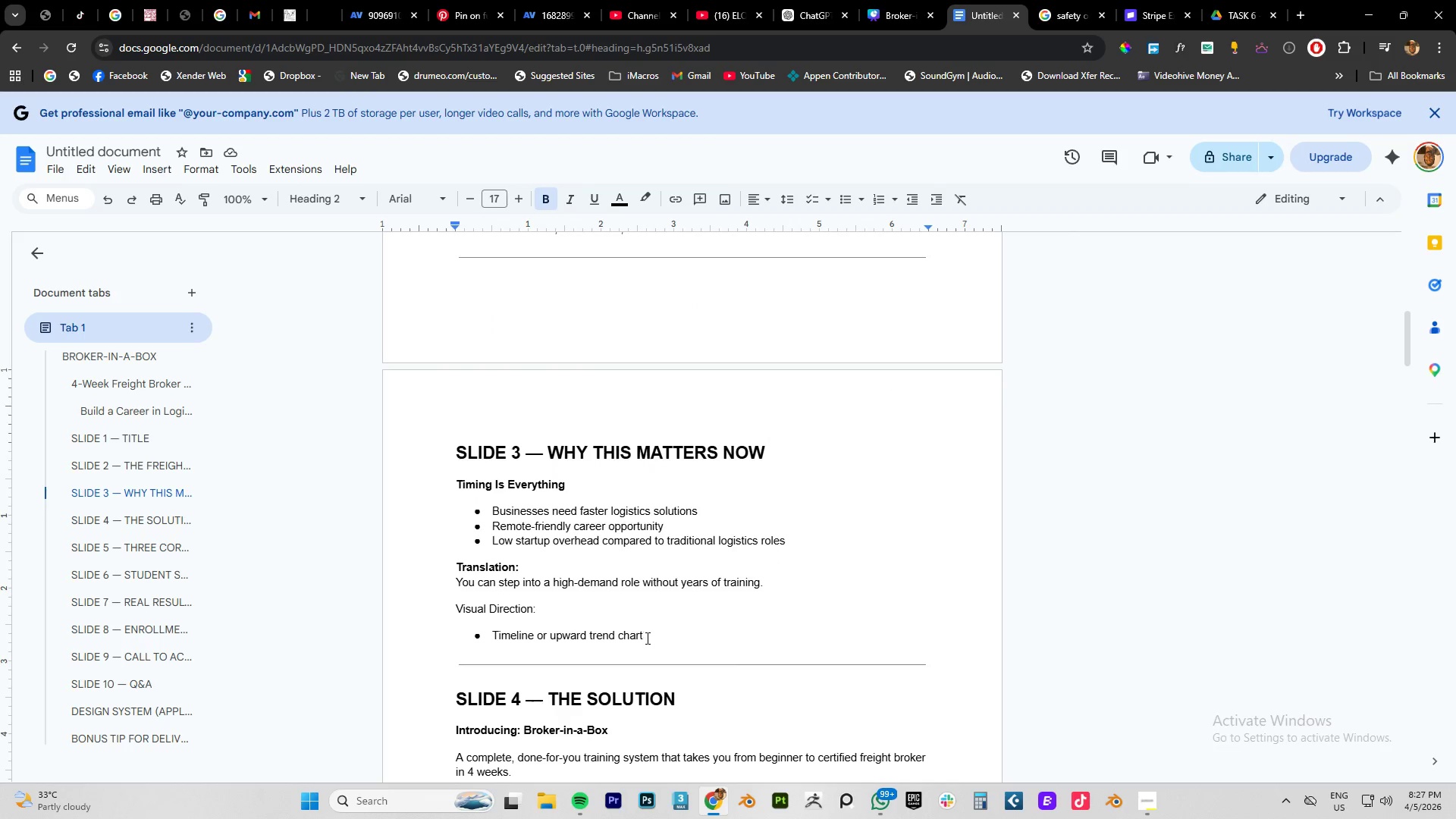 
left_click_drag(start_coordinate=[646, 637], to_coordinate=[551, 637])
 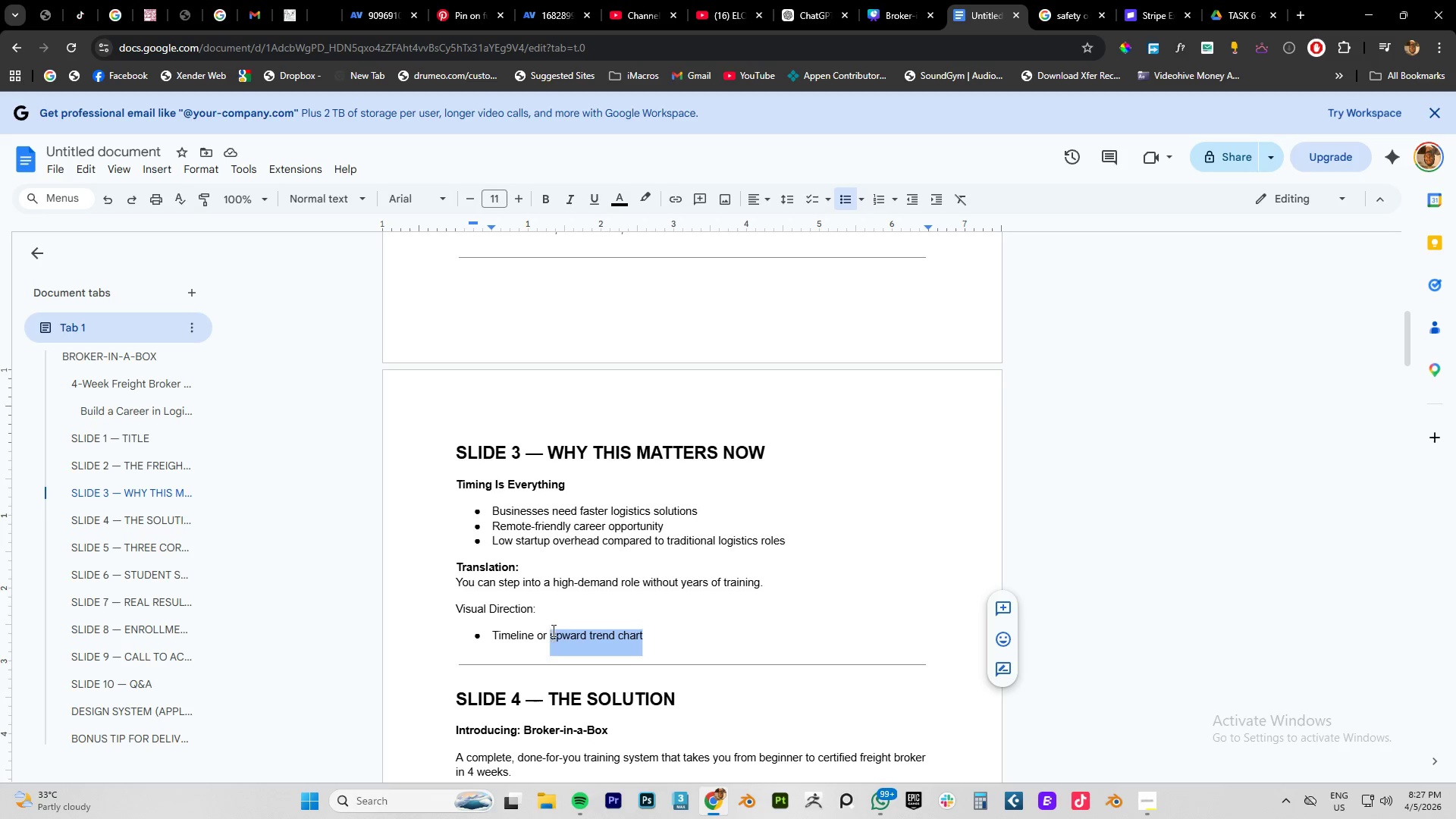 
key(Control+C)
 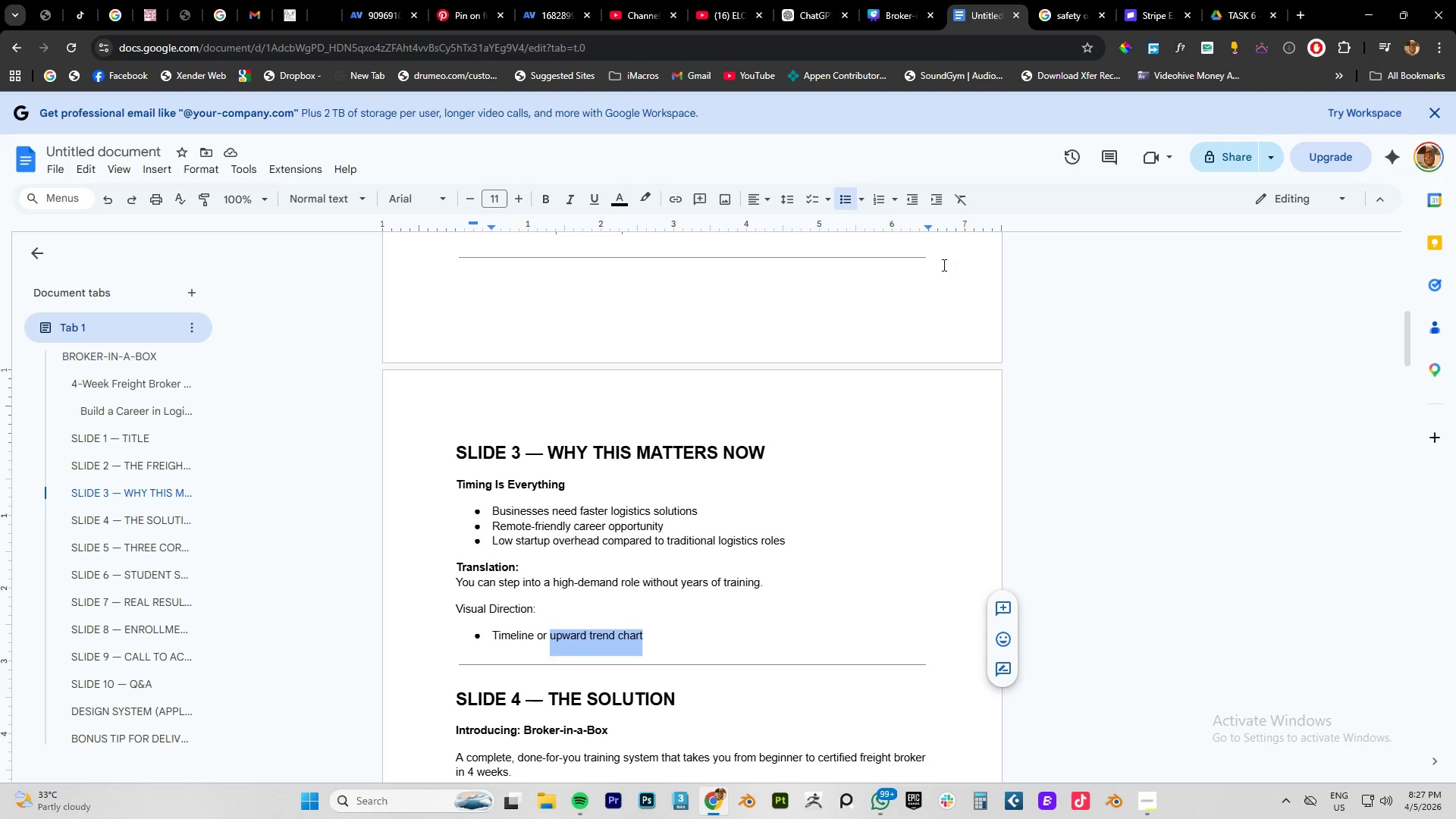 
key(Control+C)
 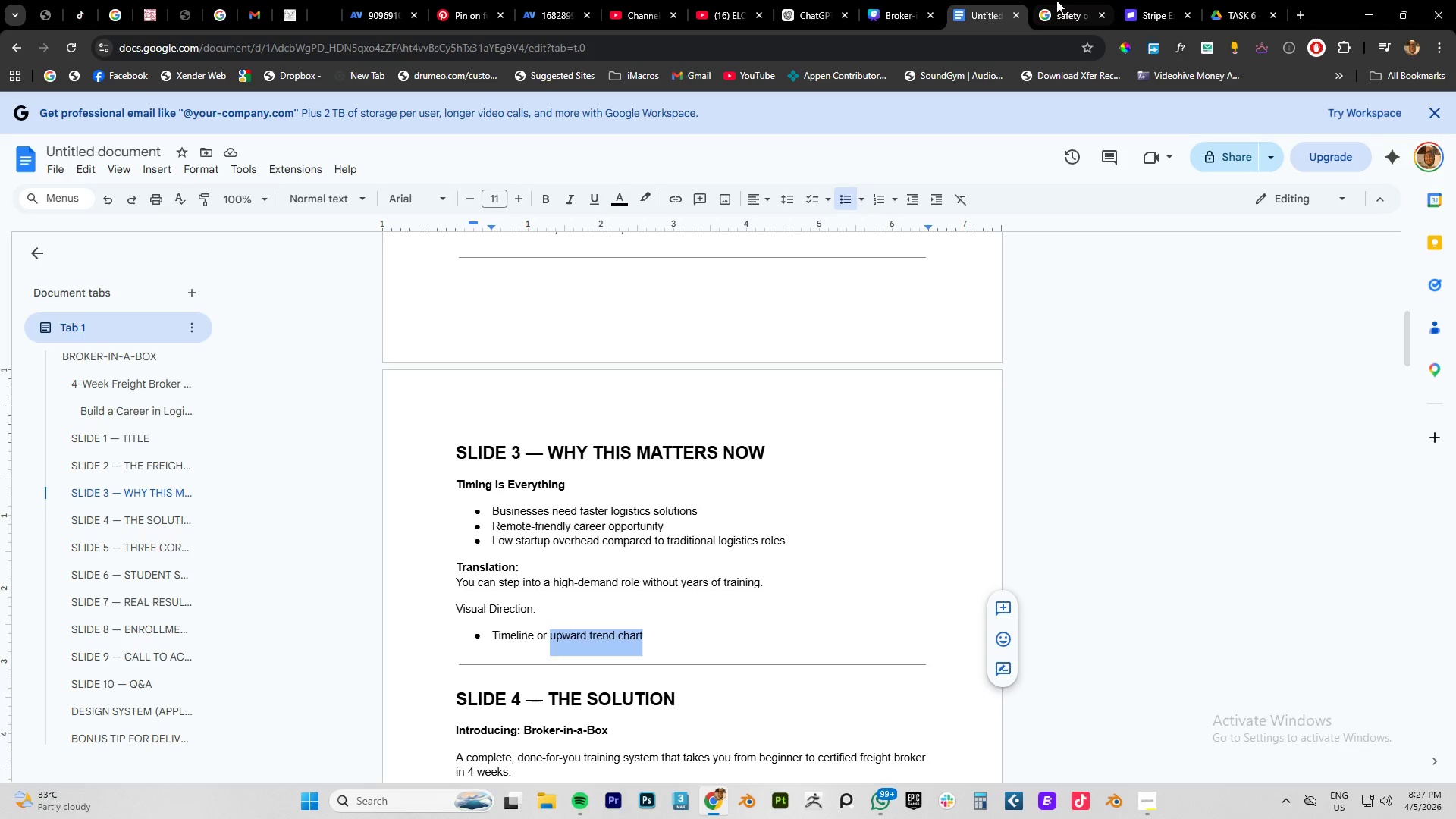 
left_click([1053, 12])
 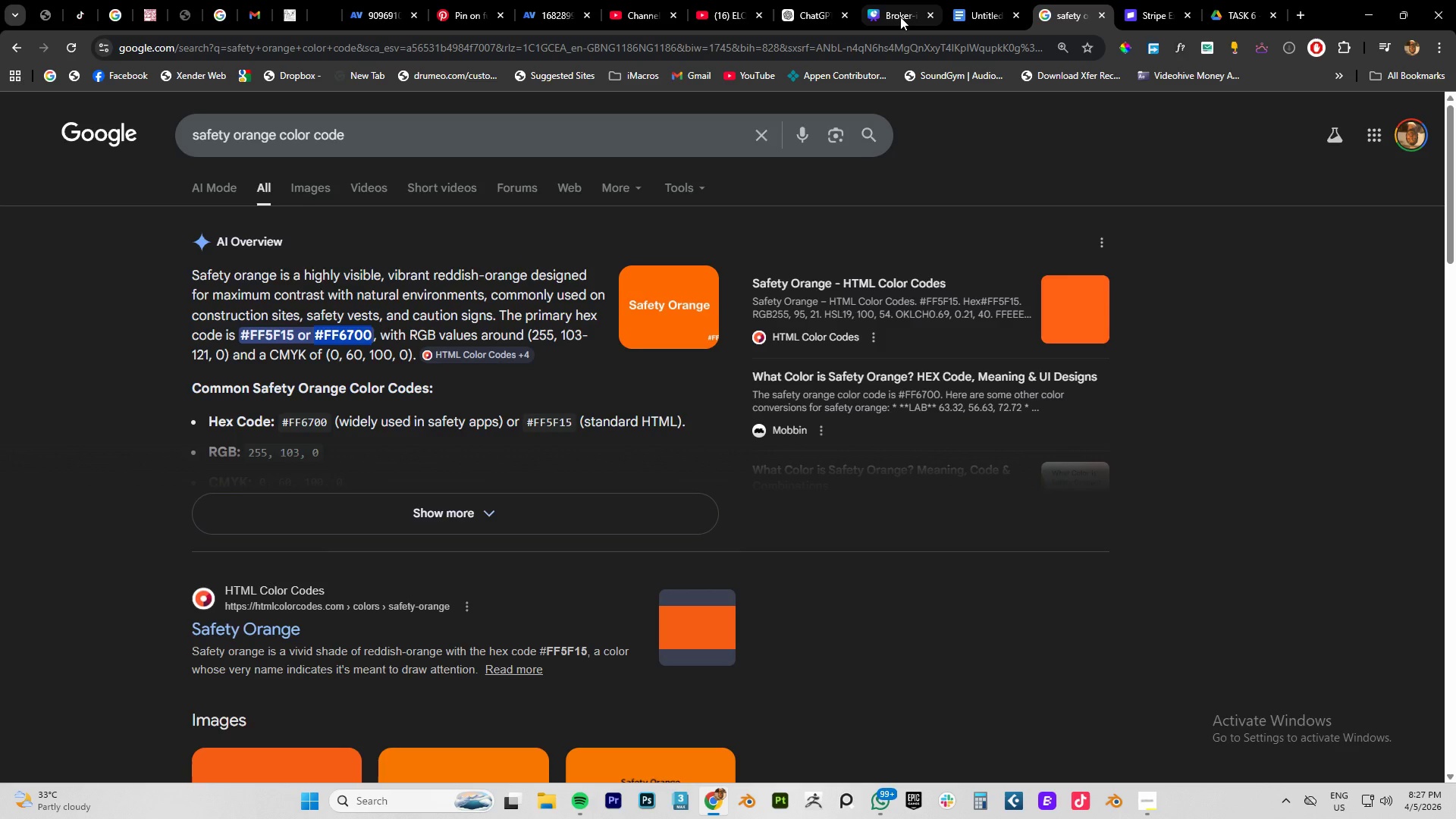 
left_click([899, 17])
 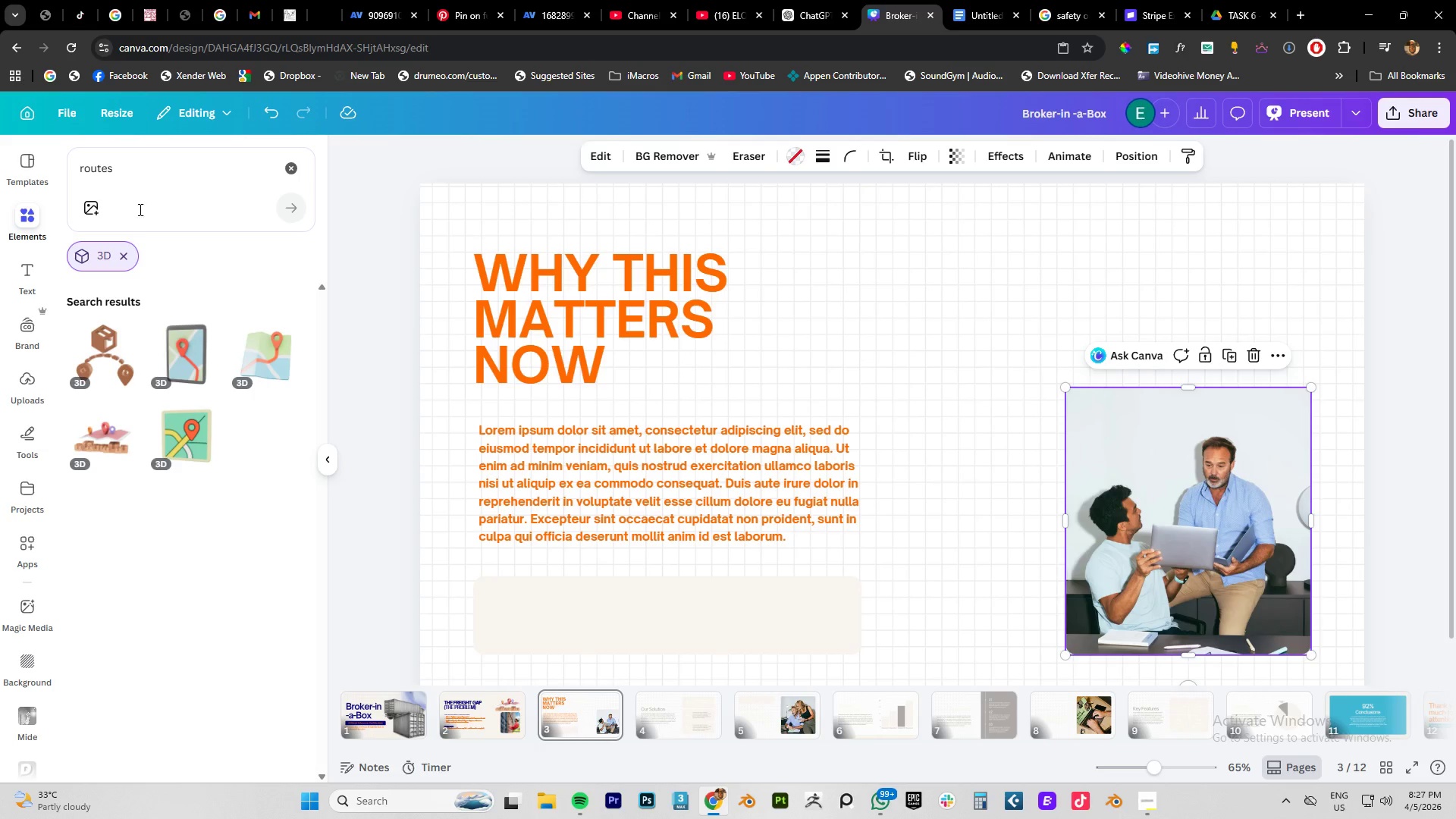 
left_click_drag(start_coordinate=[135, 168], to_coordinate=[0, 168])
 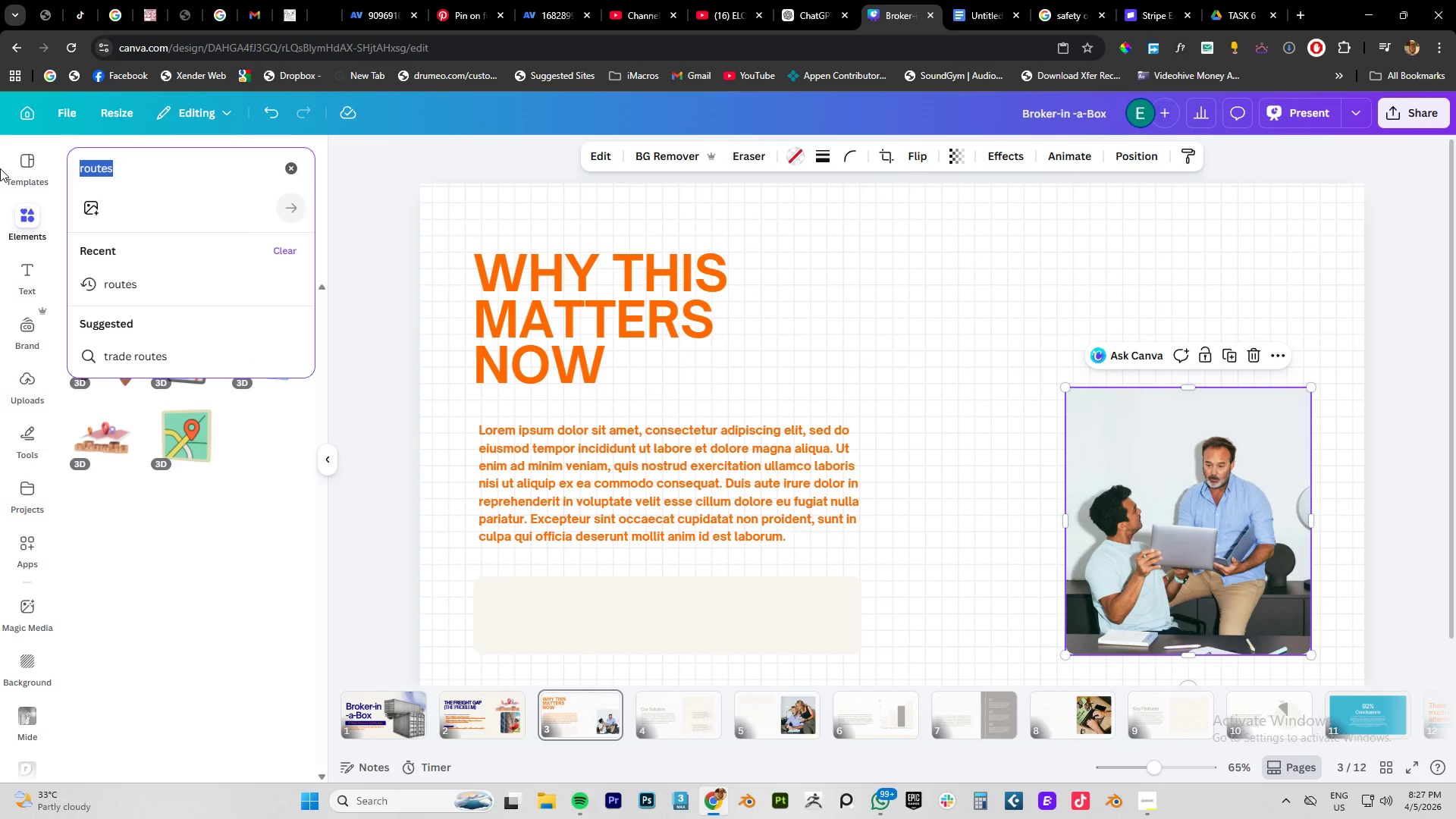 
key(Control+V)
 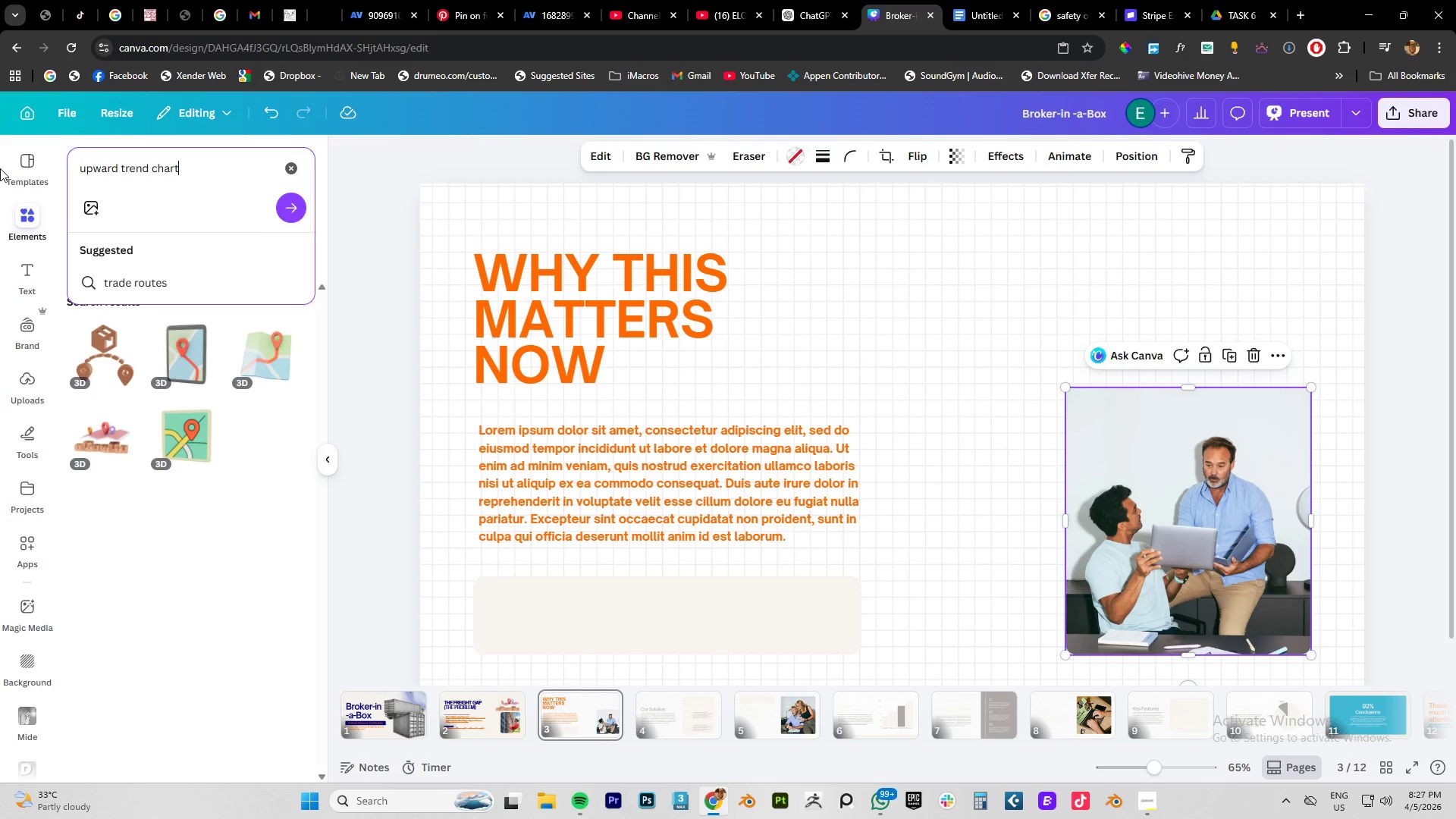 
key(NumpadEnter)
 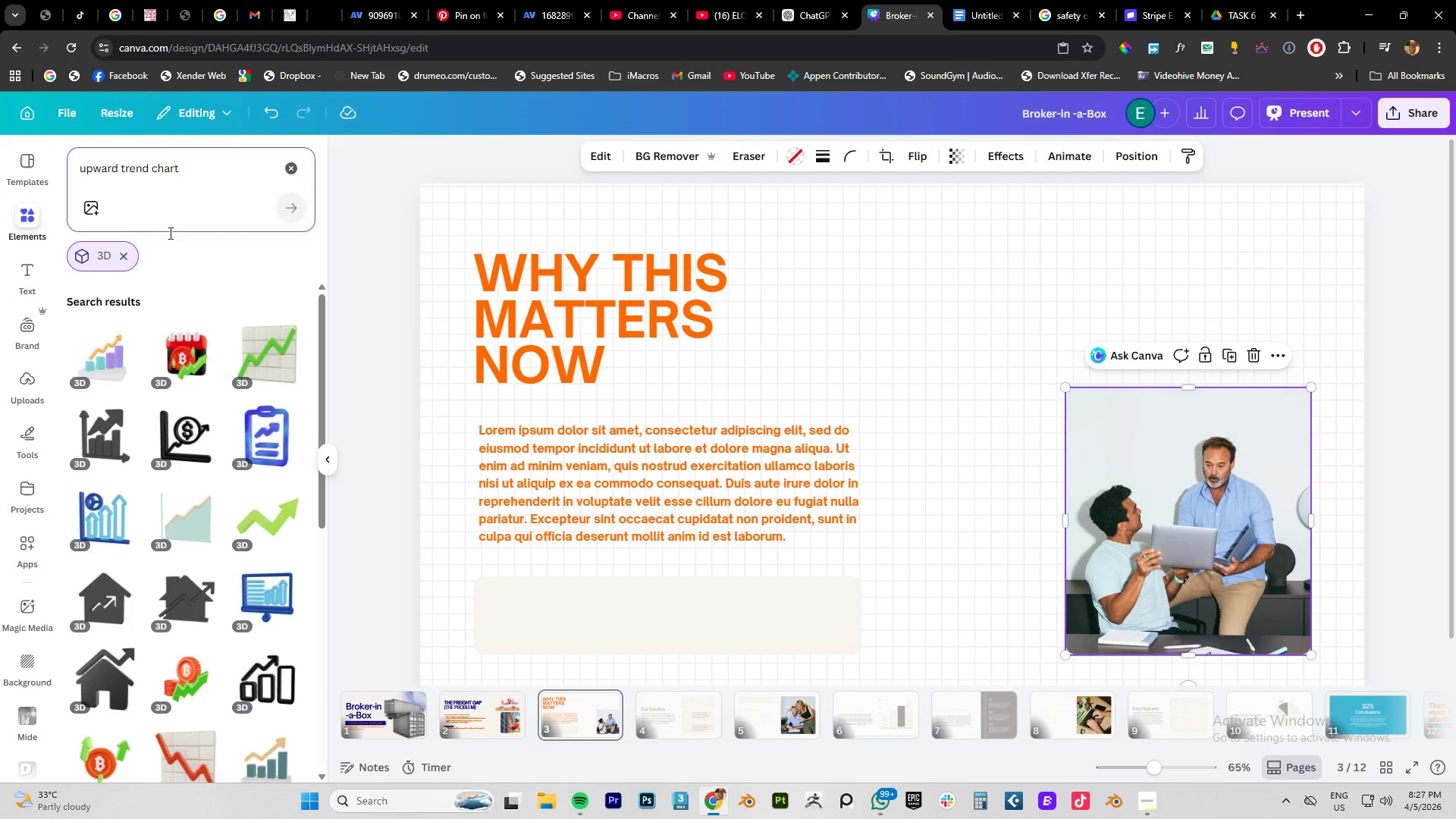 
wait(6.09)
 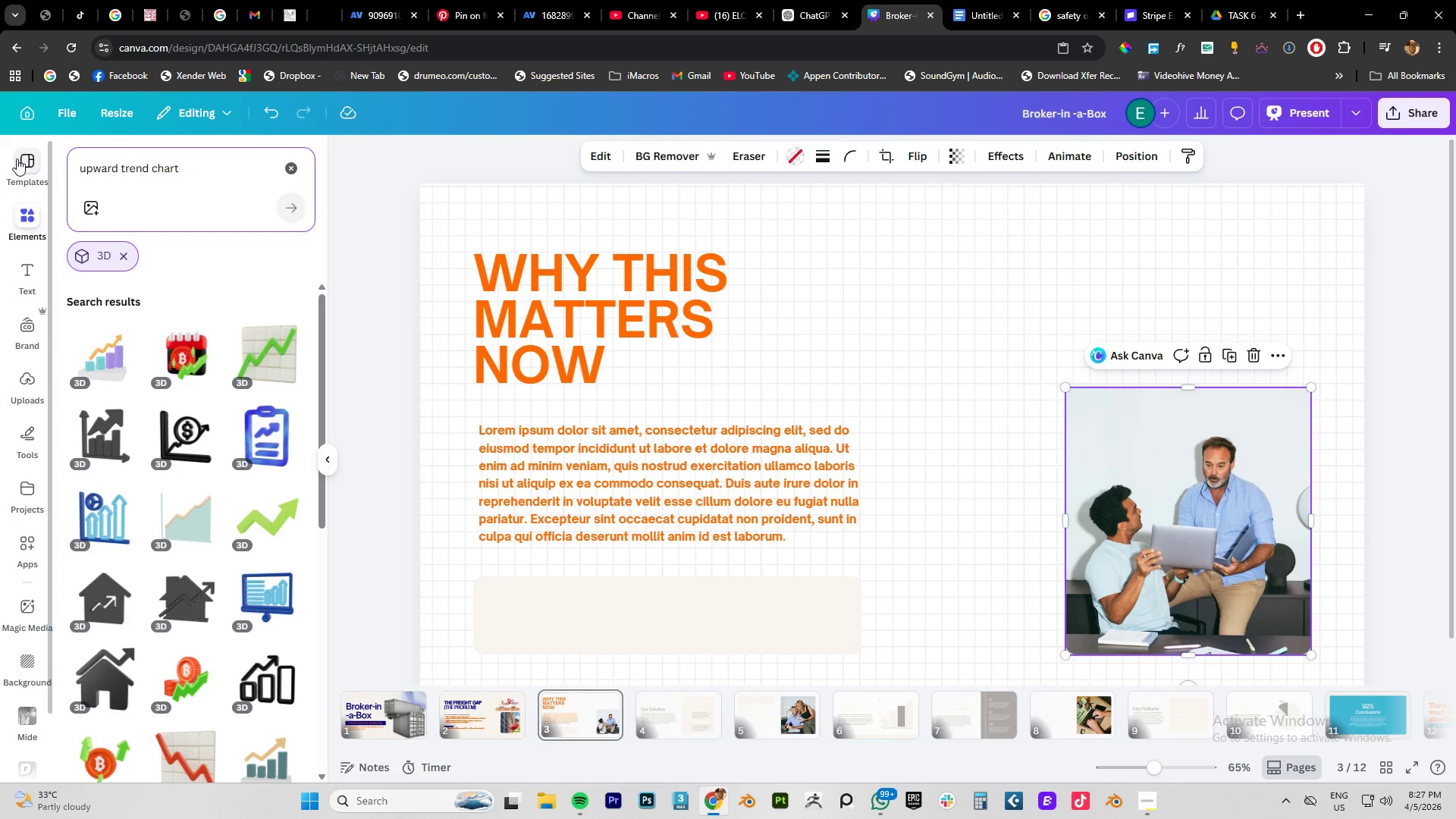 
left_click([108, 365])
 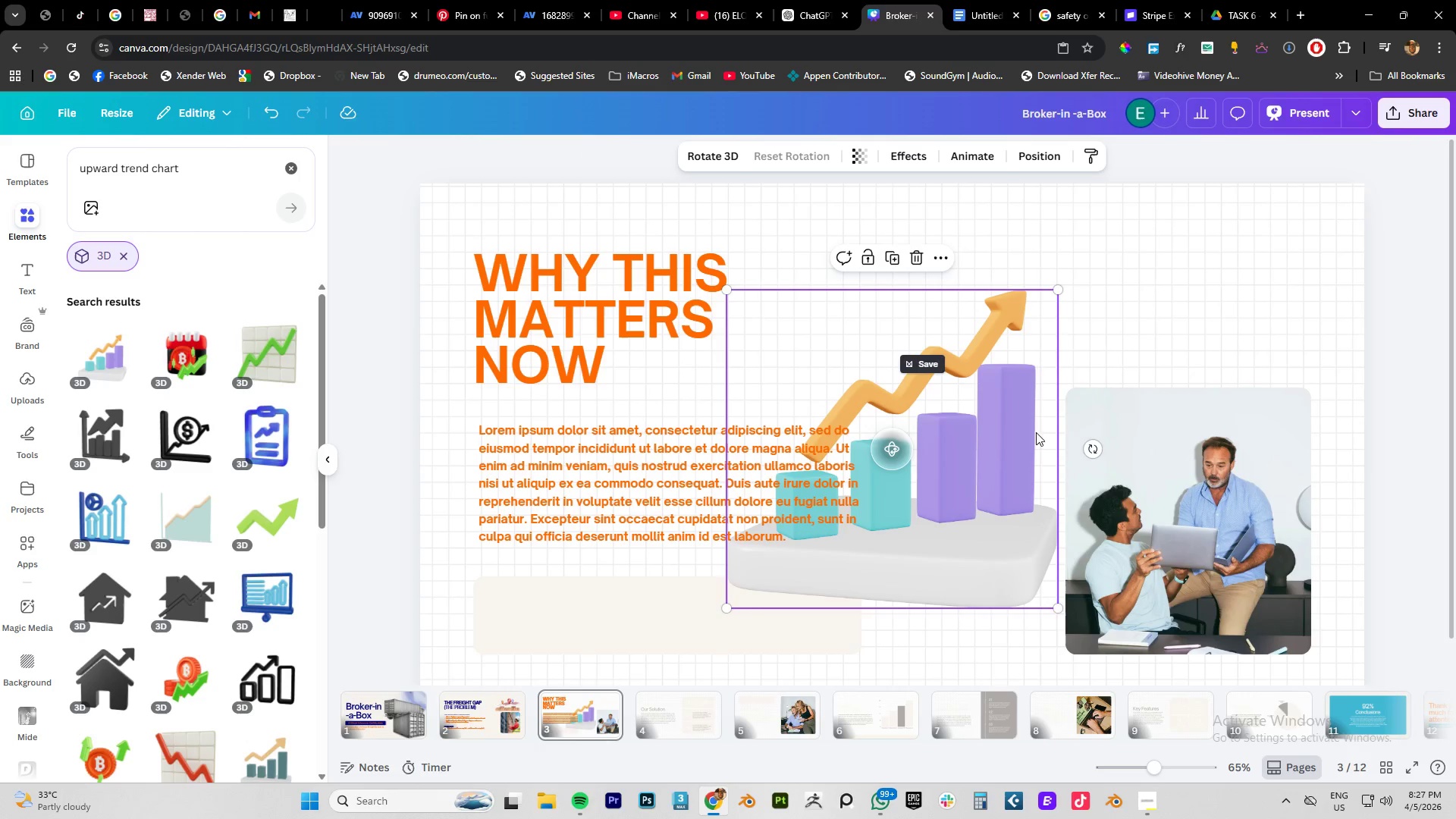 
left_click([1159, 454])
 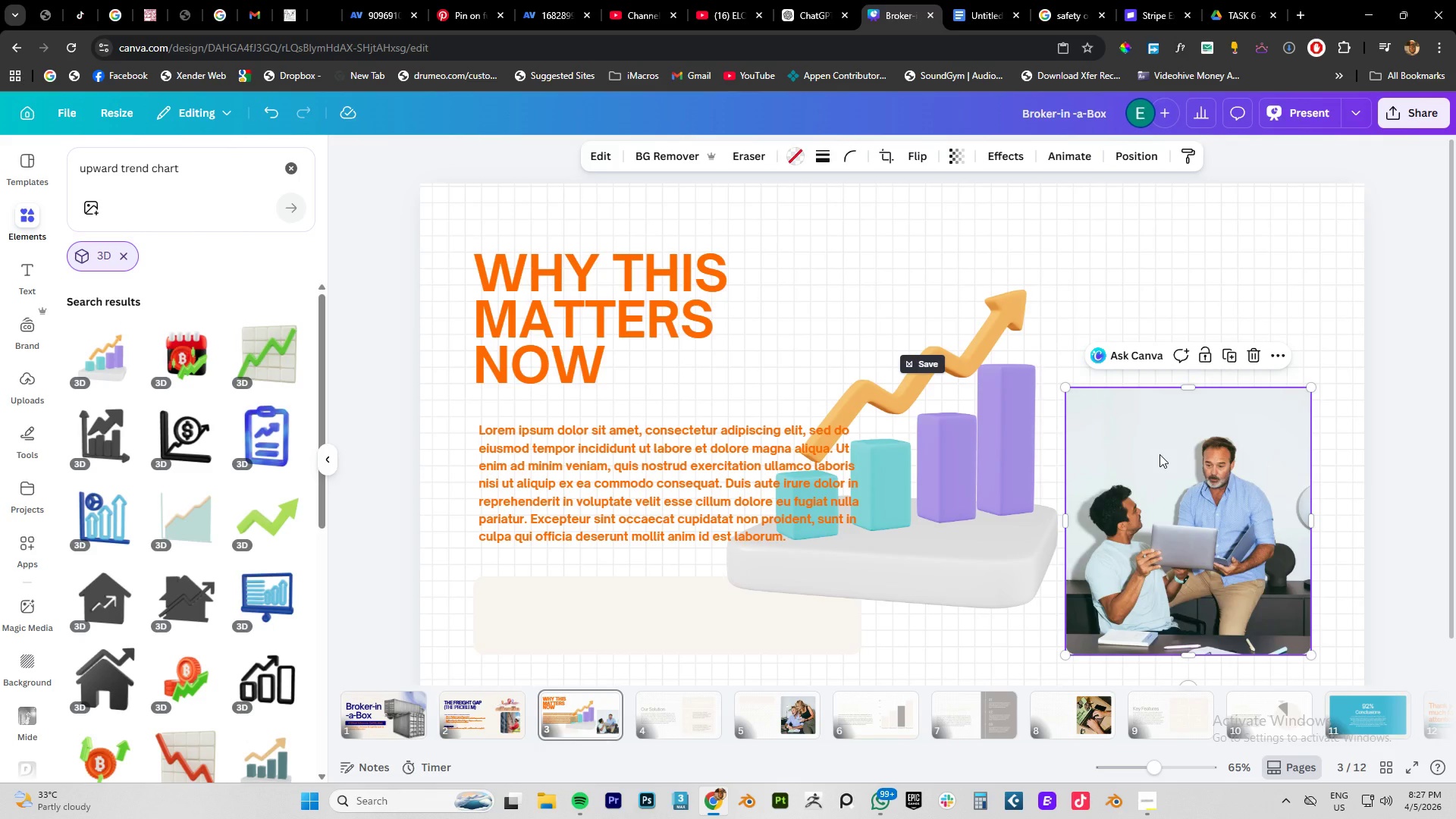 
key(Delete)
 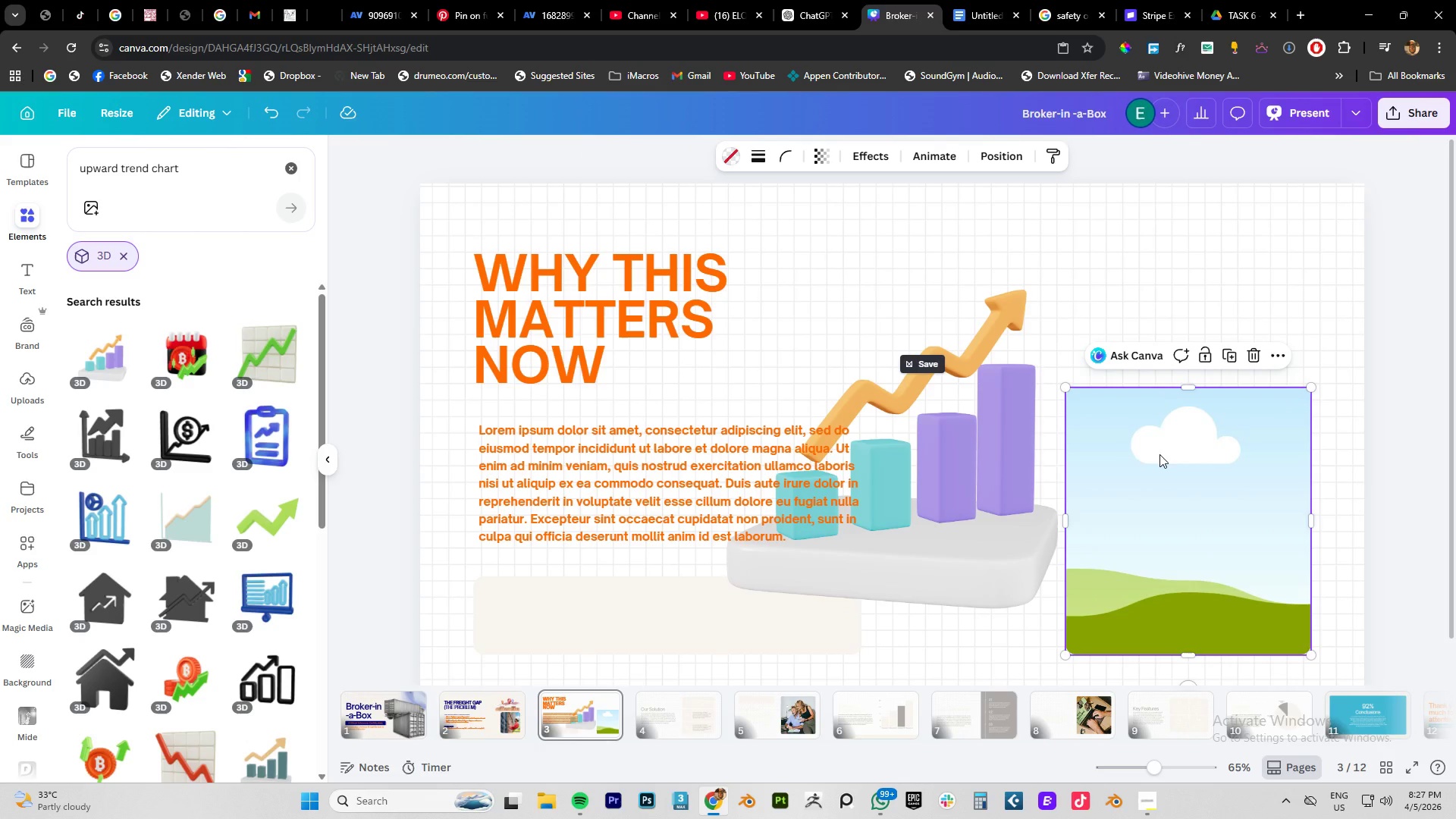 
key(Delete)
 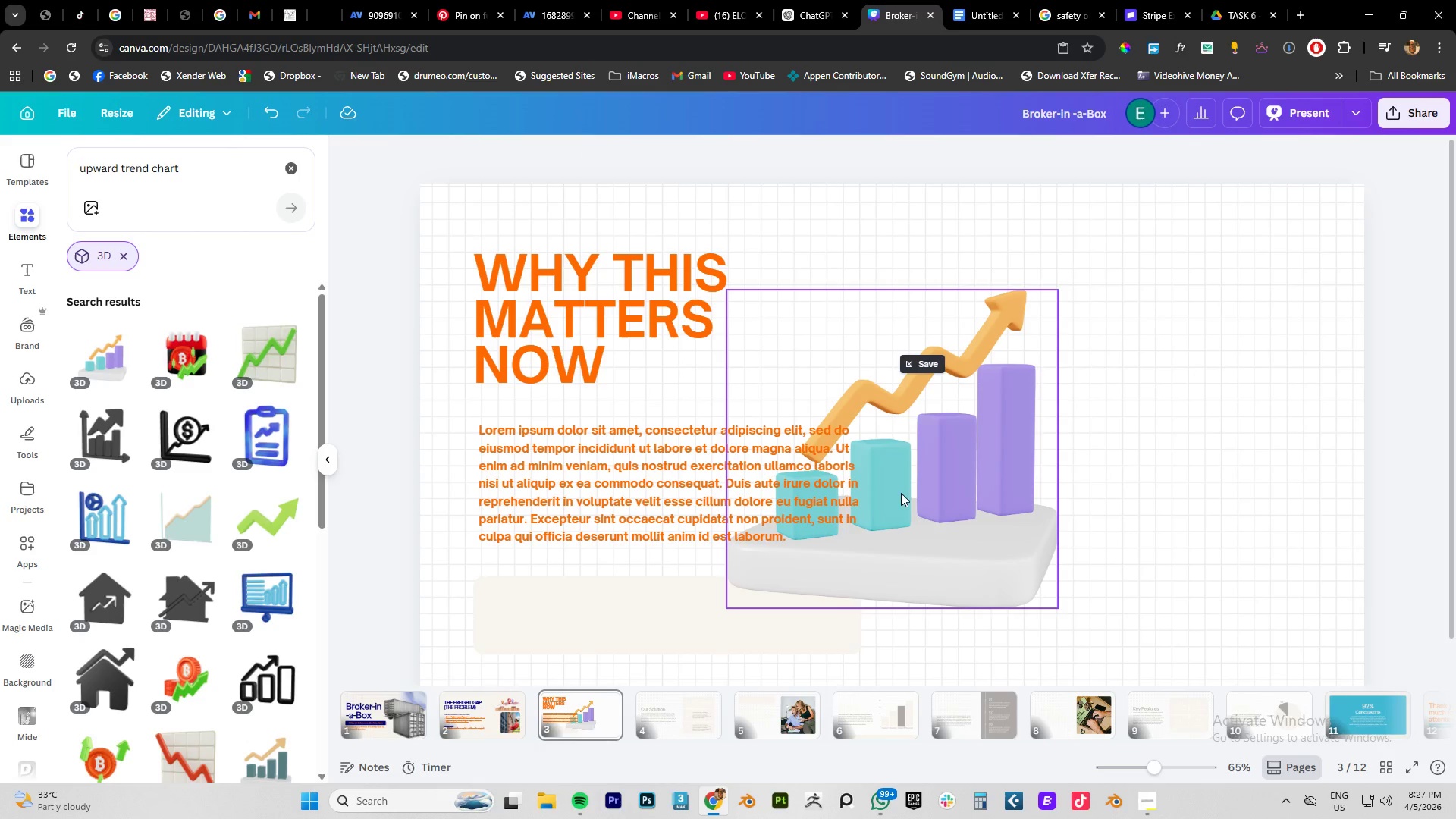 
left_click_drag(start_coordinate=[908, 492], to_coordinate=[1178, 544])
 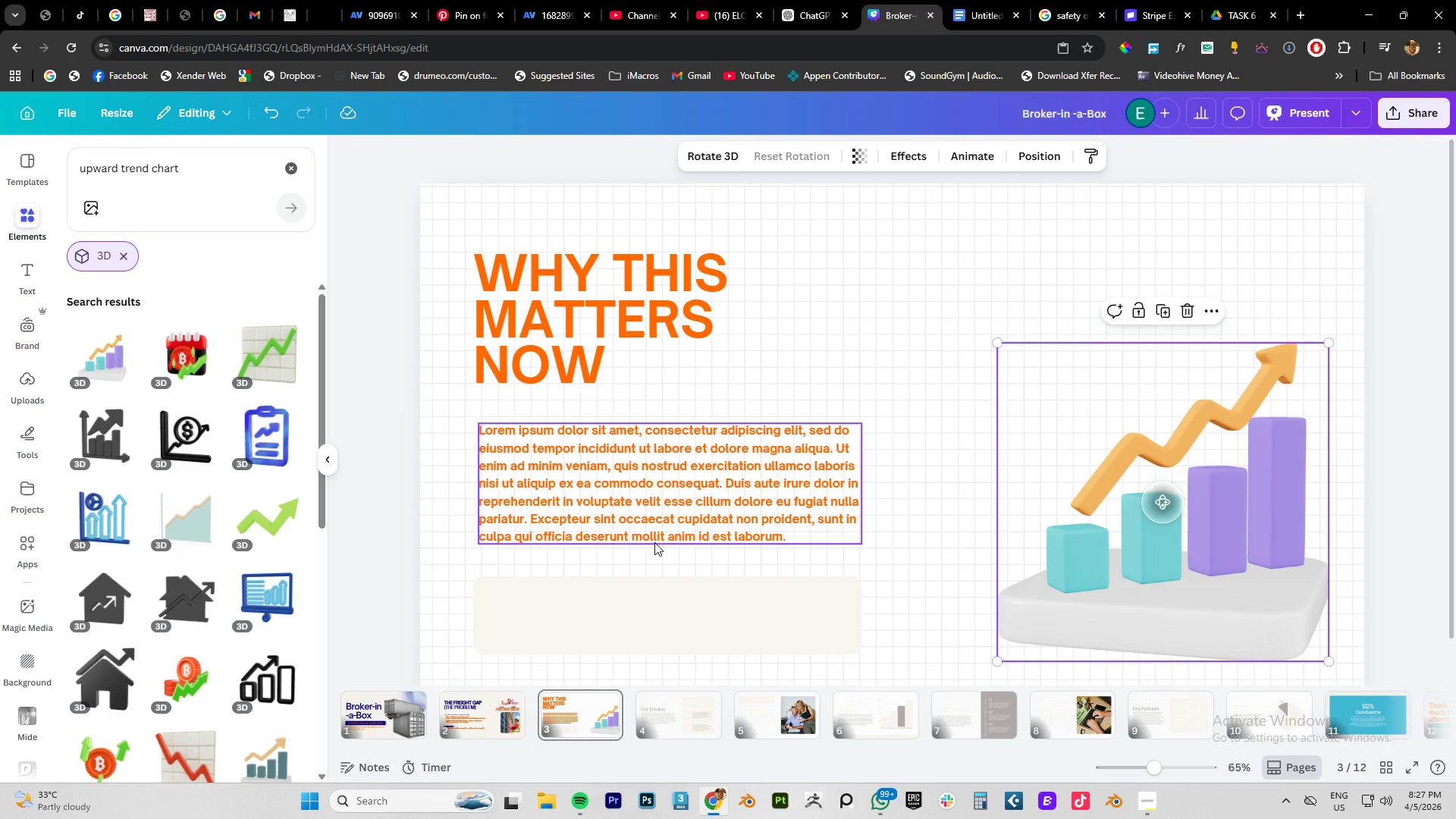 
left_click_drag(start_coordinate=[651, 604], to_coordinate=[651, 608])
 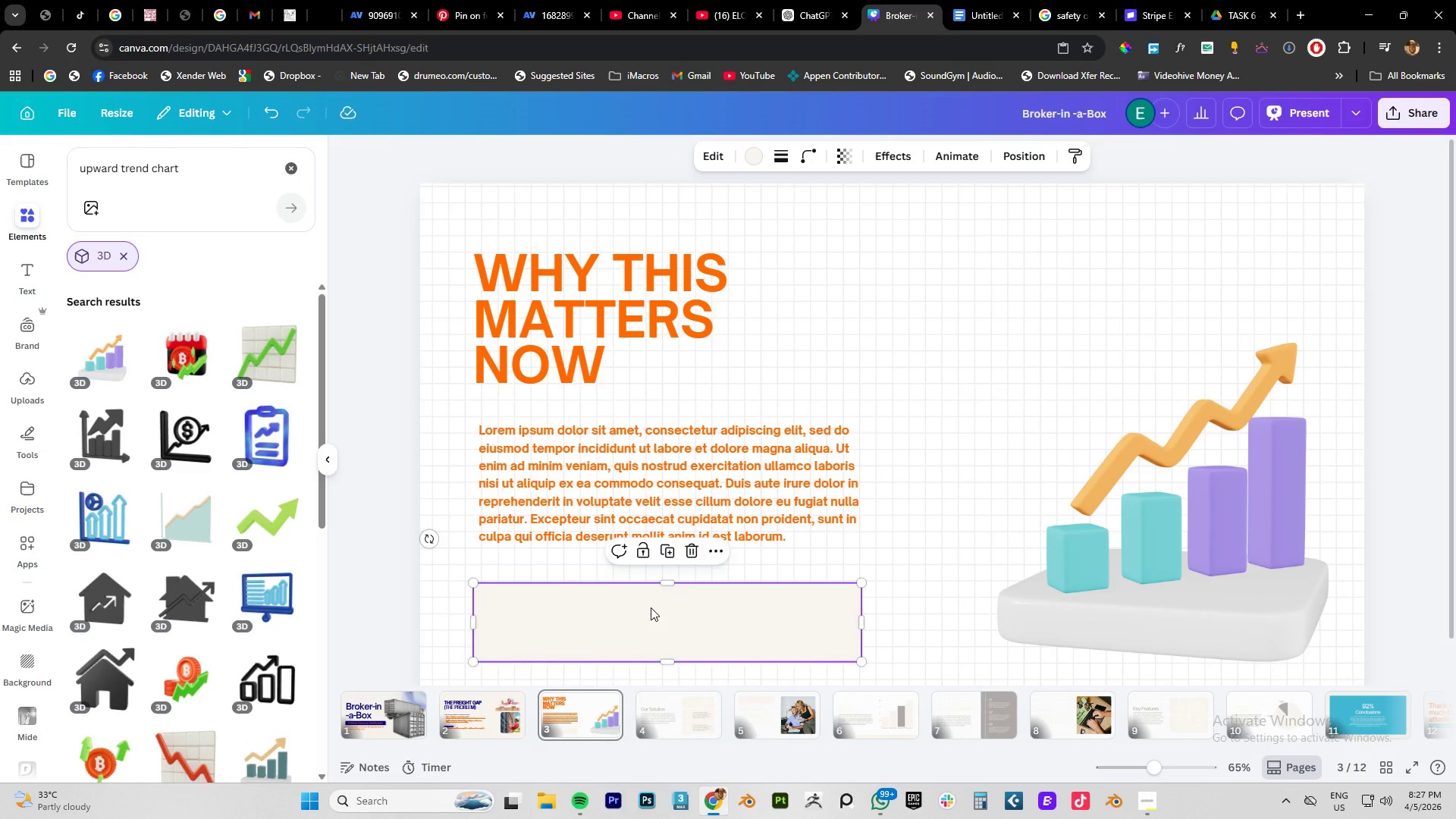 
key(Delete)
 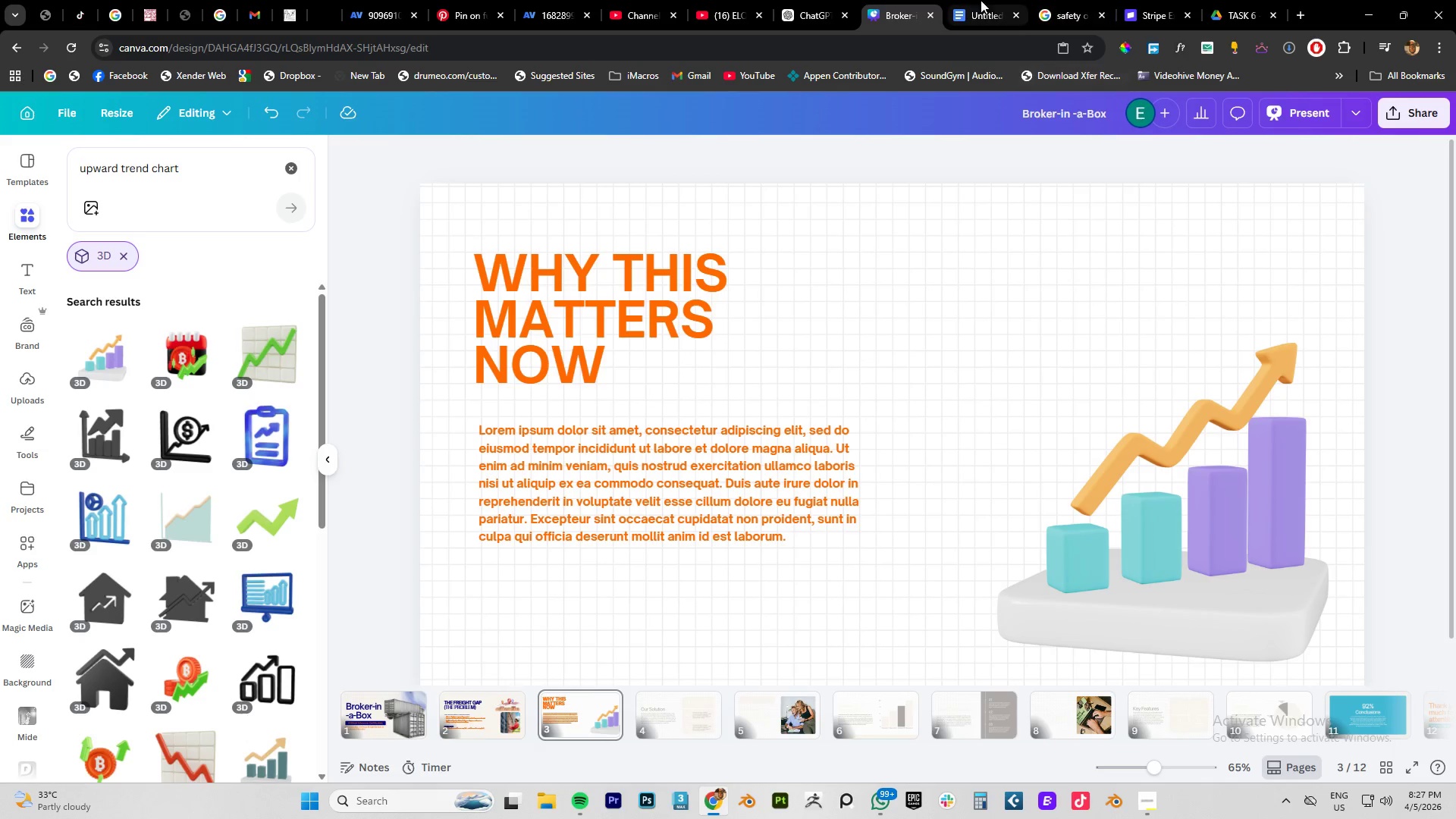 
left_click([982, 11])
 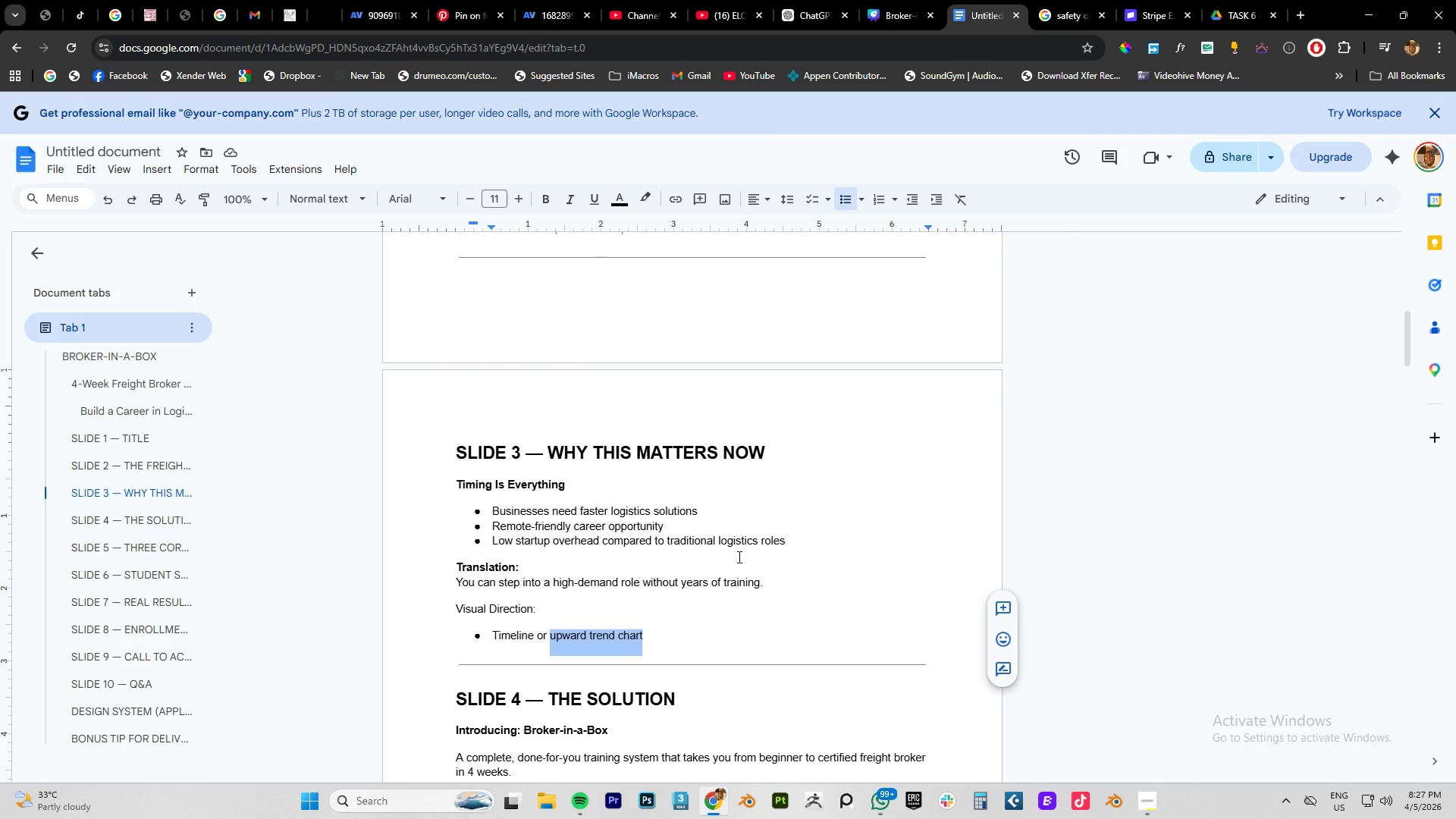 
left_click_drag(start_coordinate=[791, 540], to_coordinate=[477, 509])
 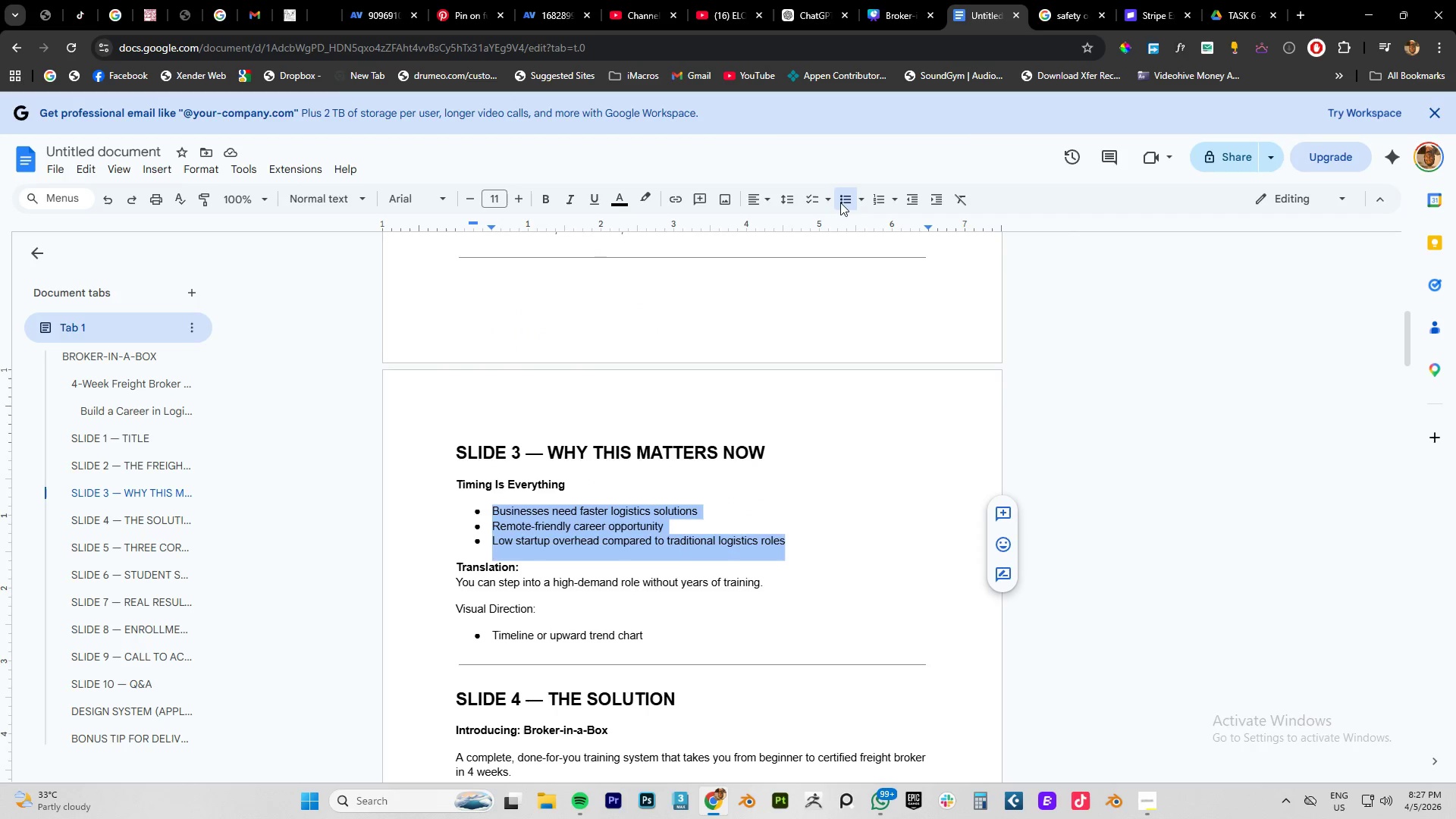 
key(Control+C)
 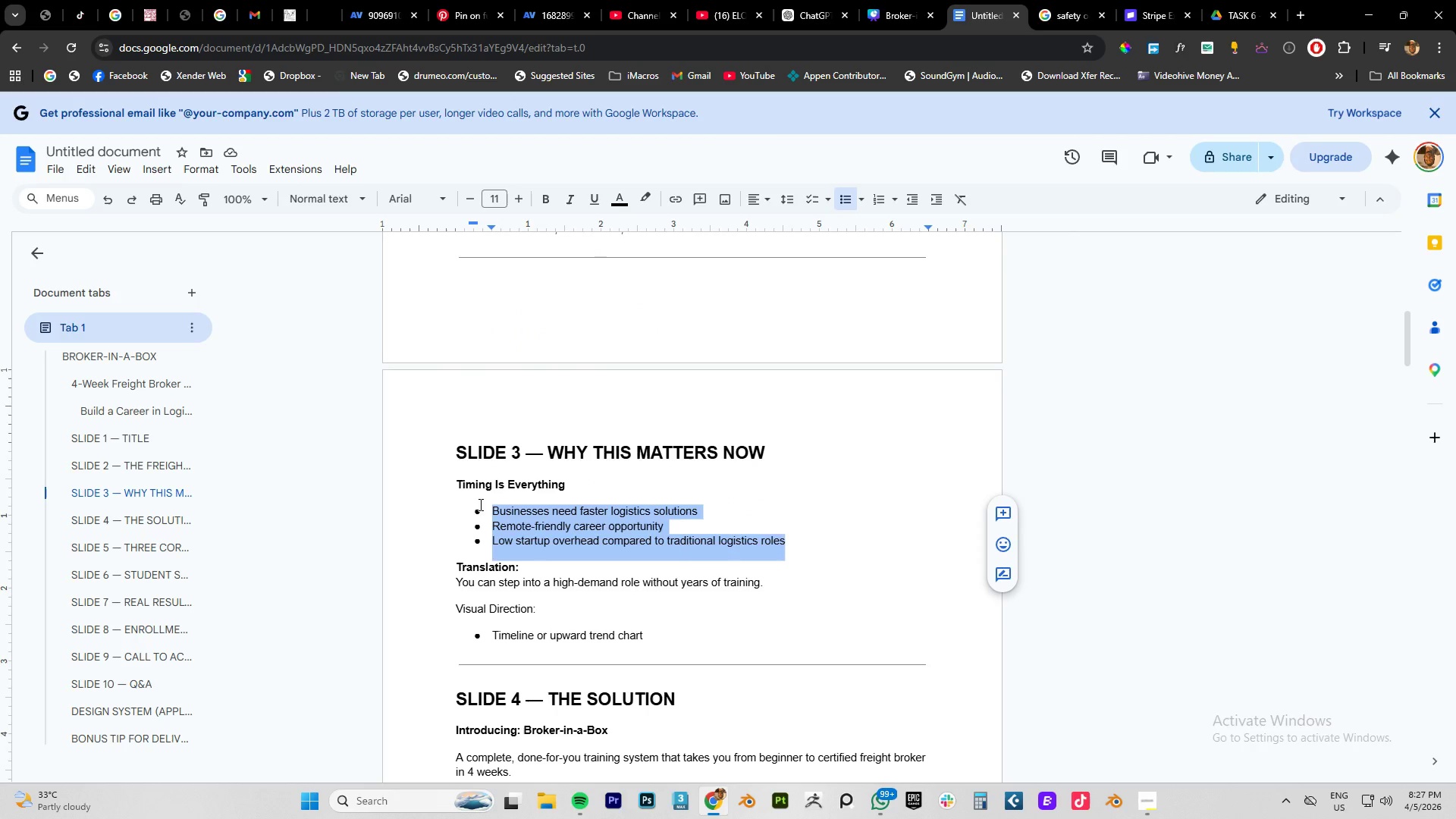 
key(Control+C)
 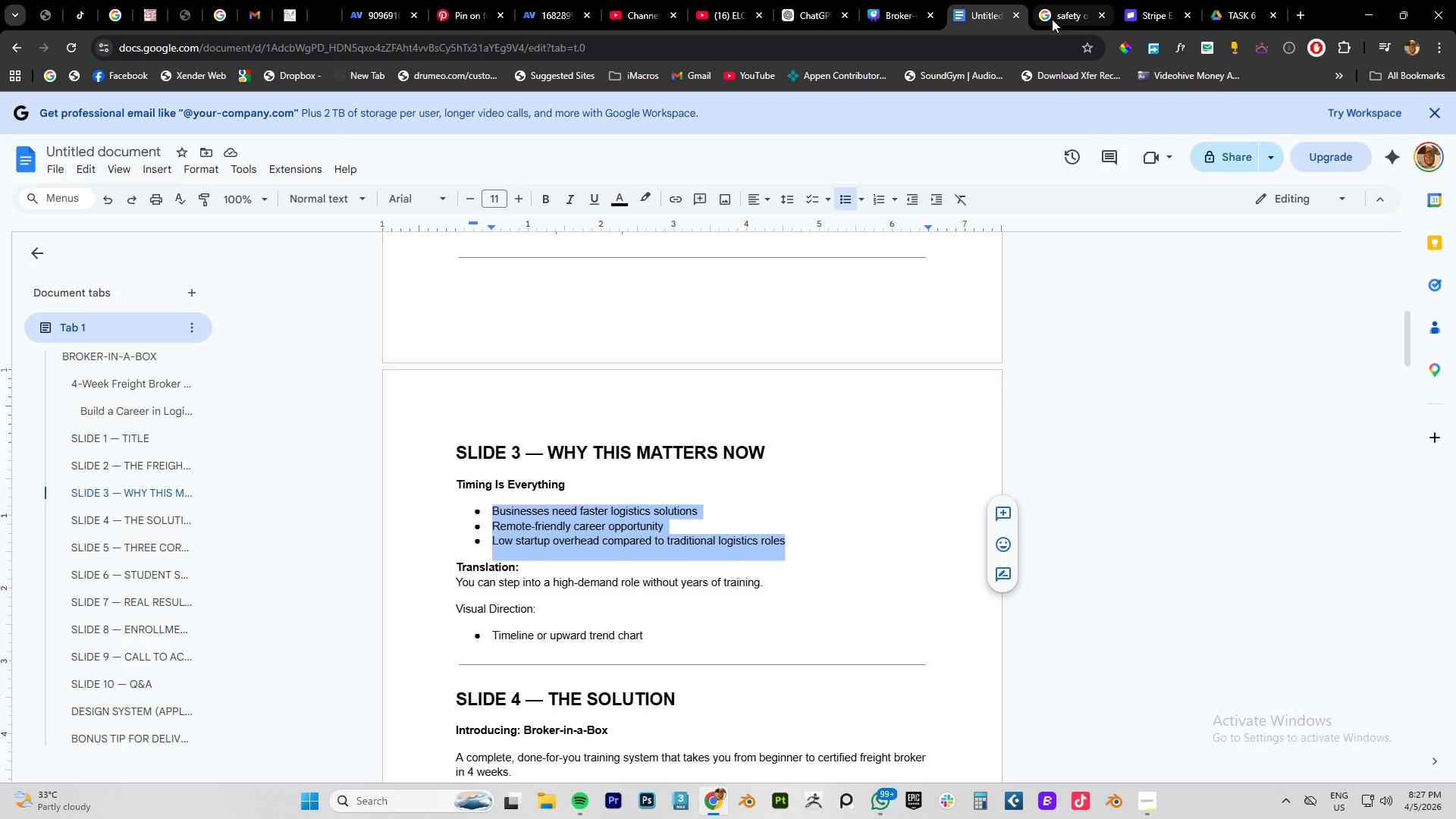 
left_click([877, 22])
 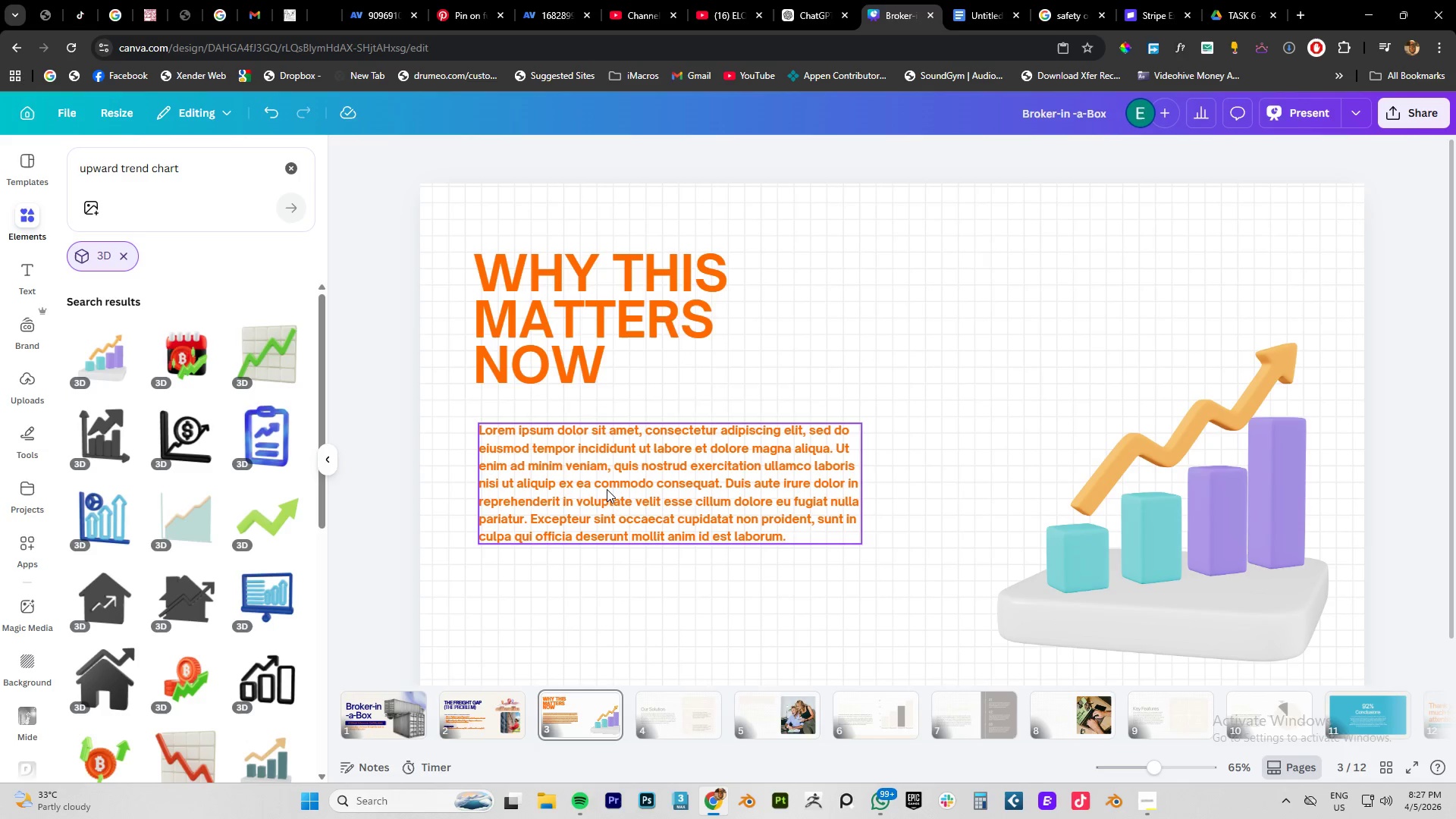 
double_click([607, 489])
 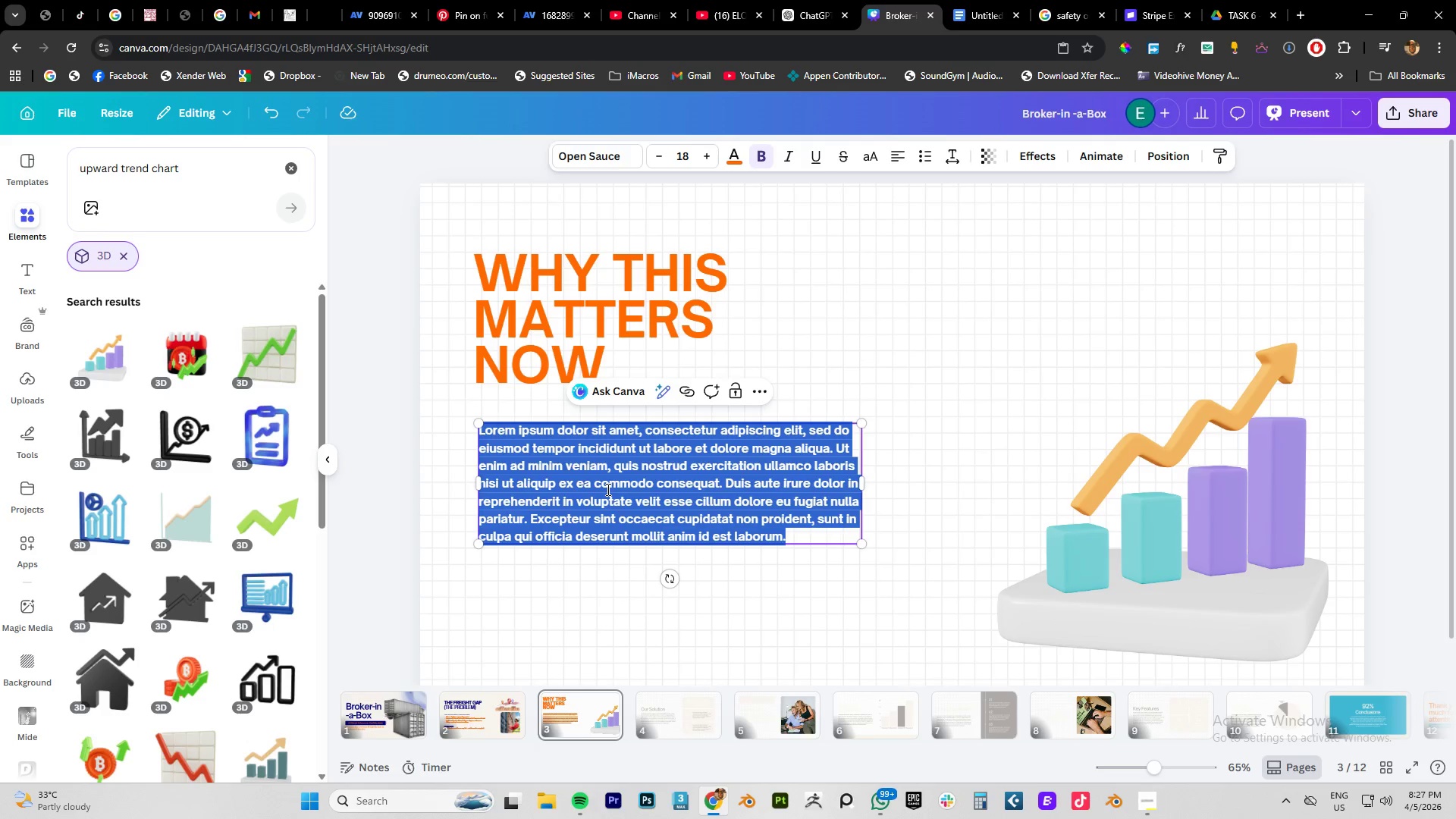 
key(Control+V)
 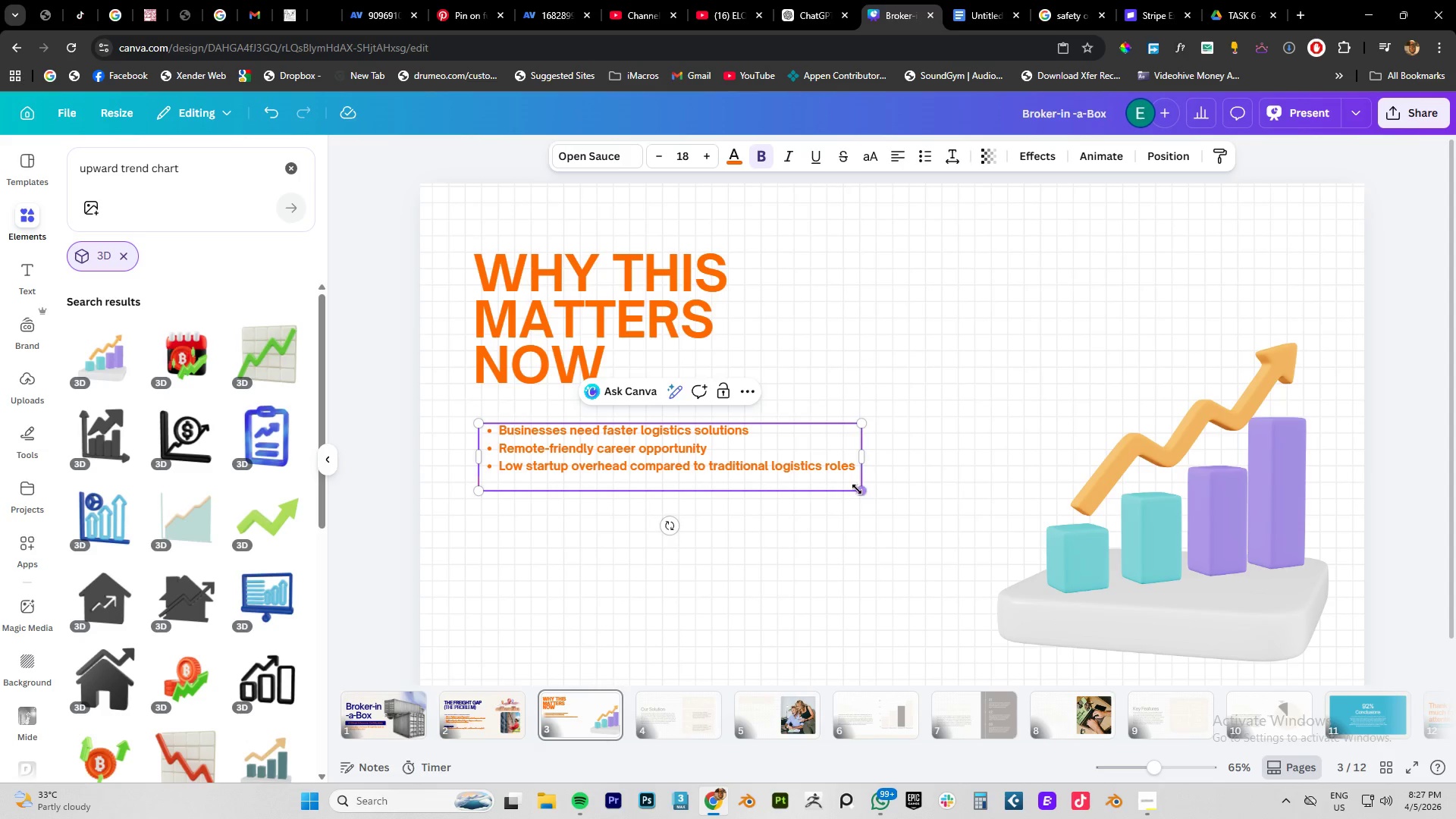 
left_click_drag(start_coordinate=[864, 492], to_coordinate=[1018, 587])
 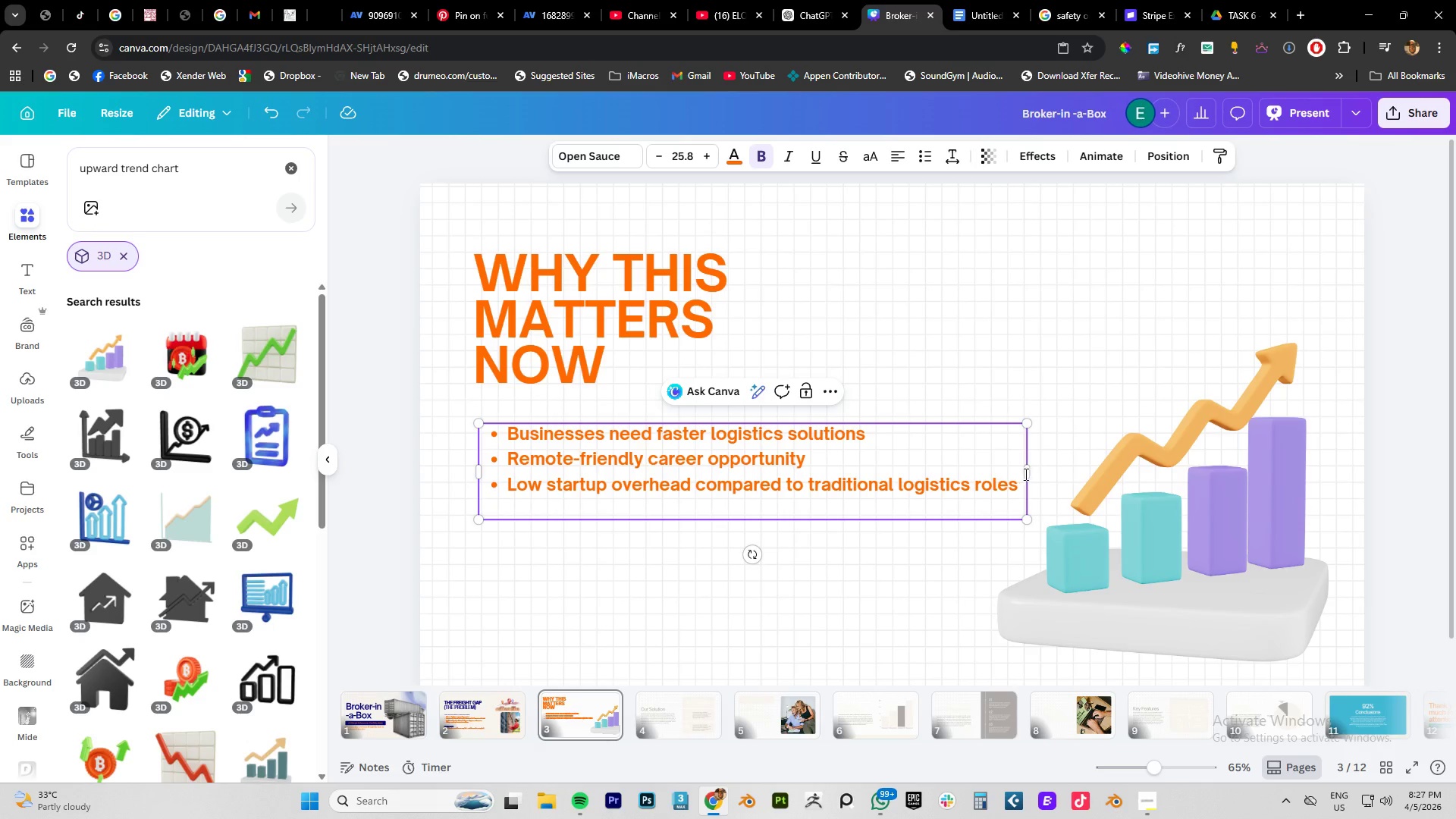 
left_click_drag(start_coordinate=[1028, 473], to_coordinate=[919, 471])
 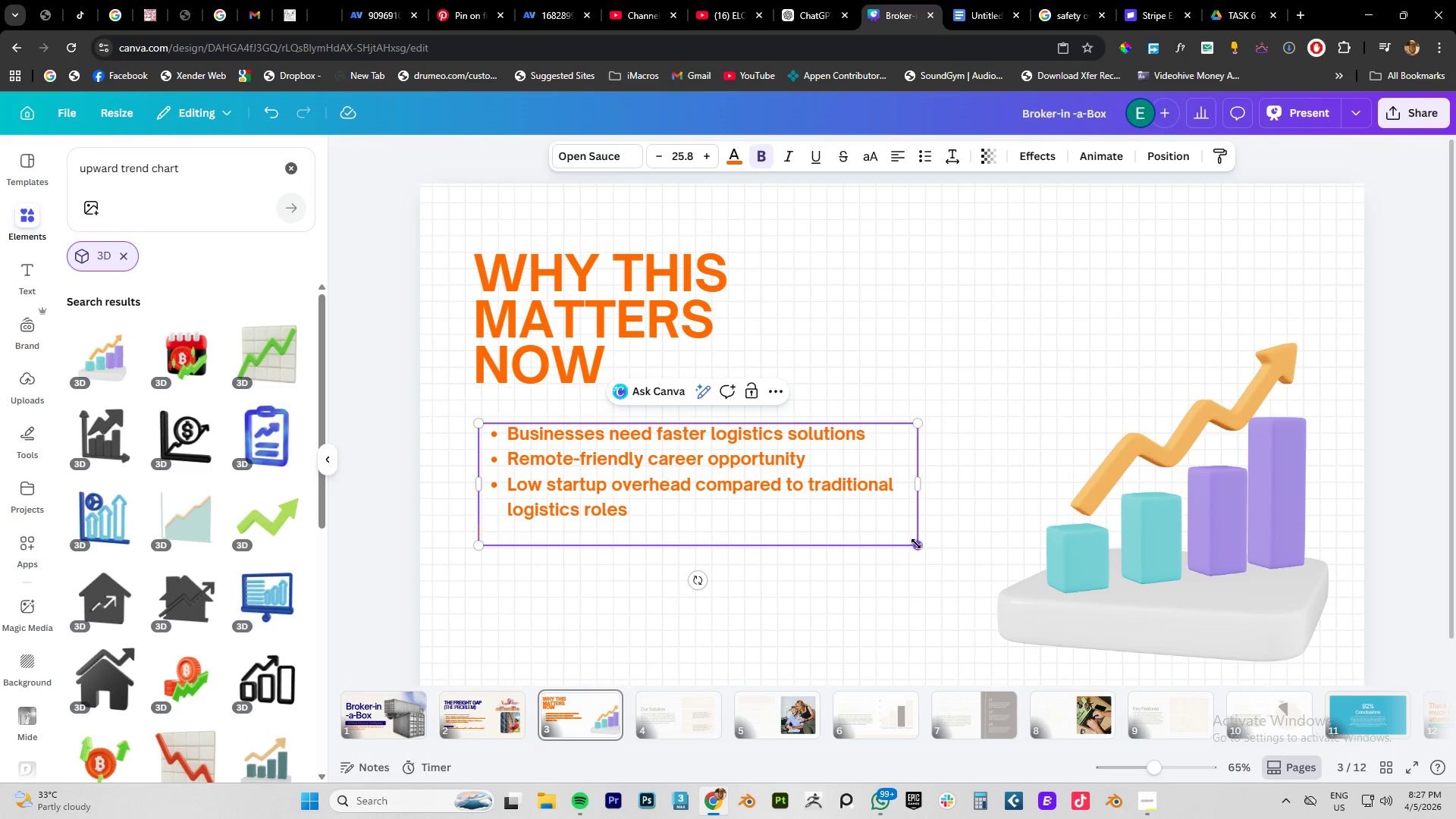 
left_click_drag(start_coordinate=[916, 545], to_coordinate=[962, 569])
 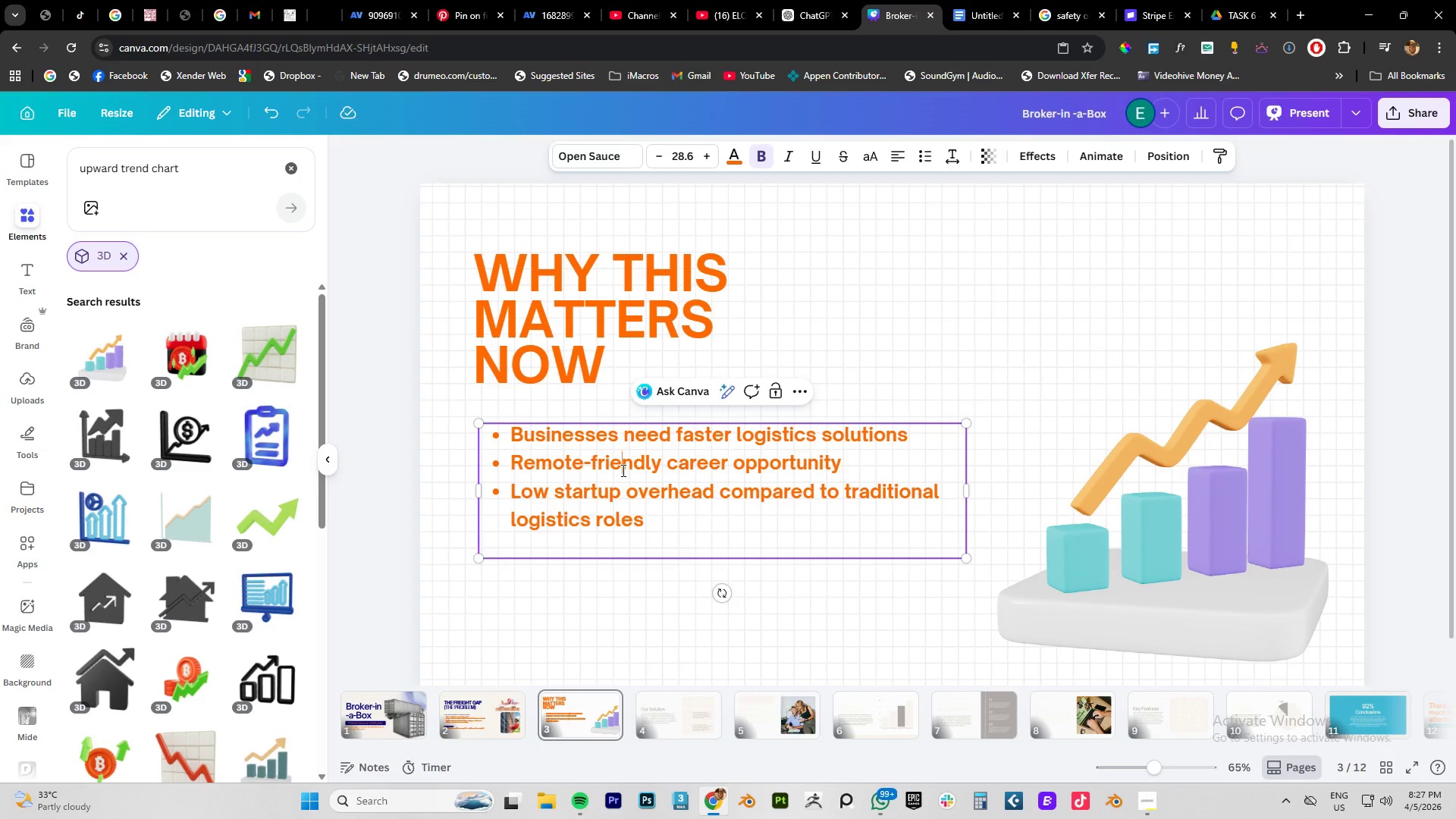 
left_click_drag(start_coordinate=[622, 470], to_coordinate=[621, 500])
 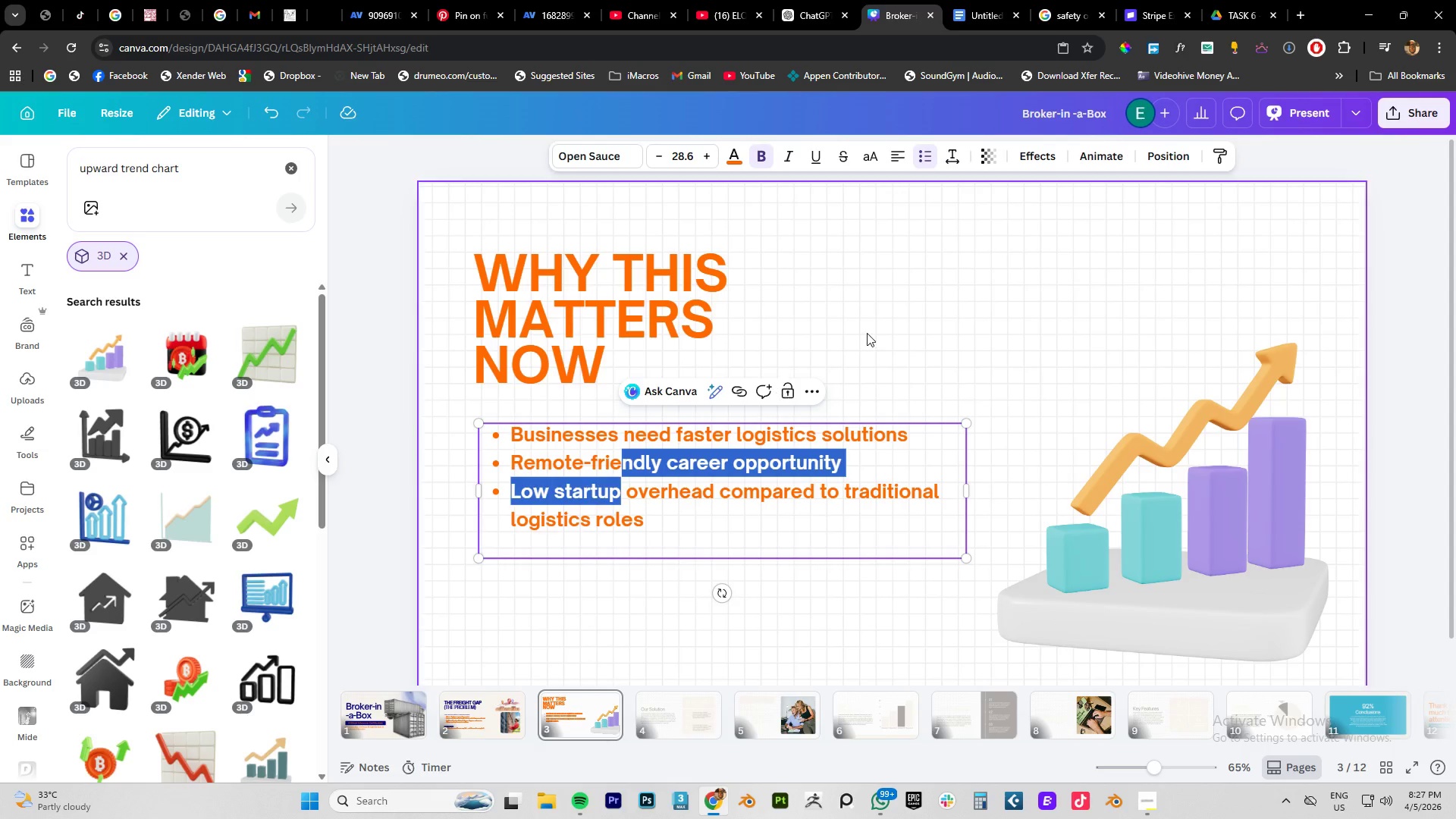 
left_click([867, 333])
 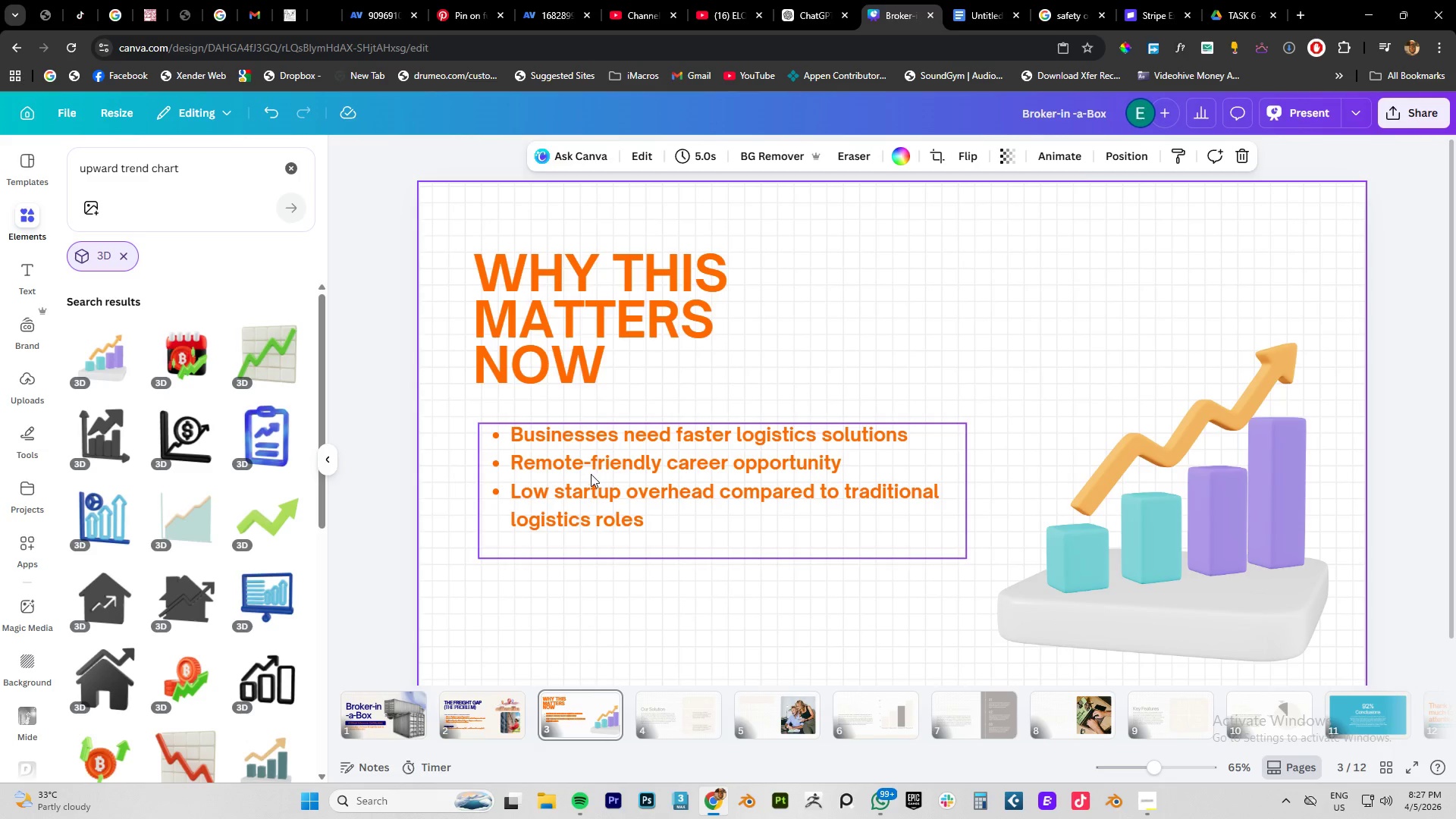 
left_click_drag(start_coordinate=[591, 474], to_coordinate=[587, 553])
 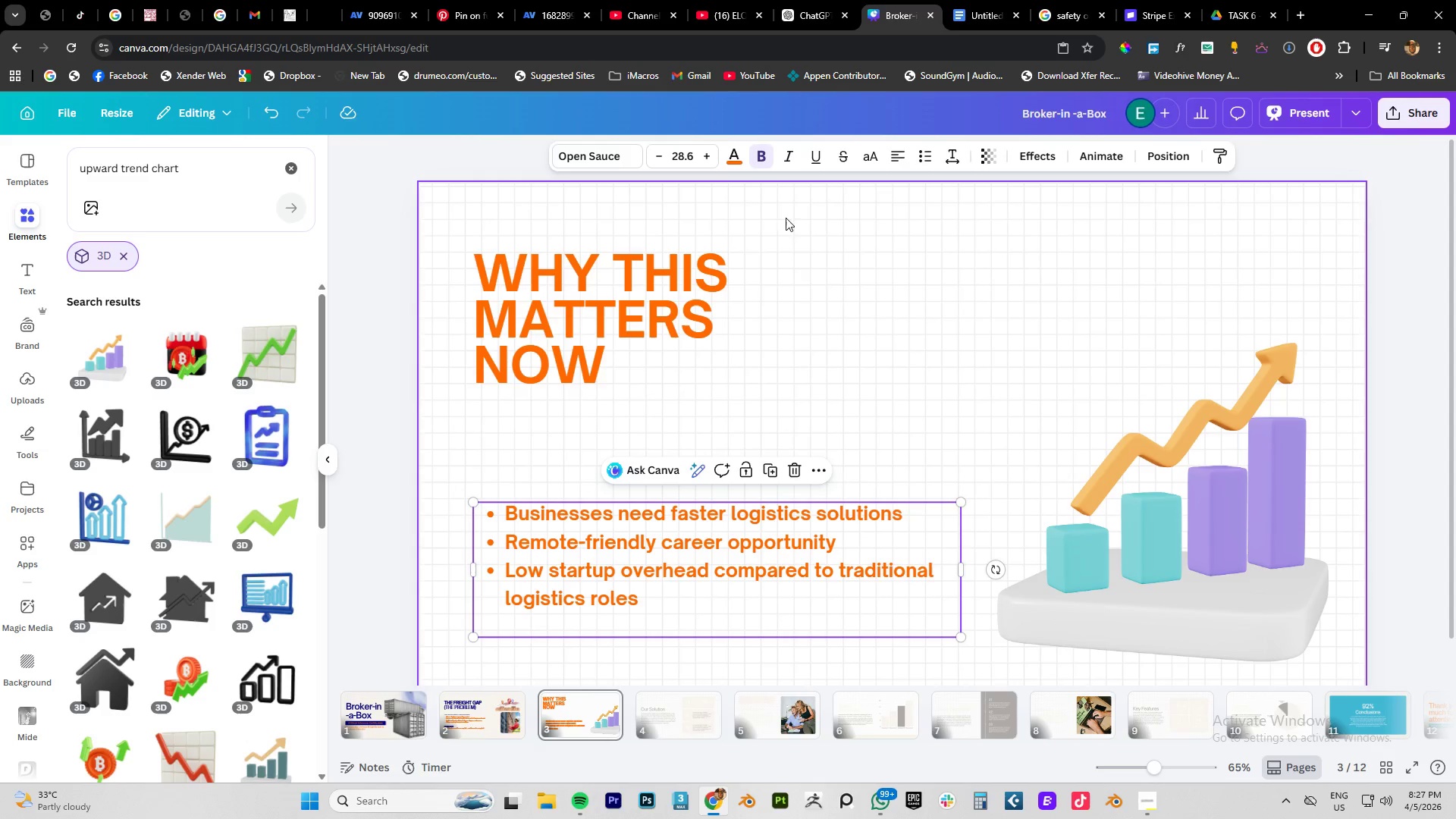 
left_click([613, 334])
 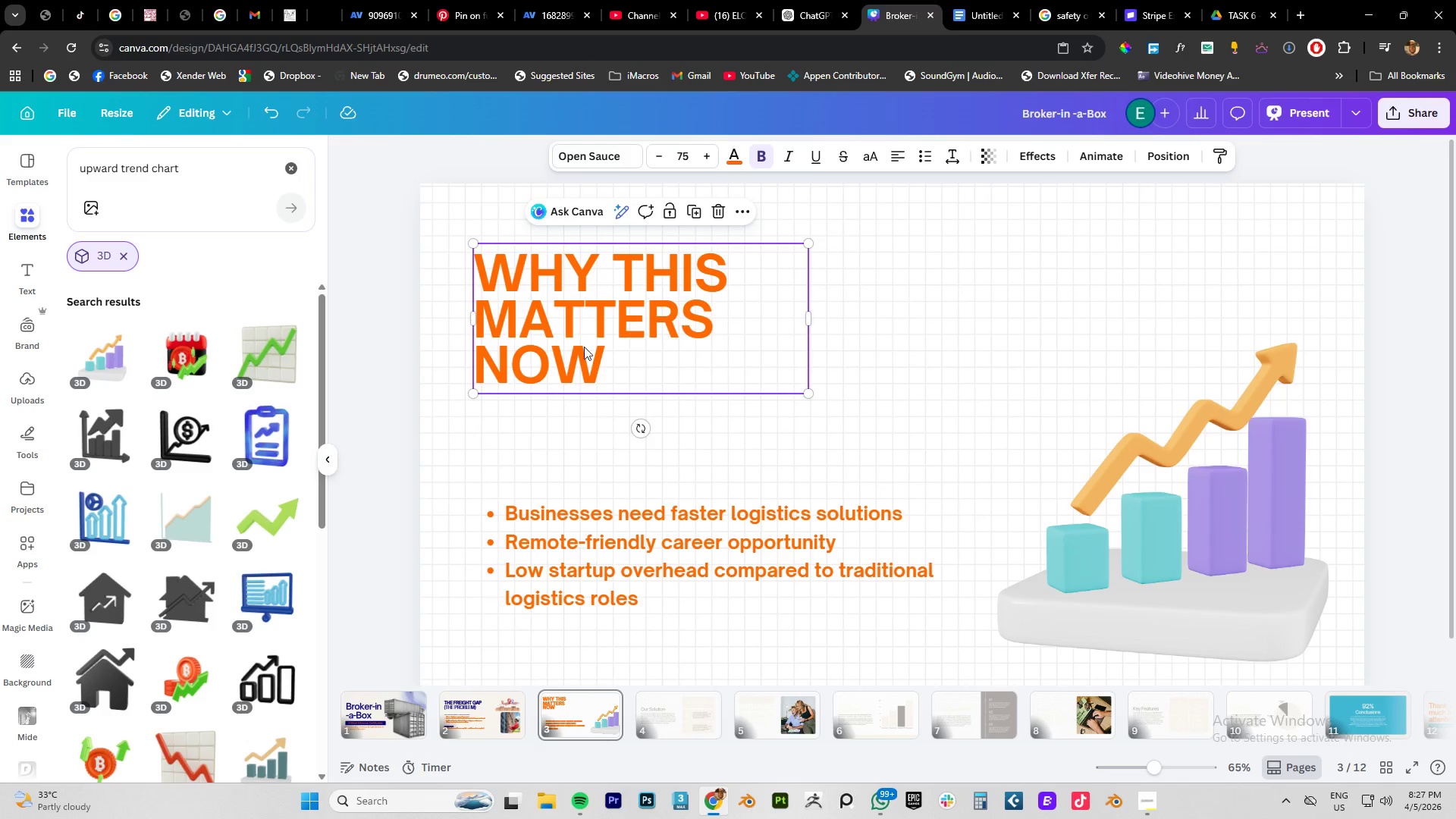 
hold_key(key=AltLeft, duration=1.51)
left_click_drag(start_coordinate=[579, 353], to_coordinate=[576, 461])
 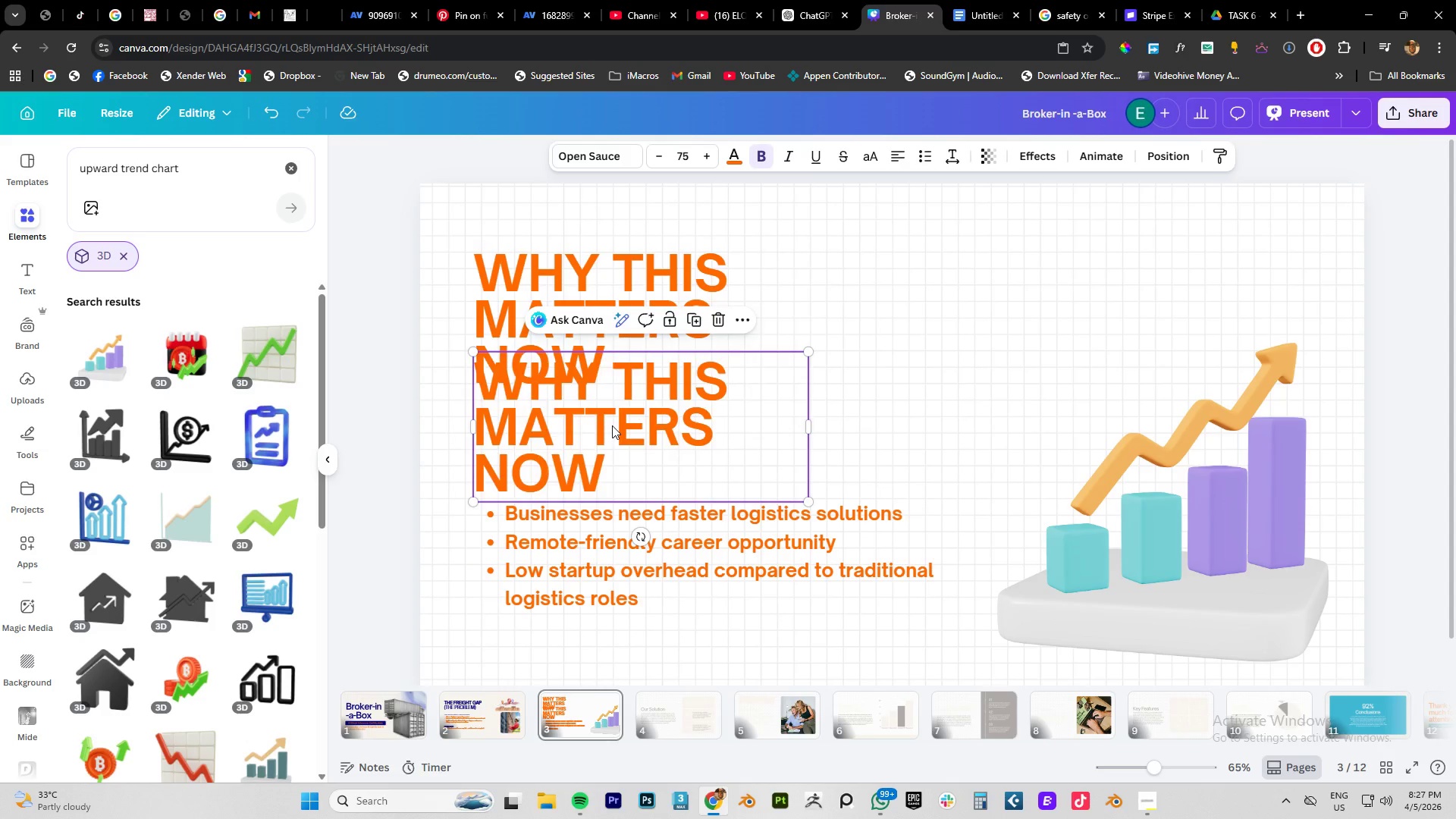 
double_click([612, 425])
 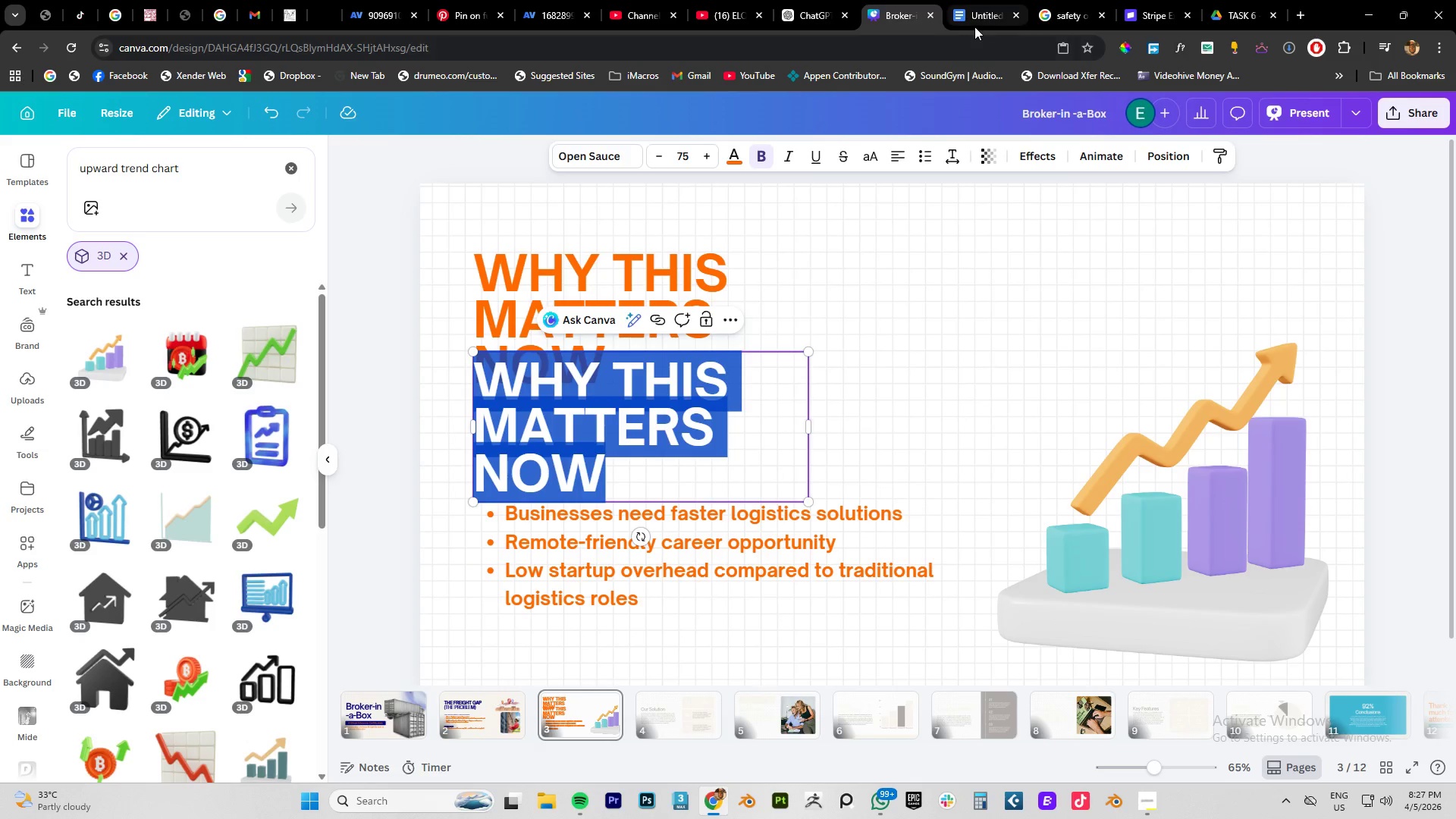 
left_click([977, 21])
 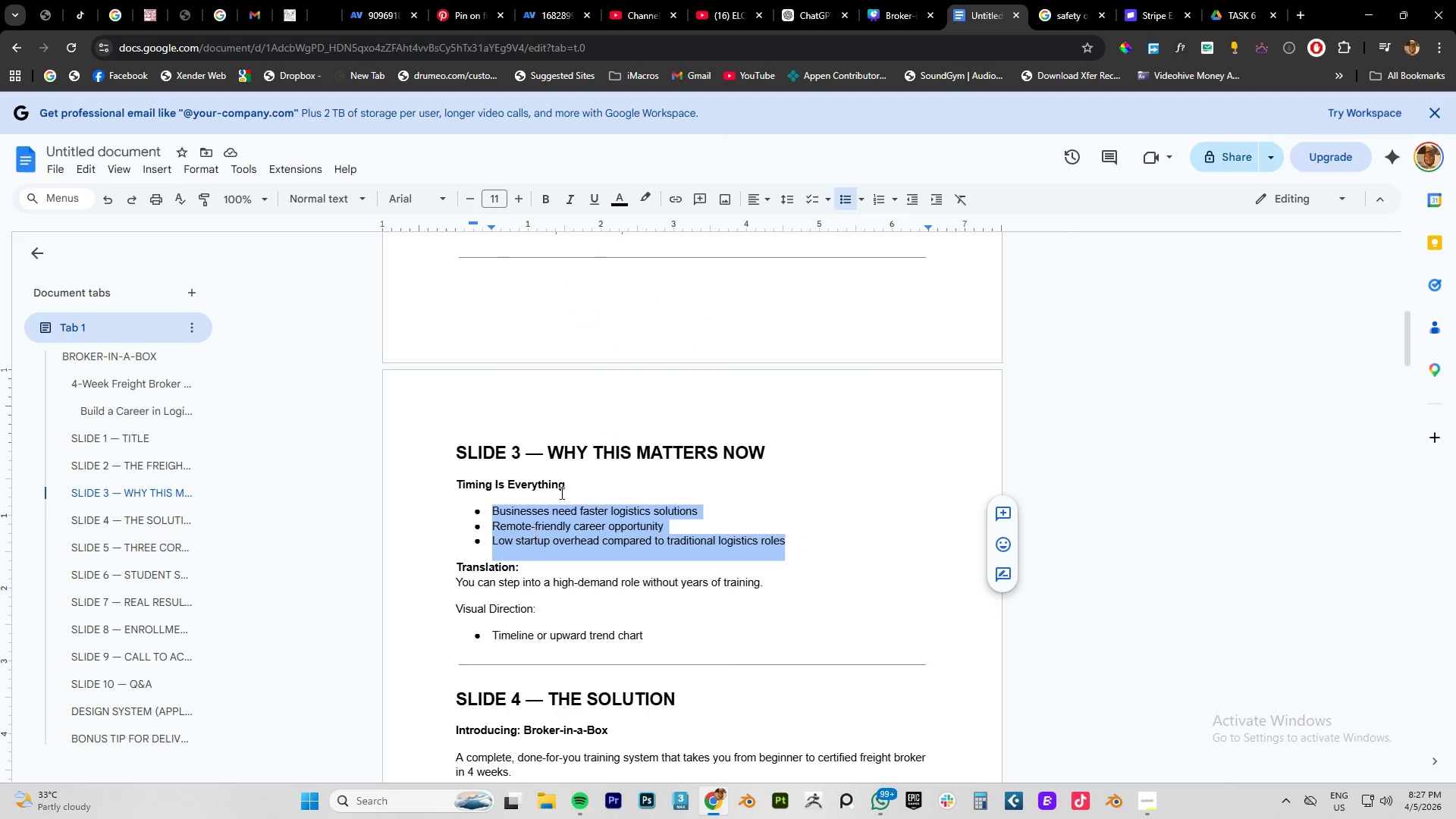 
left_click_drag(start_coordinate=[571, 476], to_coordinate=[436, 494])
 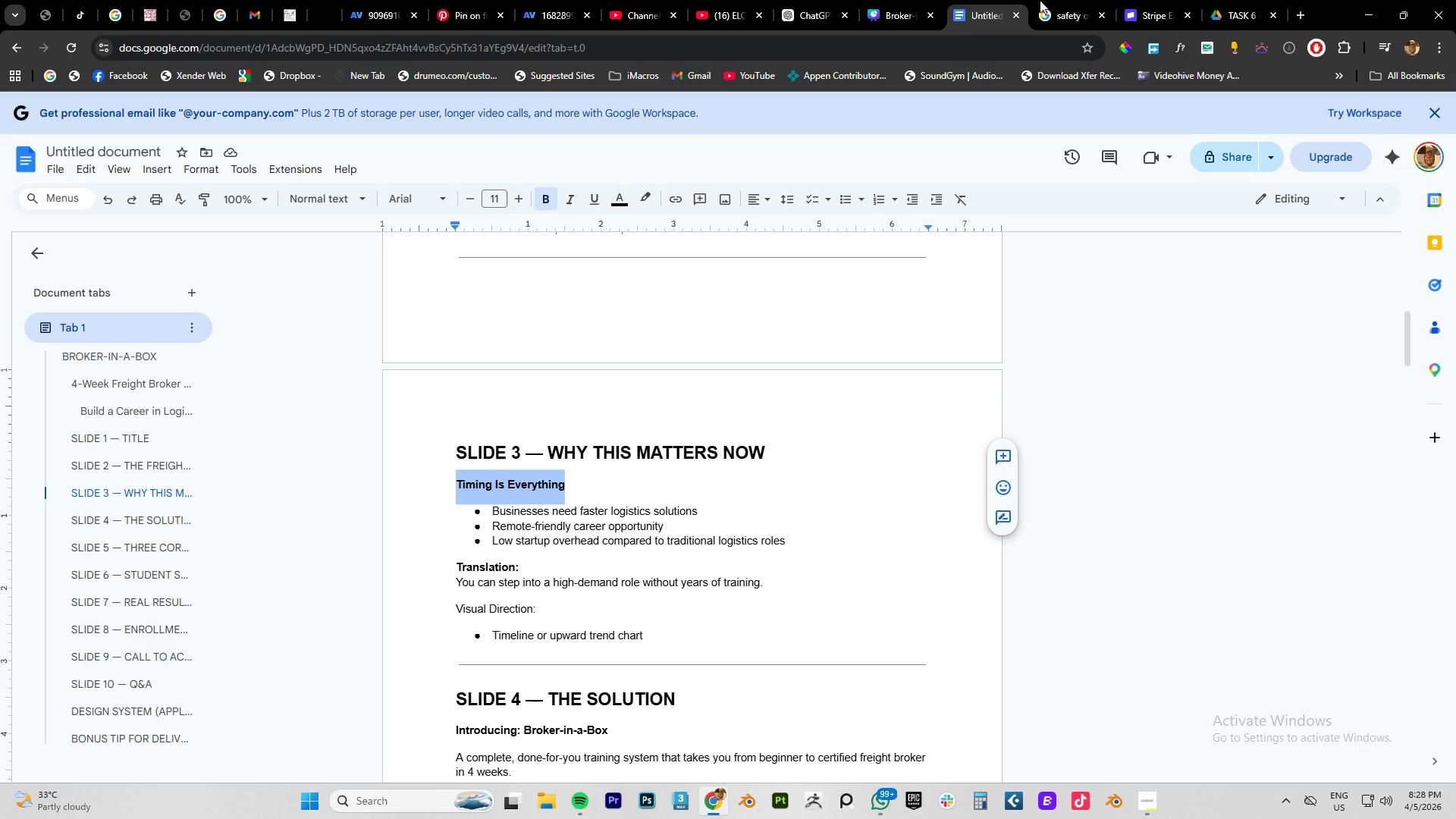 
key(Control+C)
 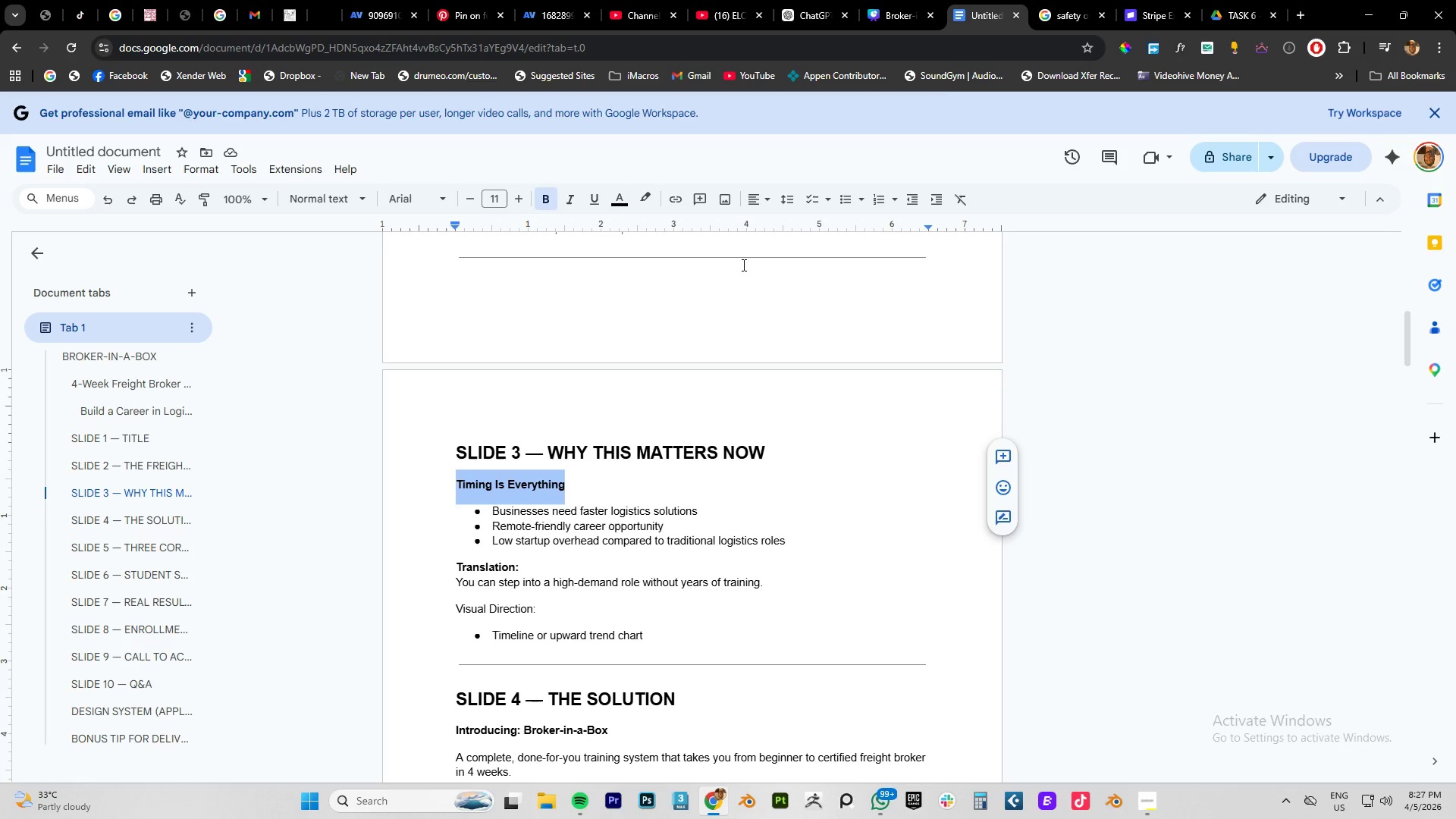 
key(Control+C)
 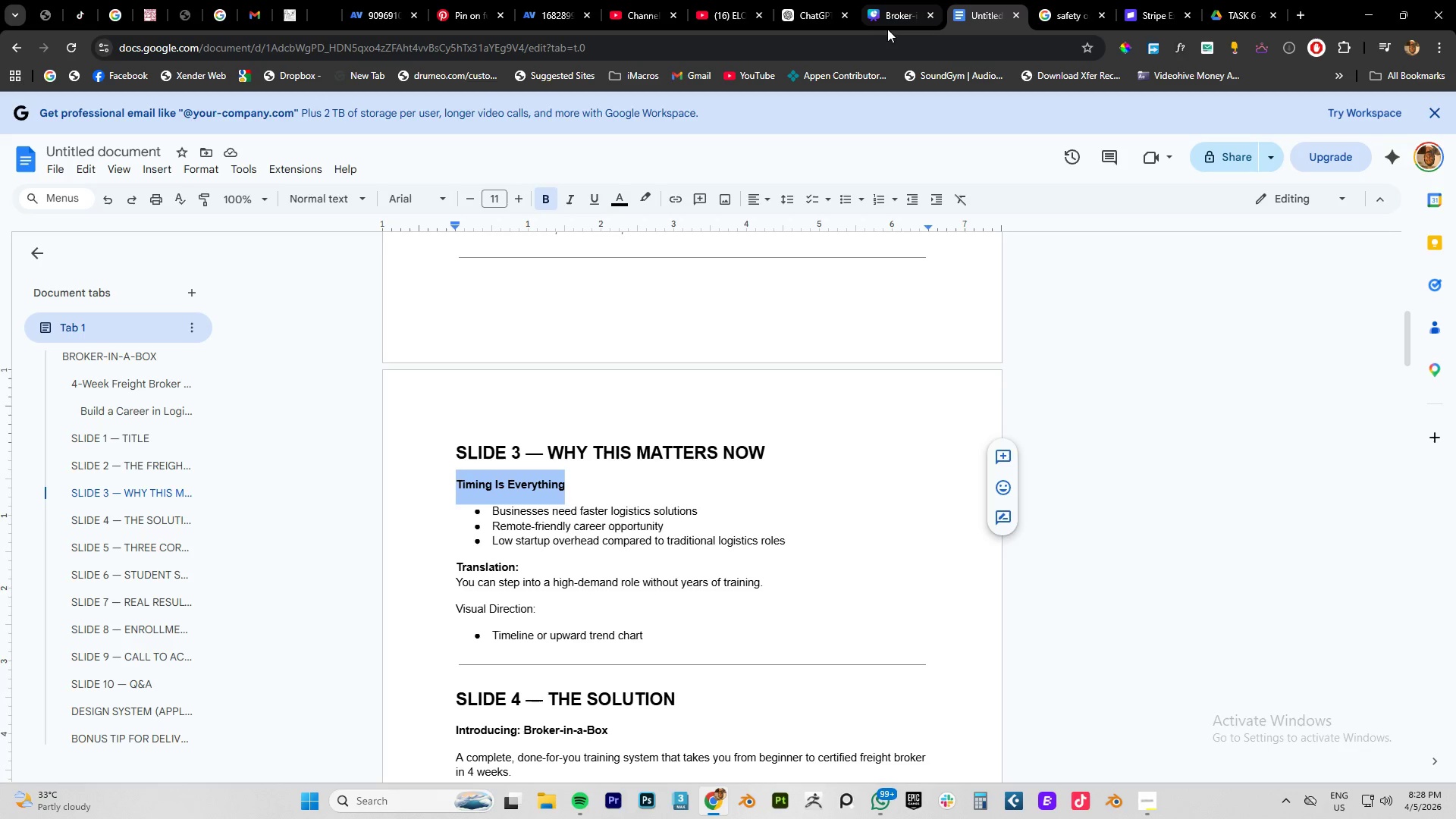 
left_click([886, 12])
 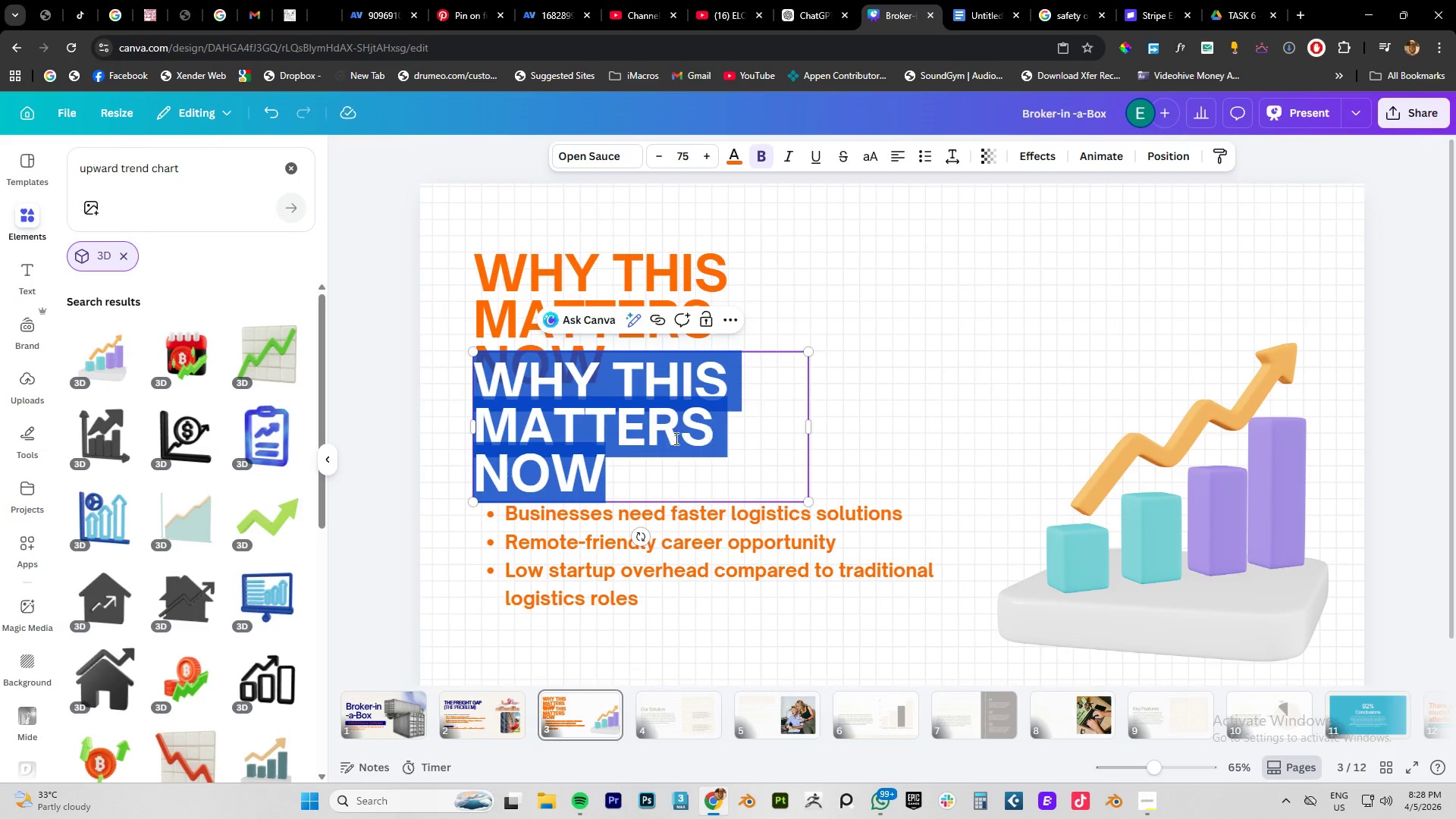 
key(Control+V)
 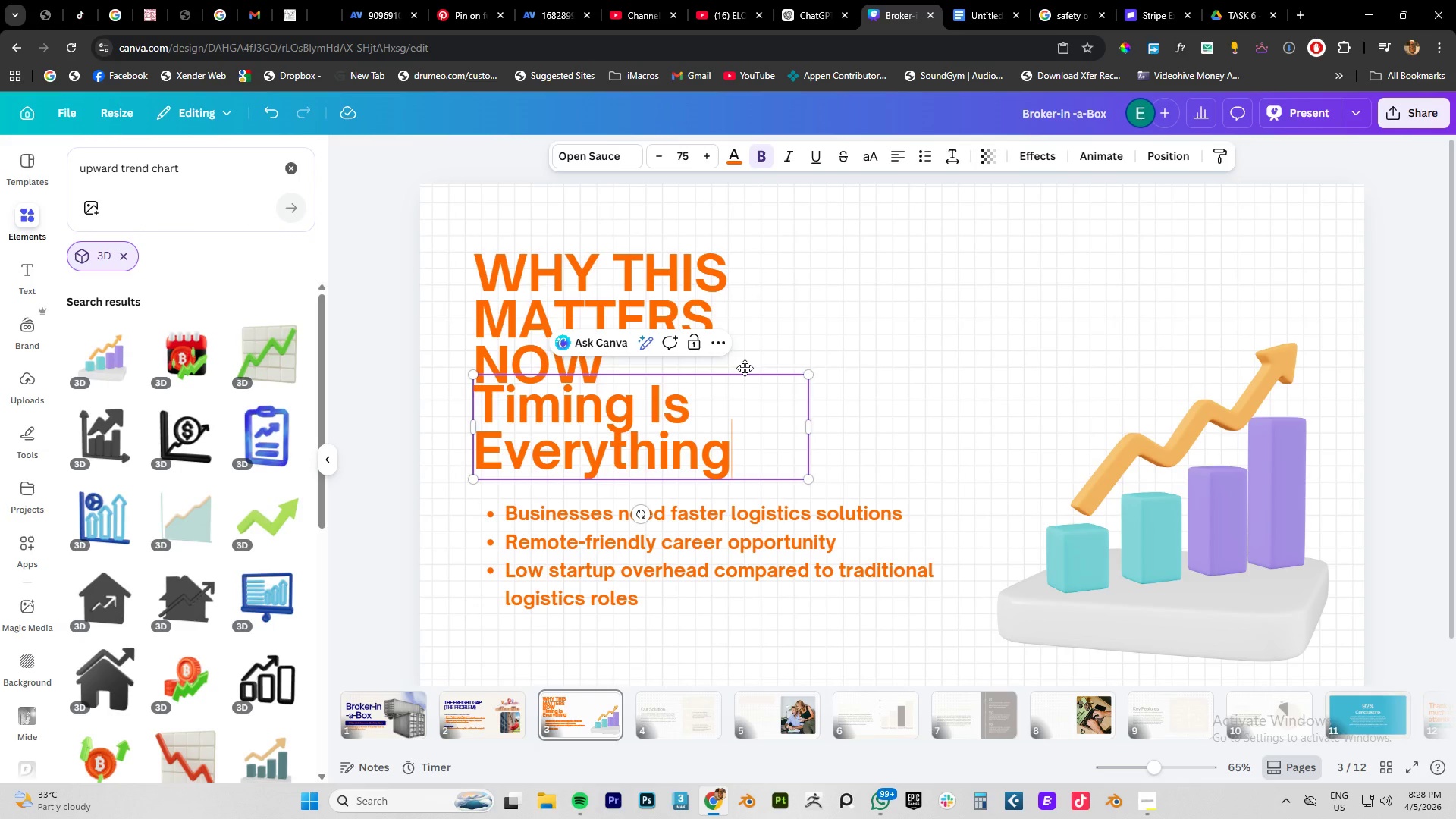 
key(Control+A)
 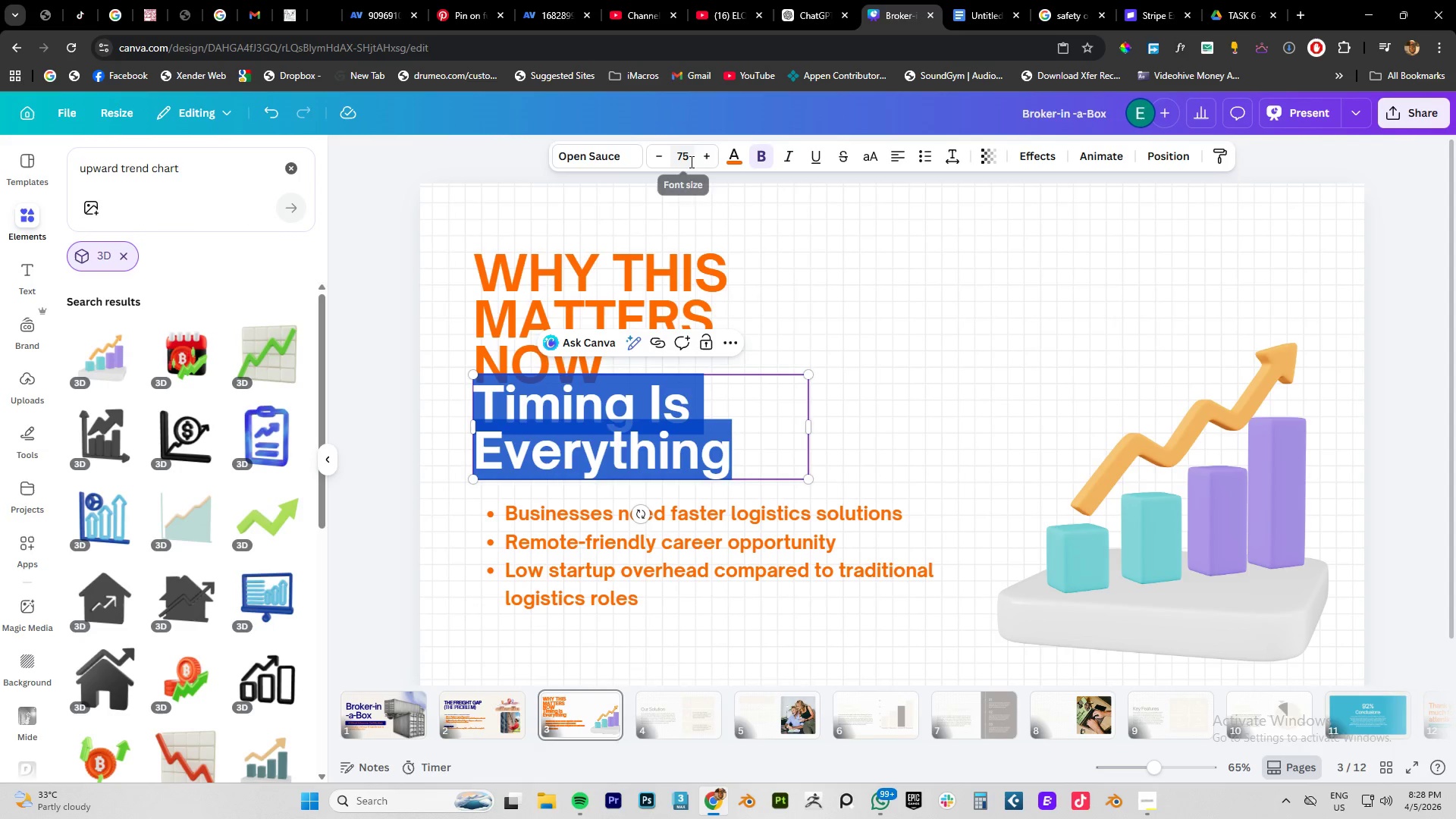 
left_click([687, 159])
 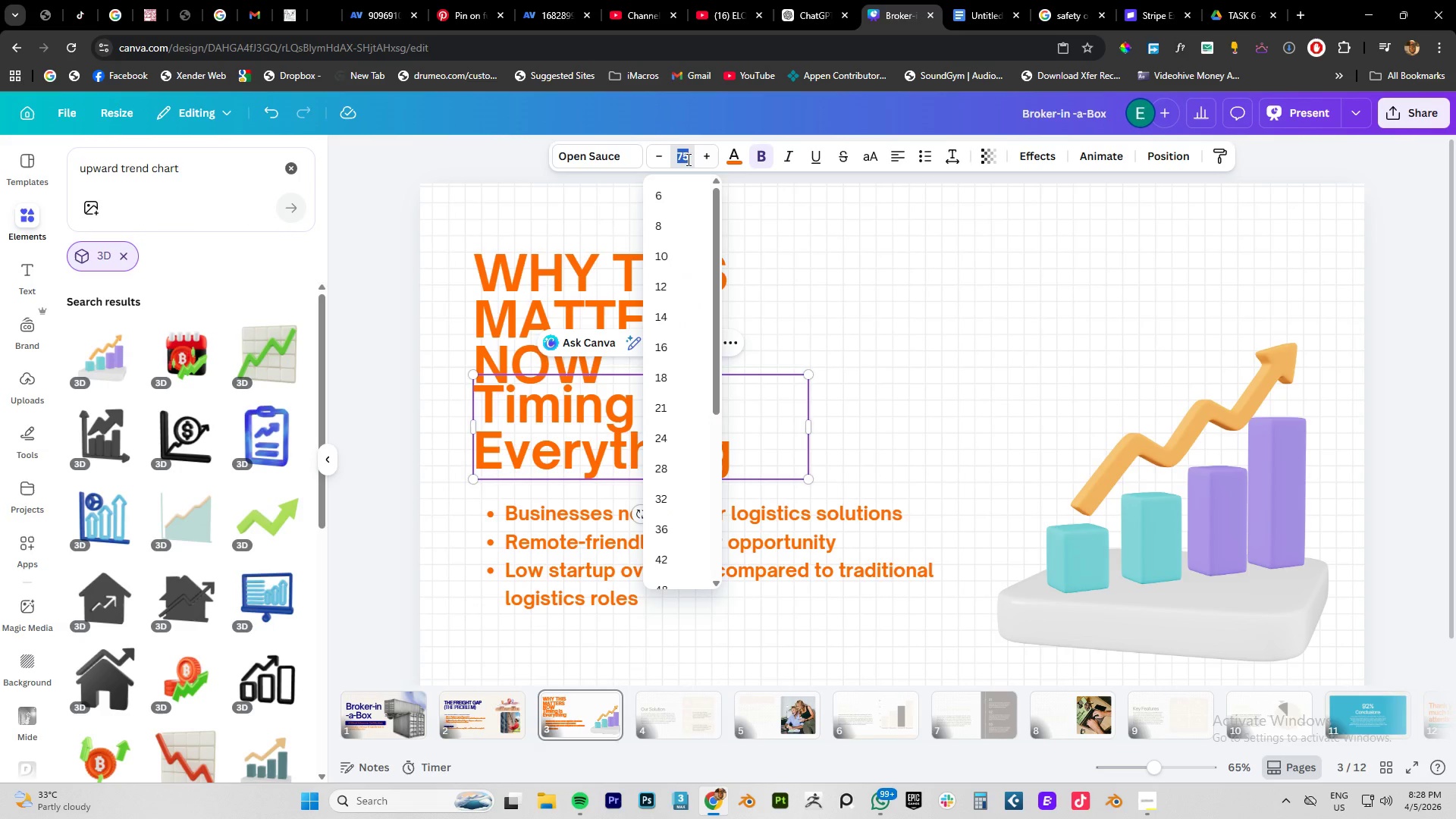 
key(Numpad2)
 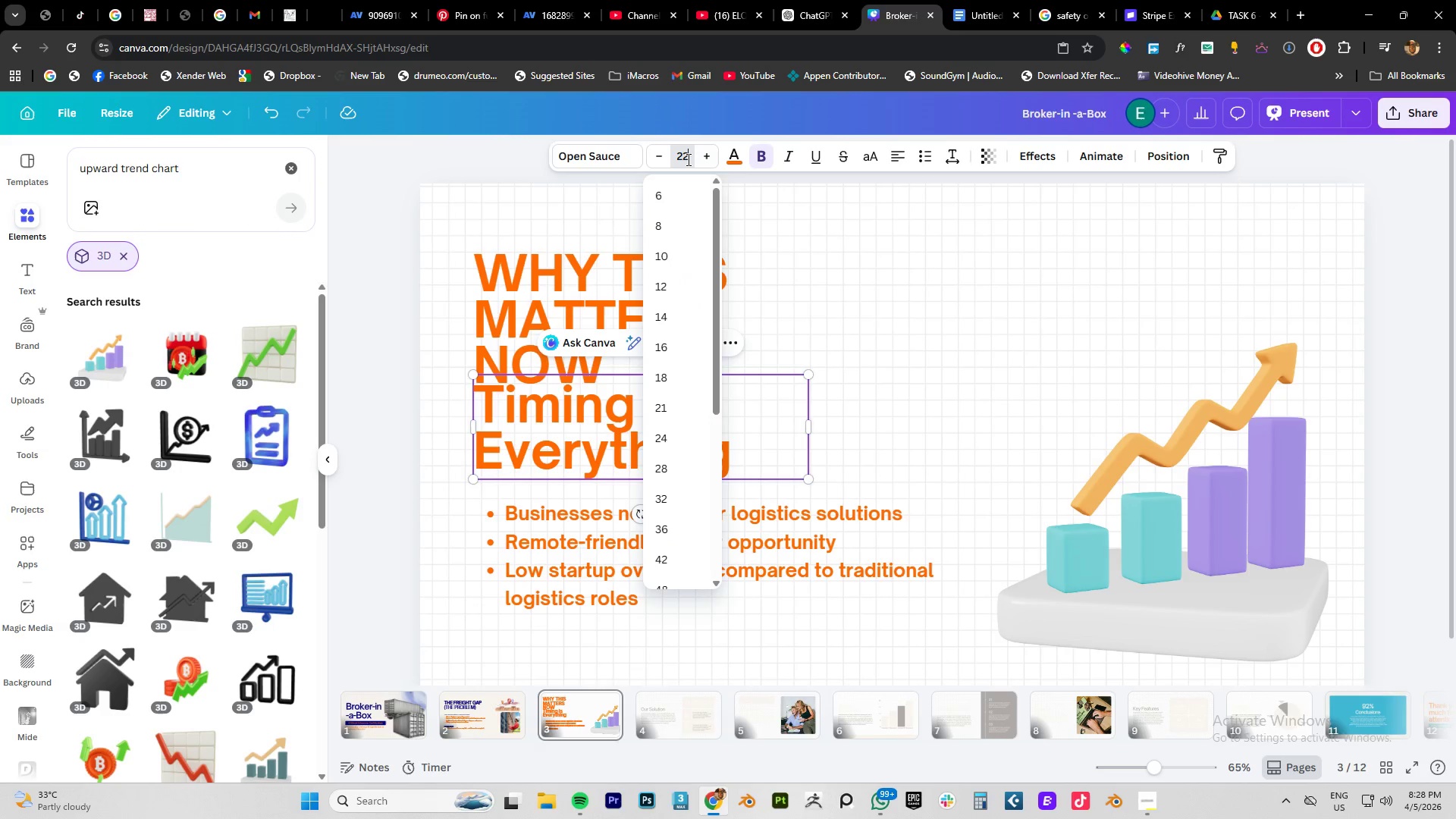 
key(Numpad2)
 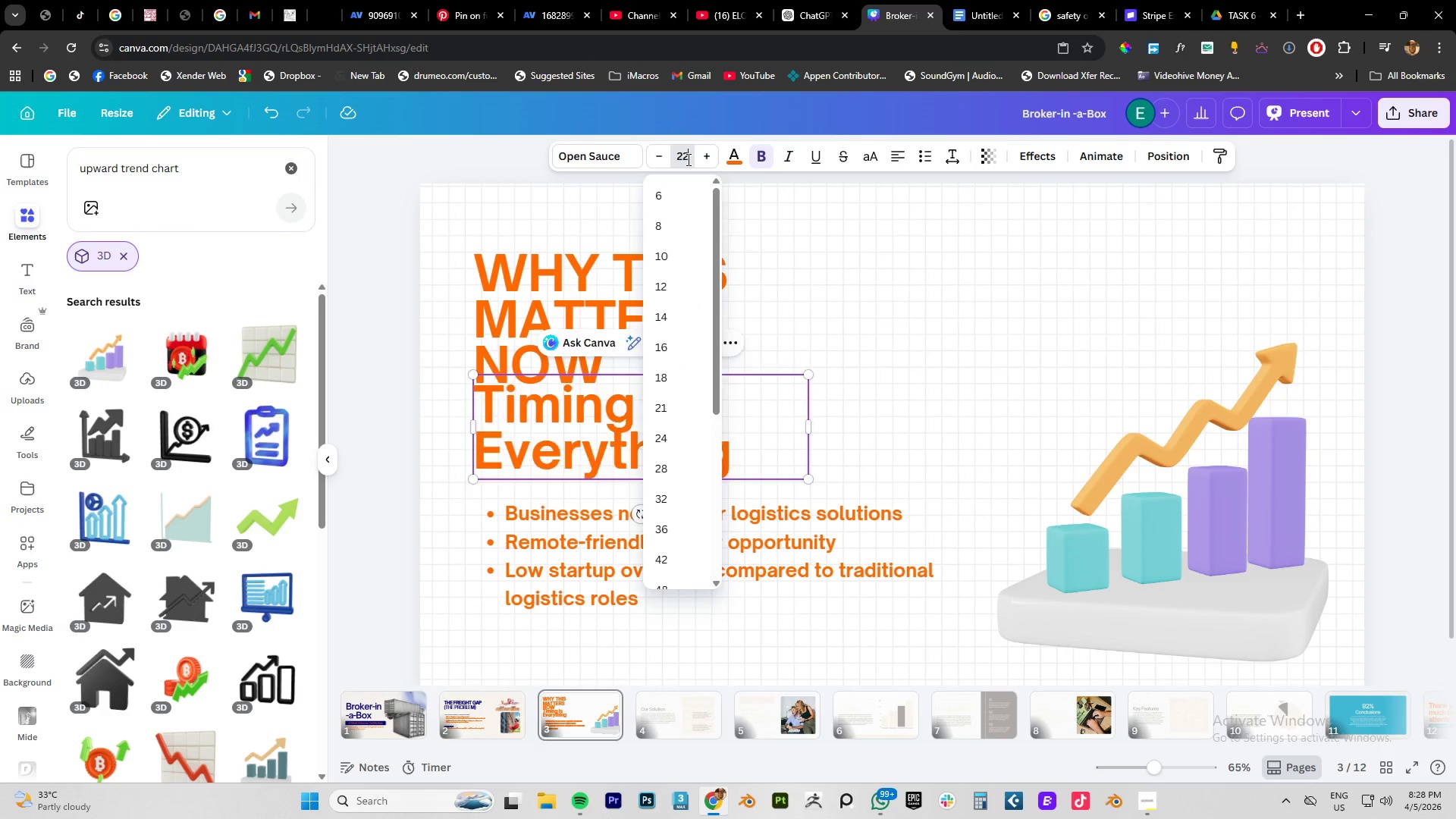 
key(NumpadEnter)
 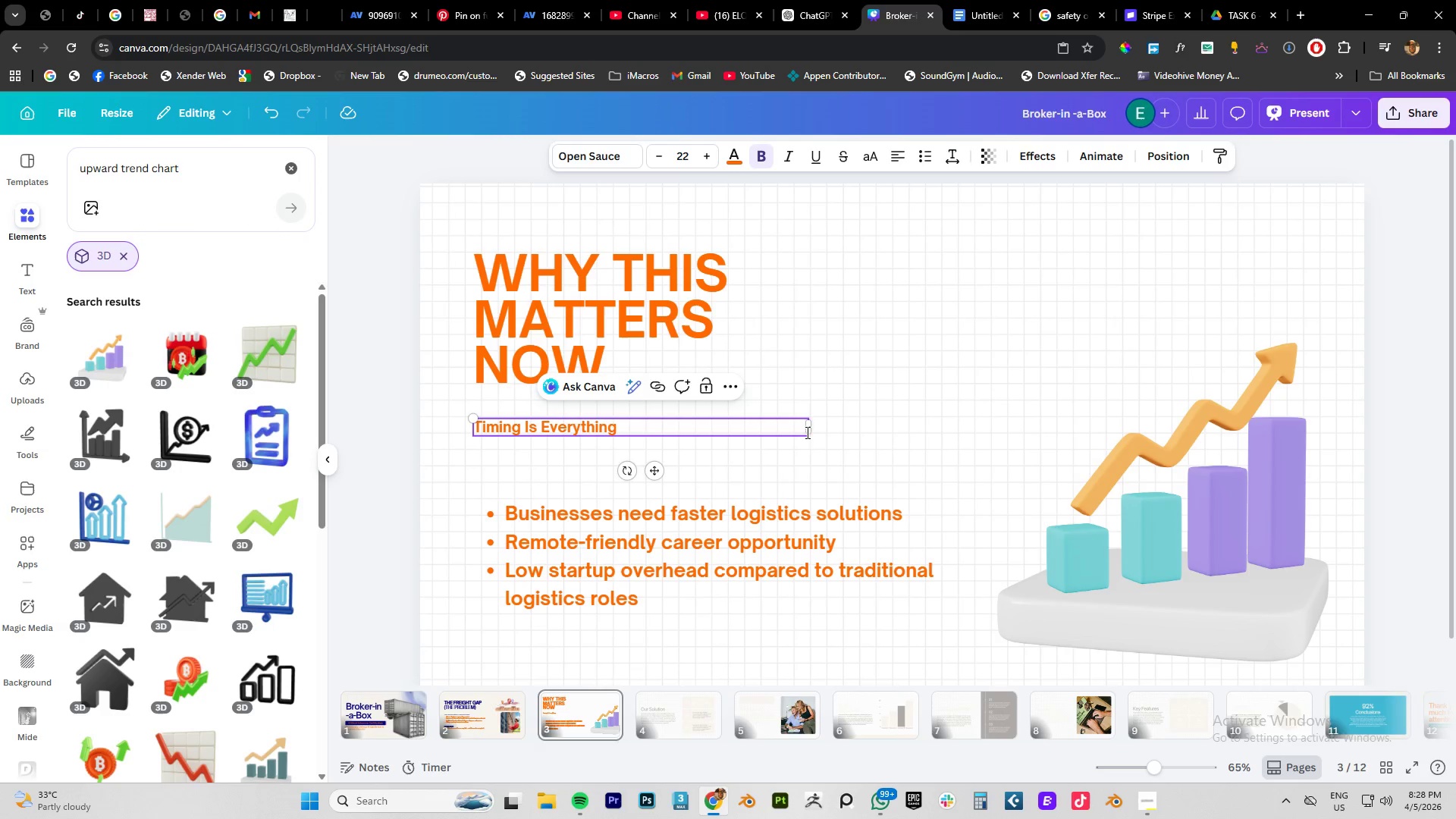 
left_click_drag(start_coordinate=[812, 430], to_coordinate=[623, 428])
 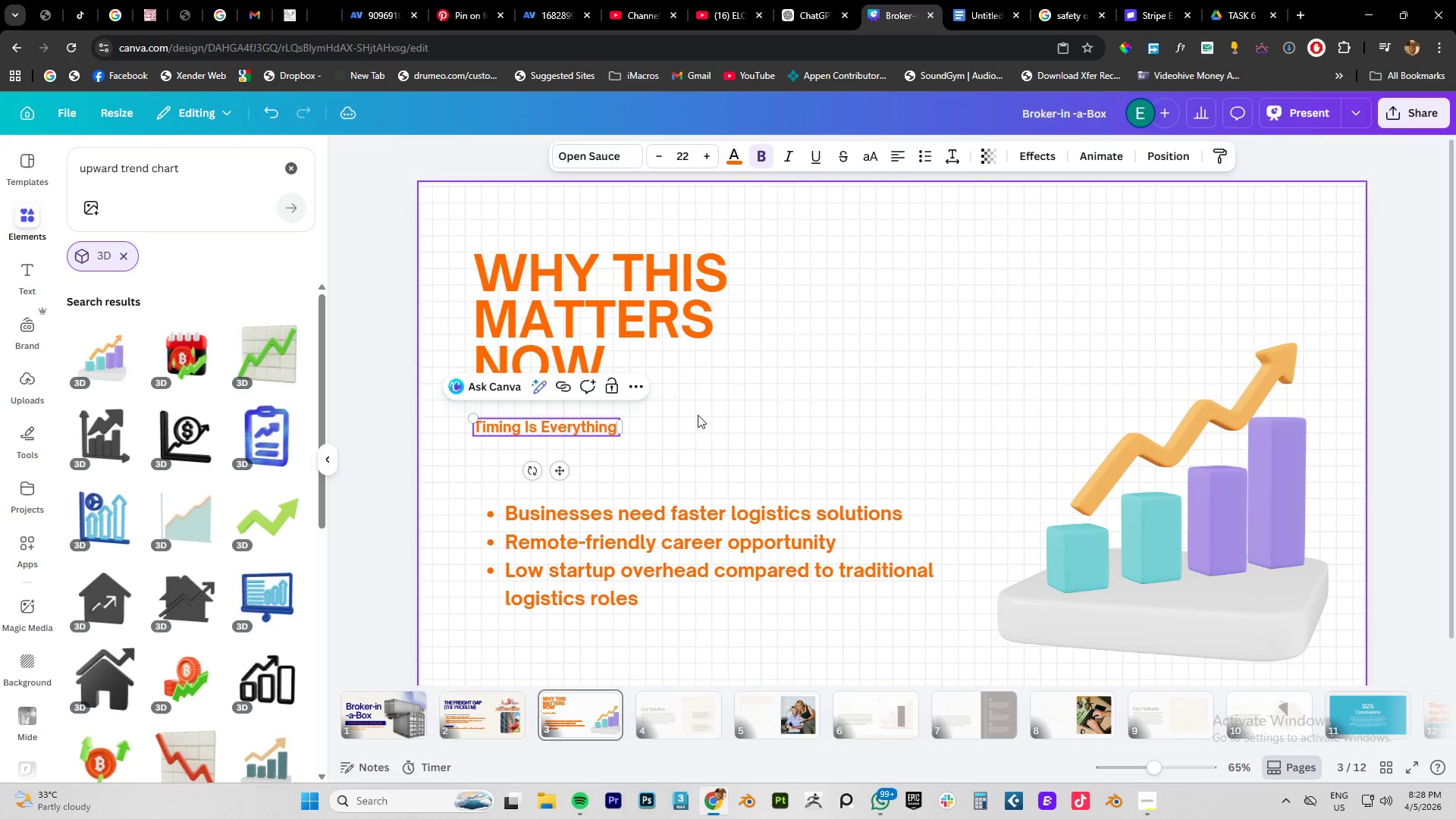 
left_click([698, 415])
 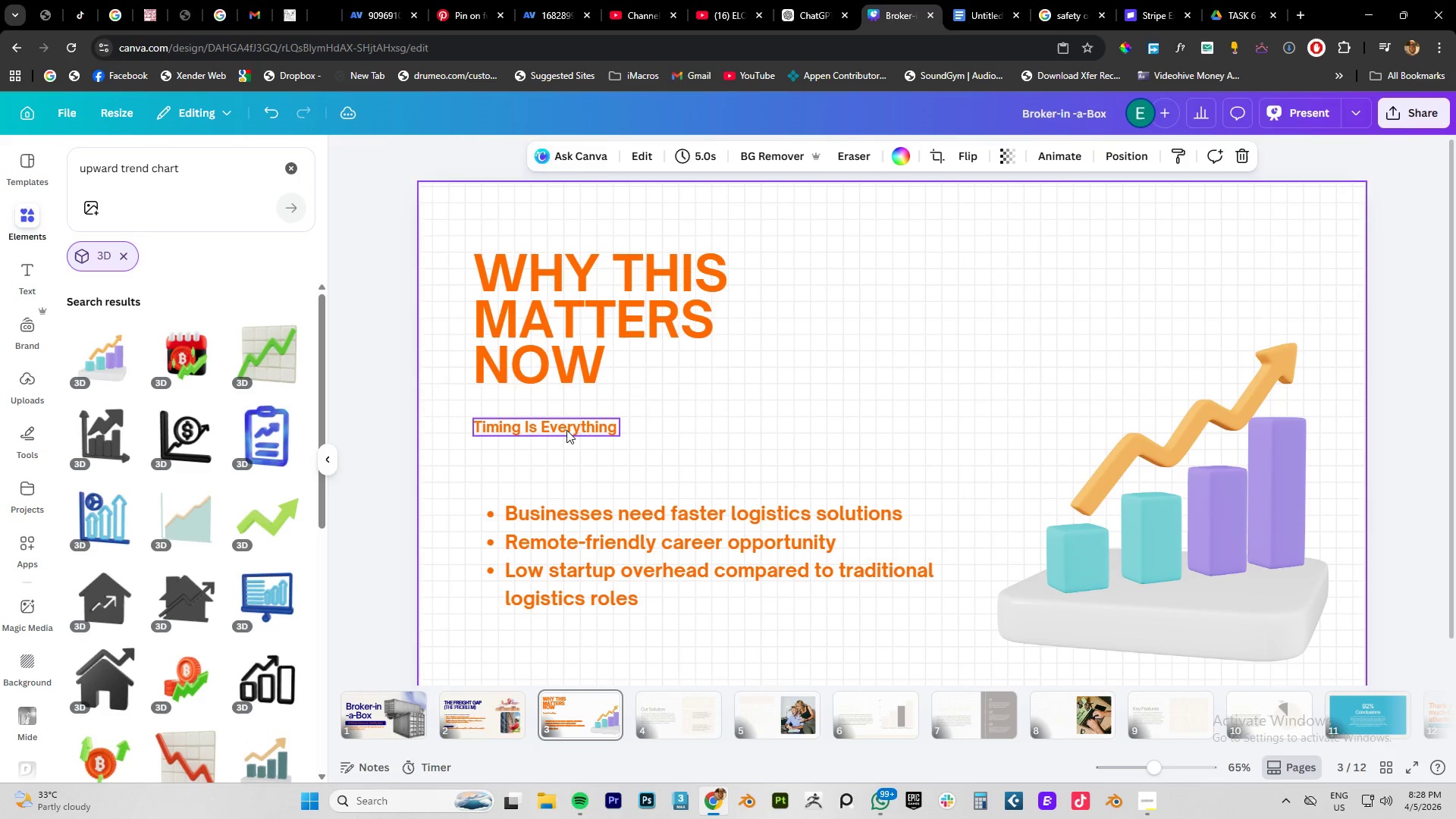 
left_click_drag(start_coordinate=[566, 428], to_coordinate=[565, 458])
 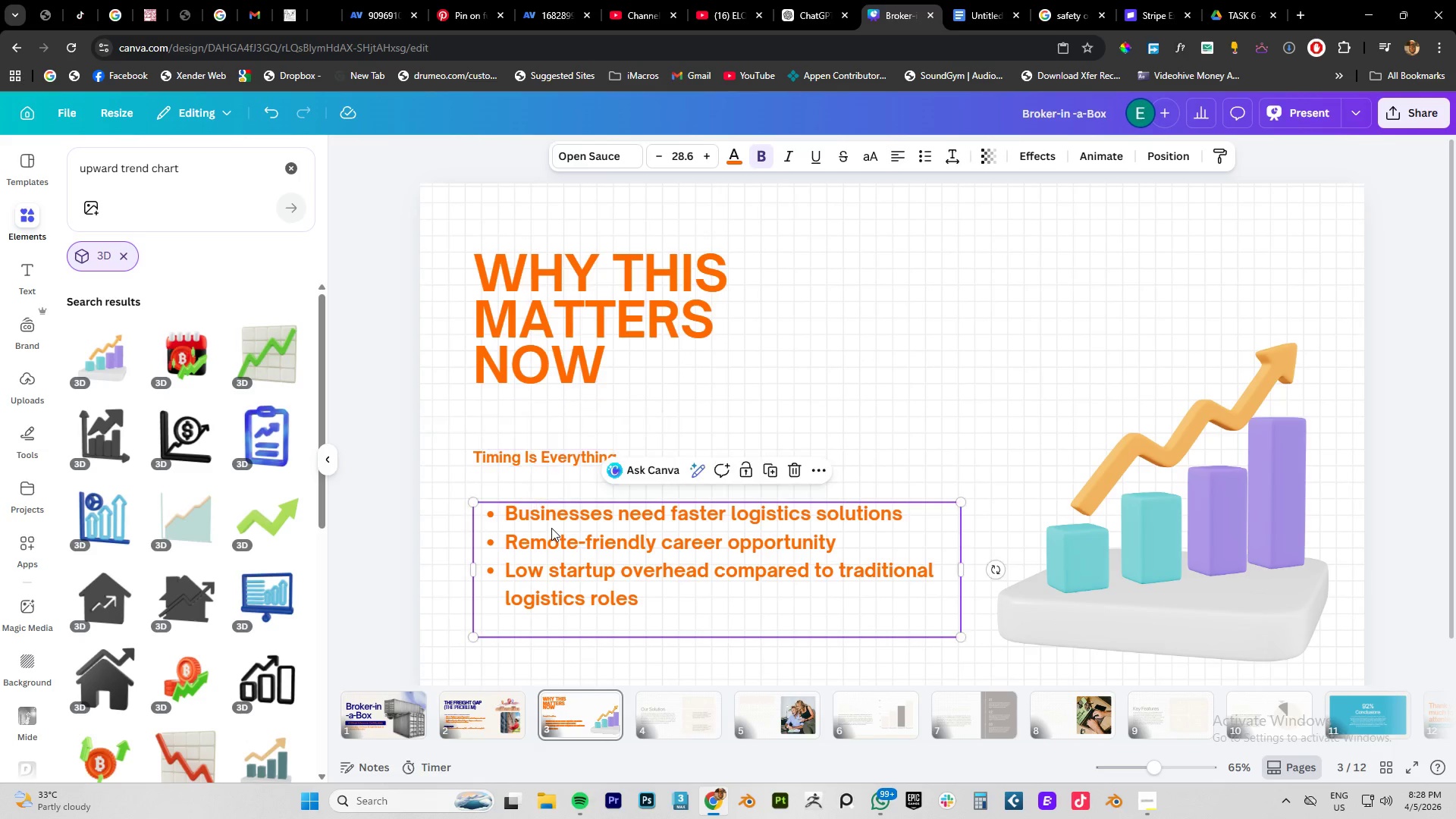 
left_click_drag(start_coordinate=[551, 528], to_coordinate=[552, 492])
 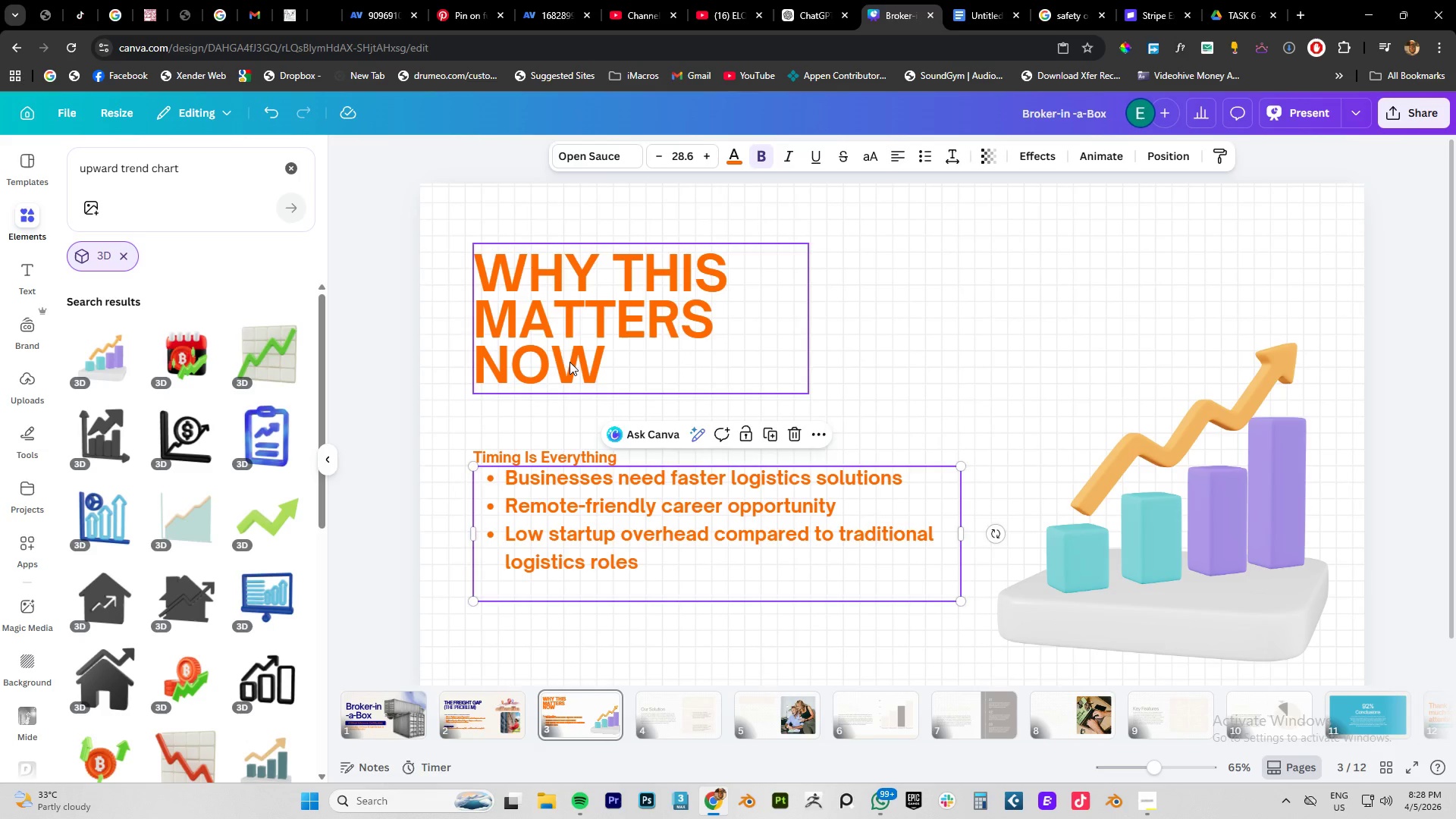 
left_click([568, 359])
 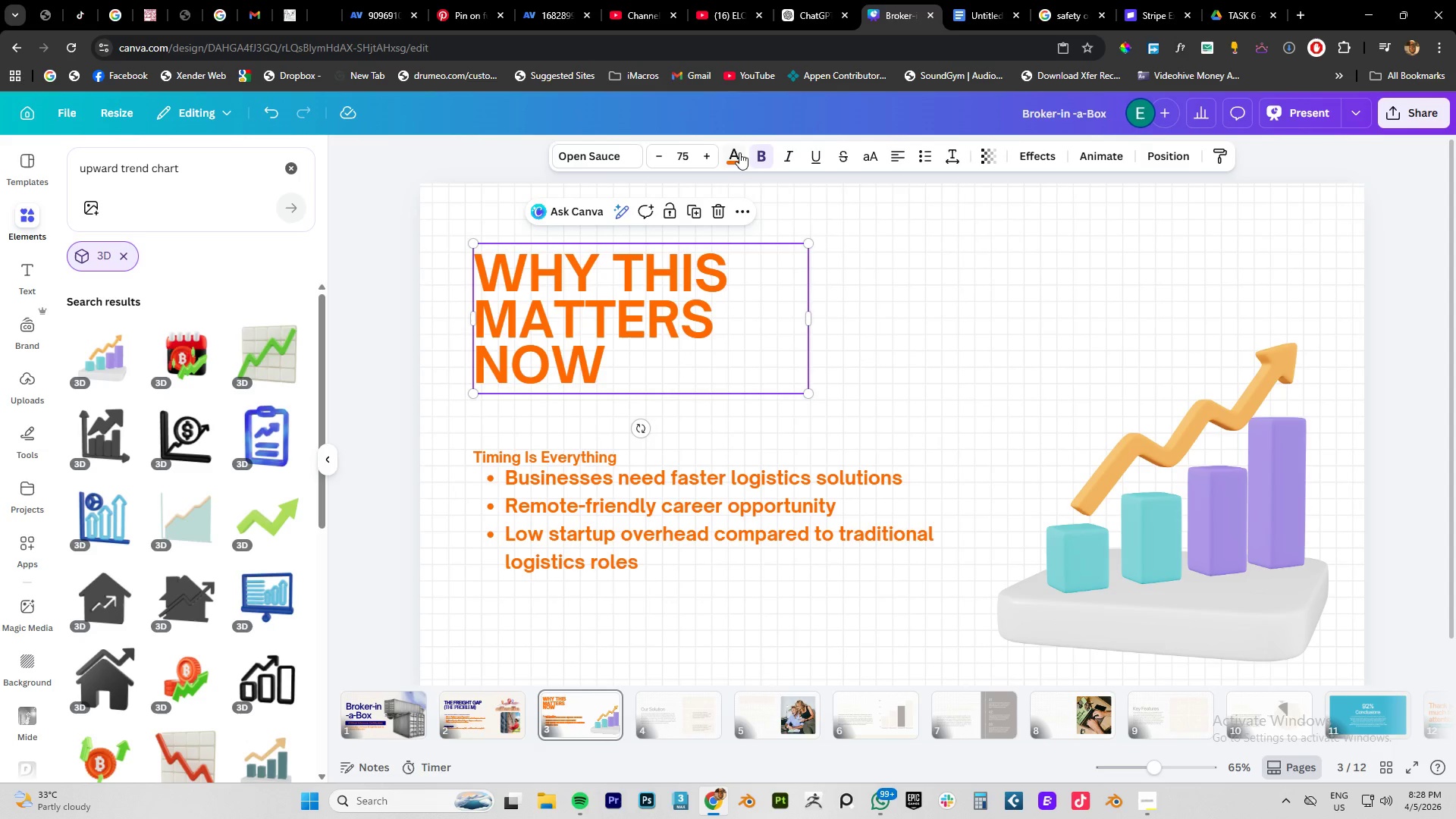 
left_click([734, 157])
 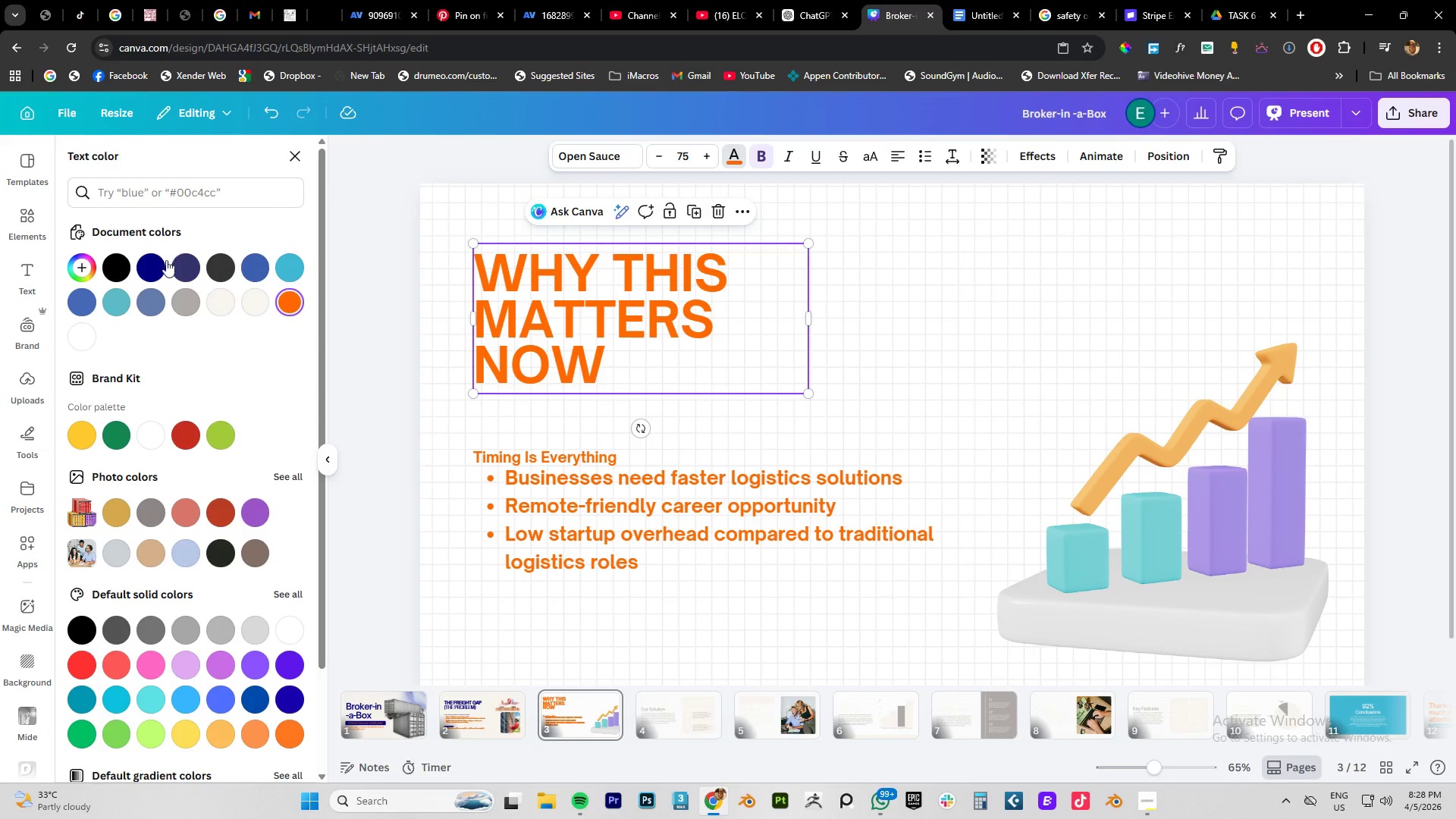 
left_click([143, 264])
 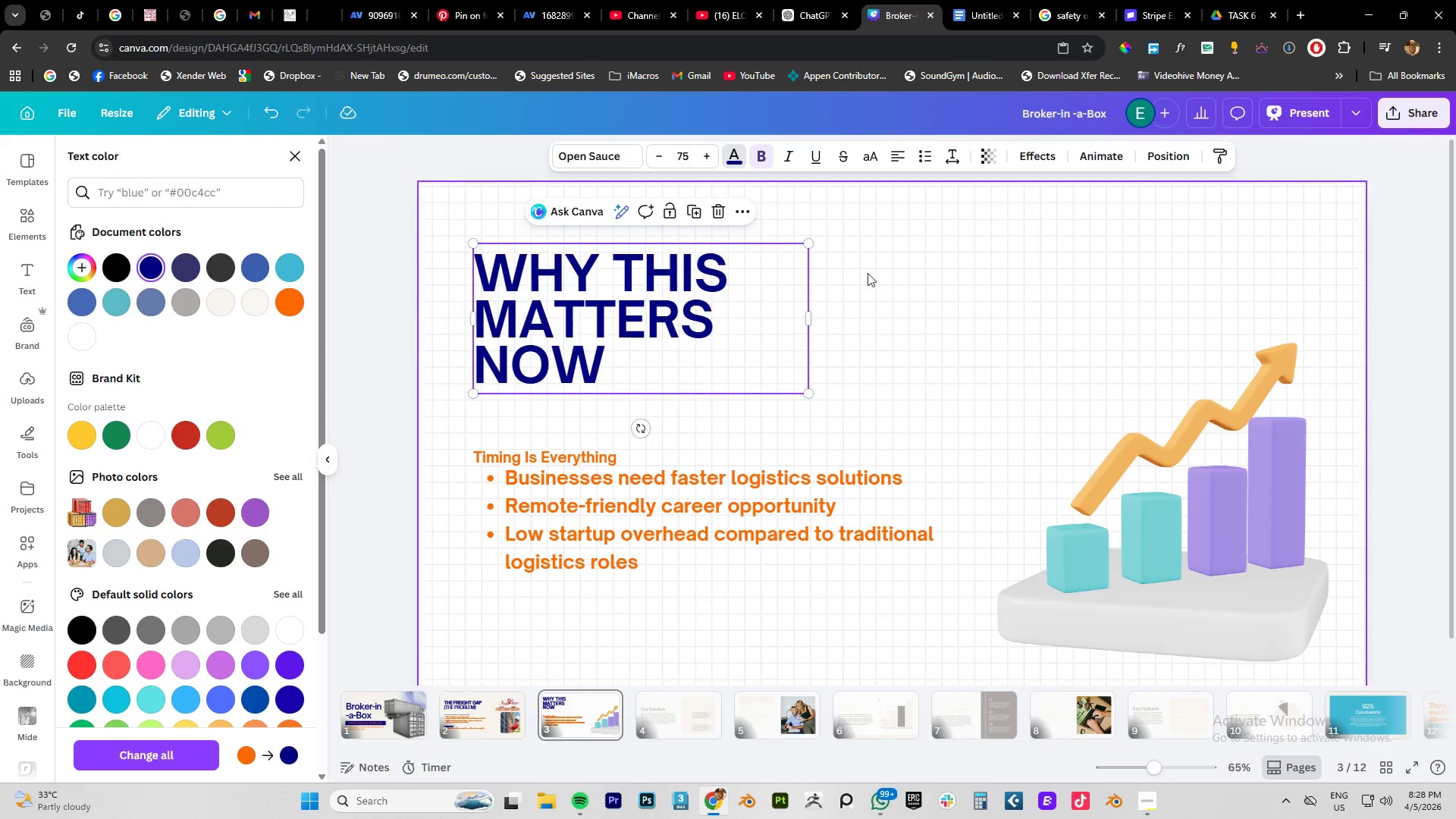 
left_click([911, 275])
 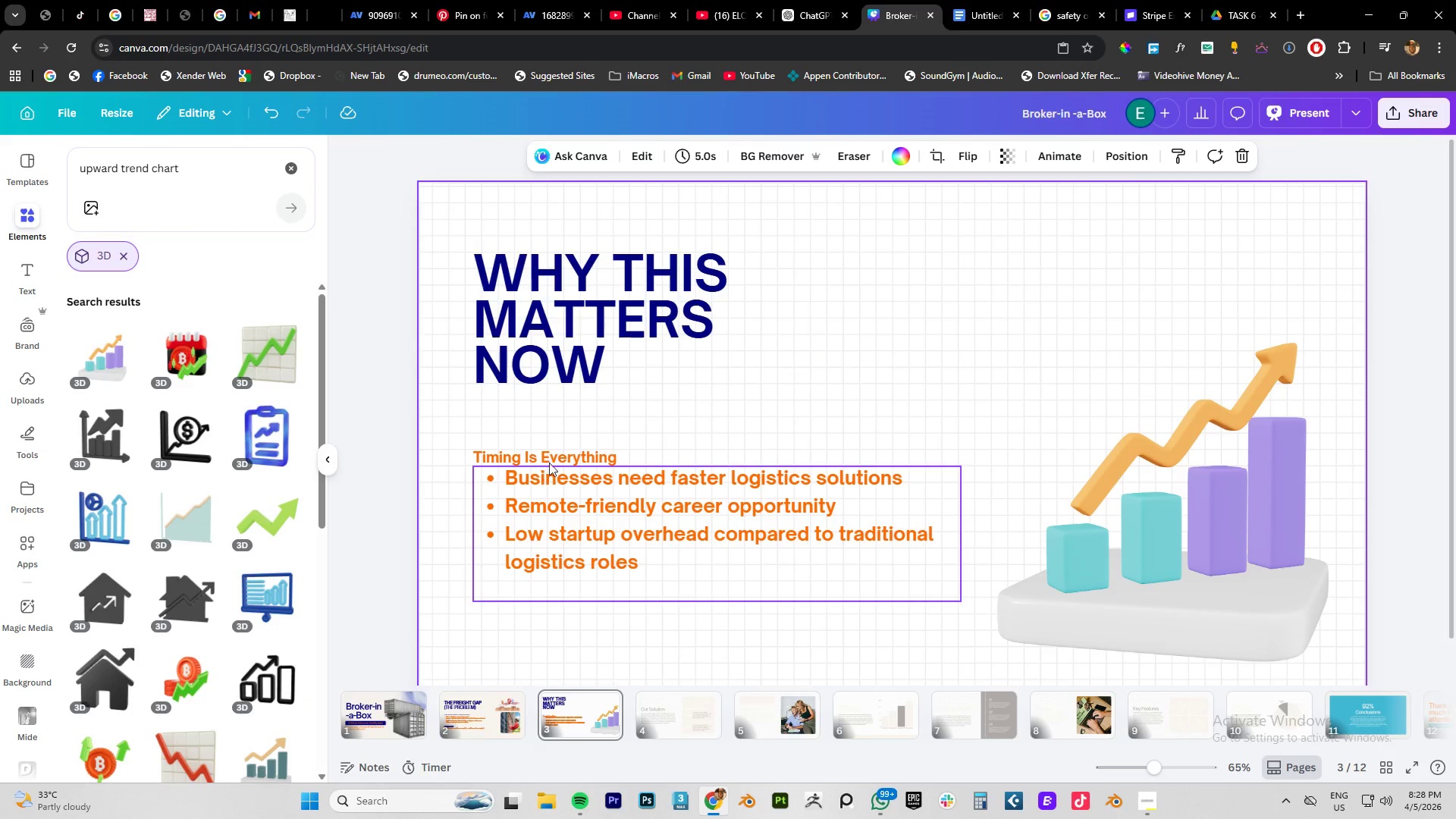 
left_click([552, 457])
 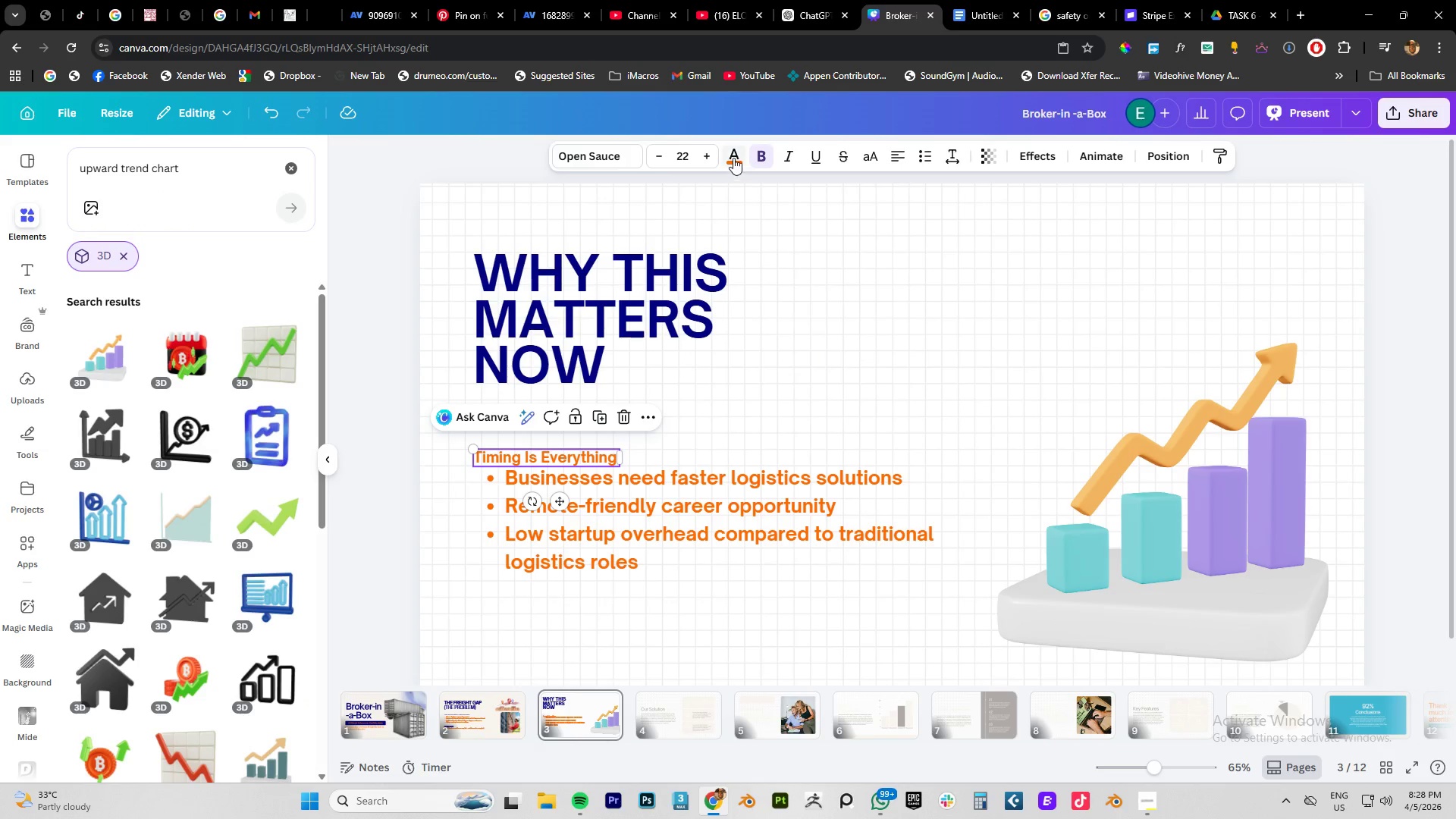 
left_click([733, 158])
 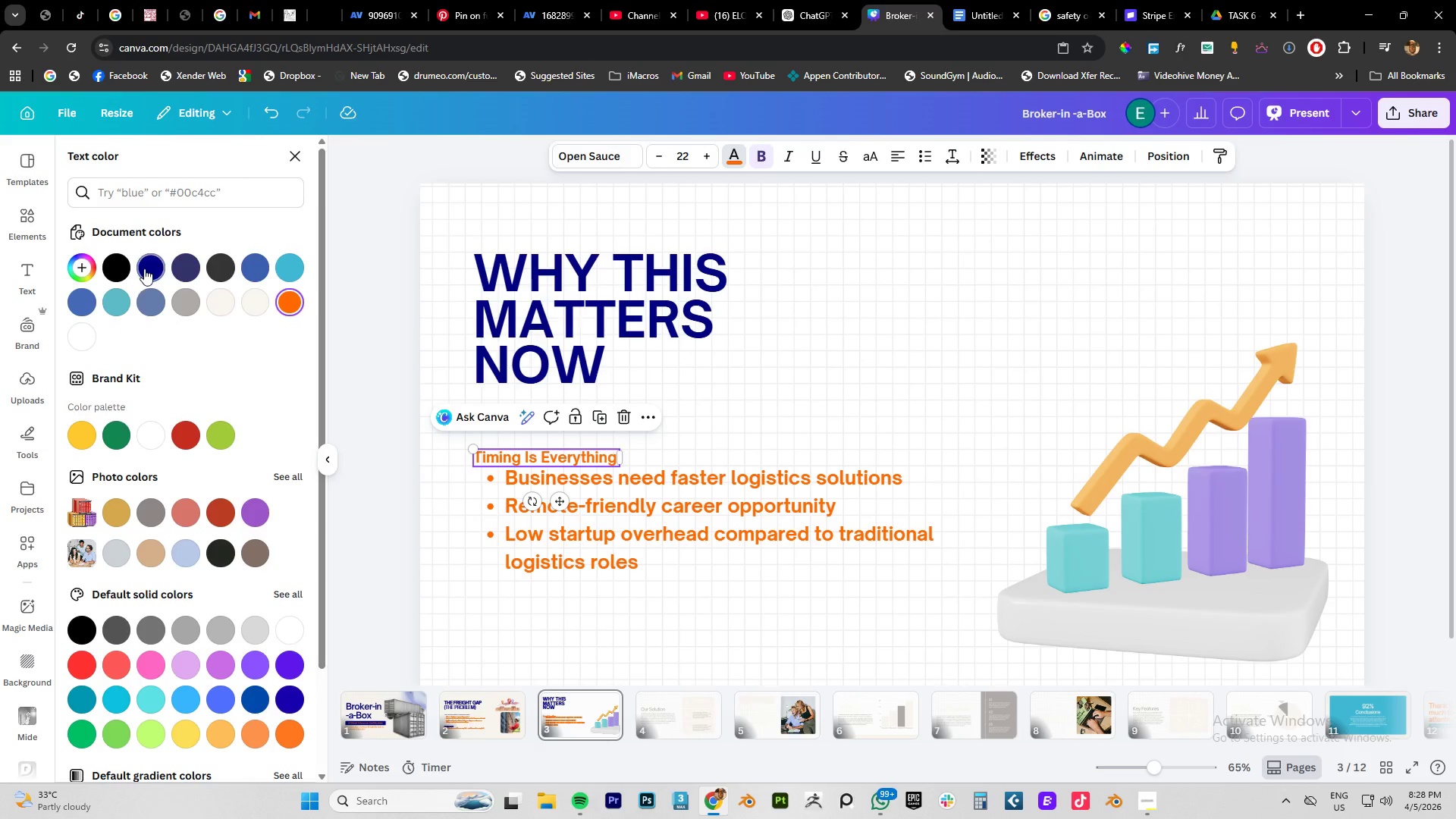 
left_click([145, 268])
 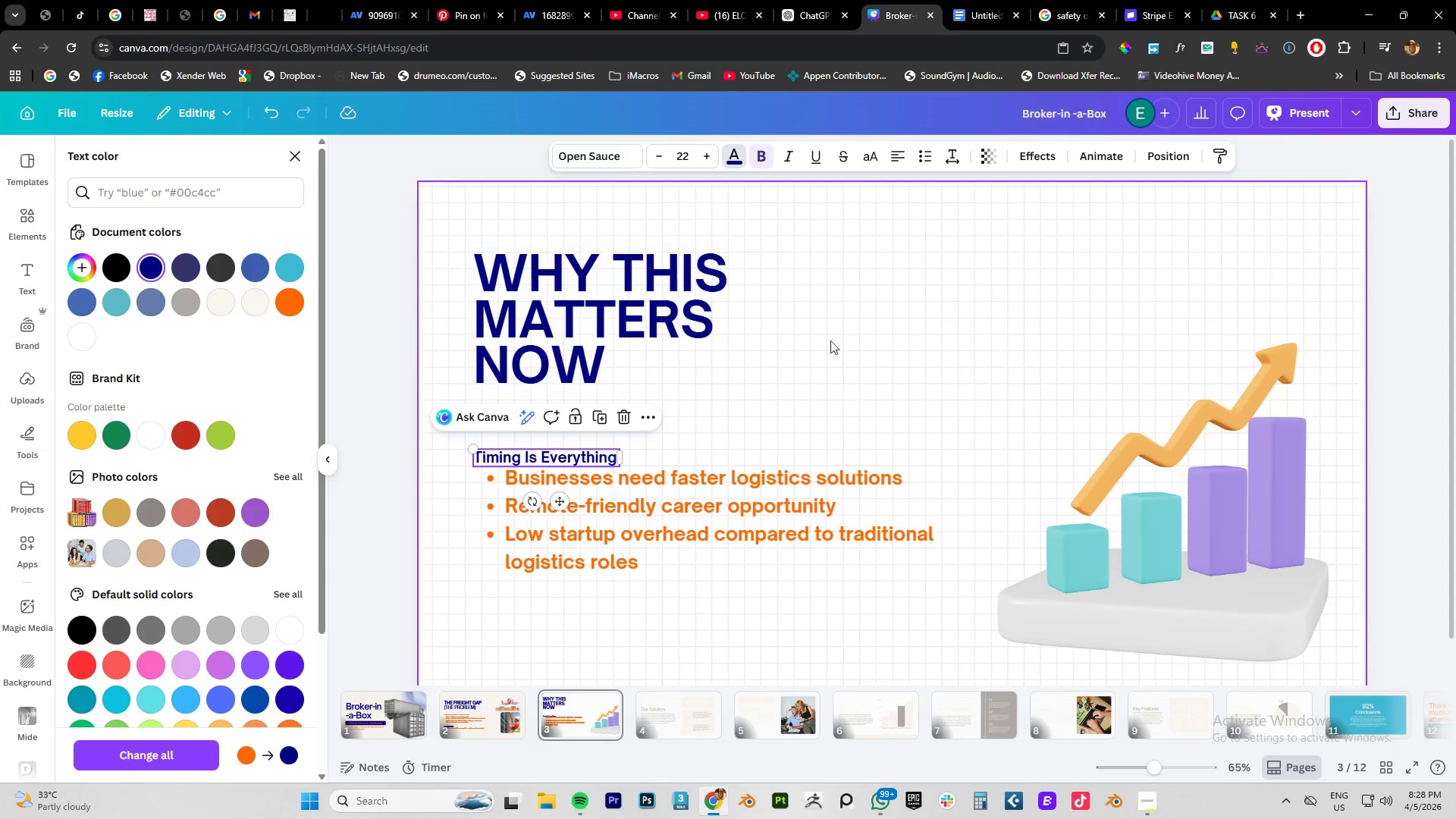 
left_click([866, 359])
 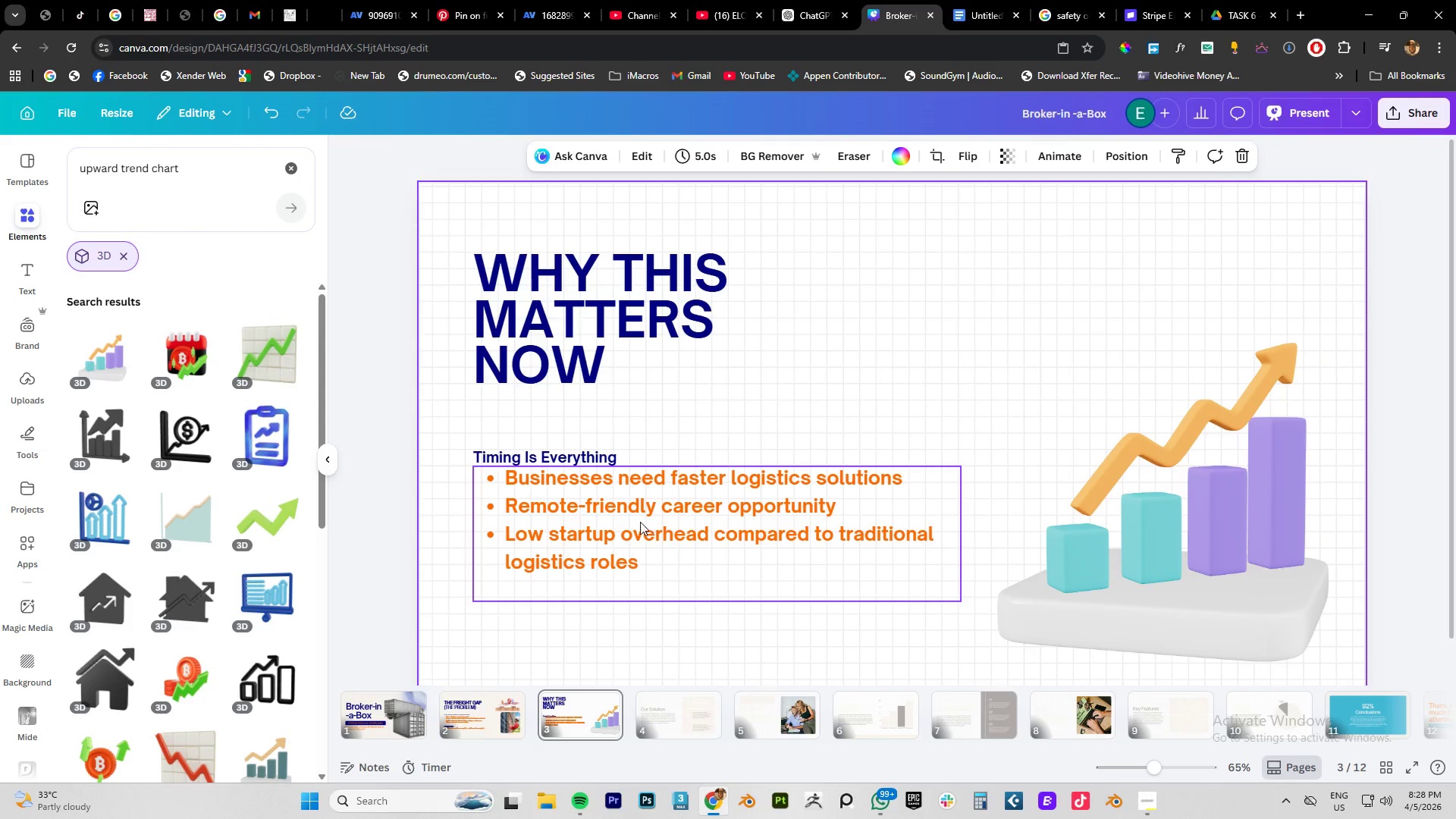 
wait(8.76)
 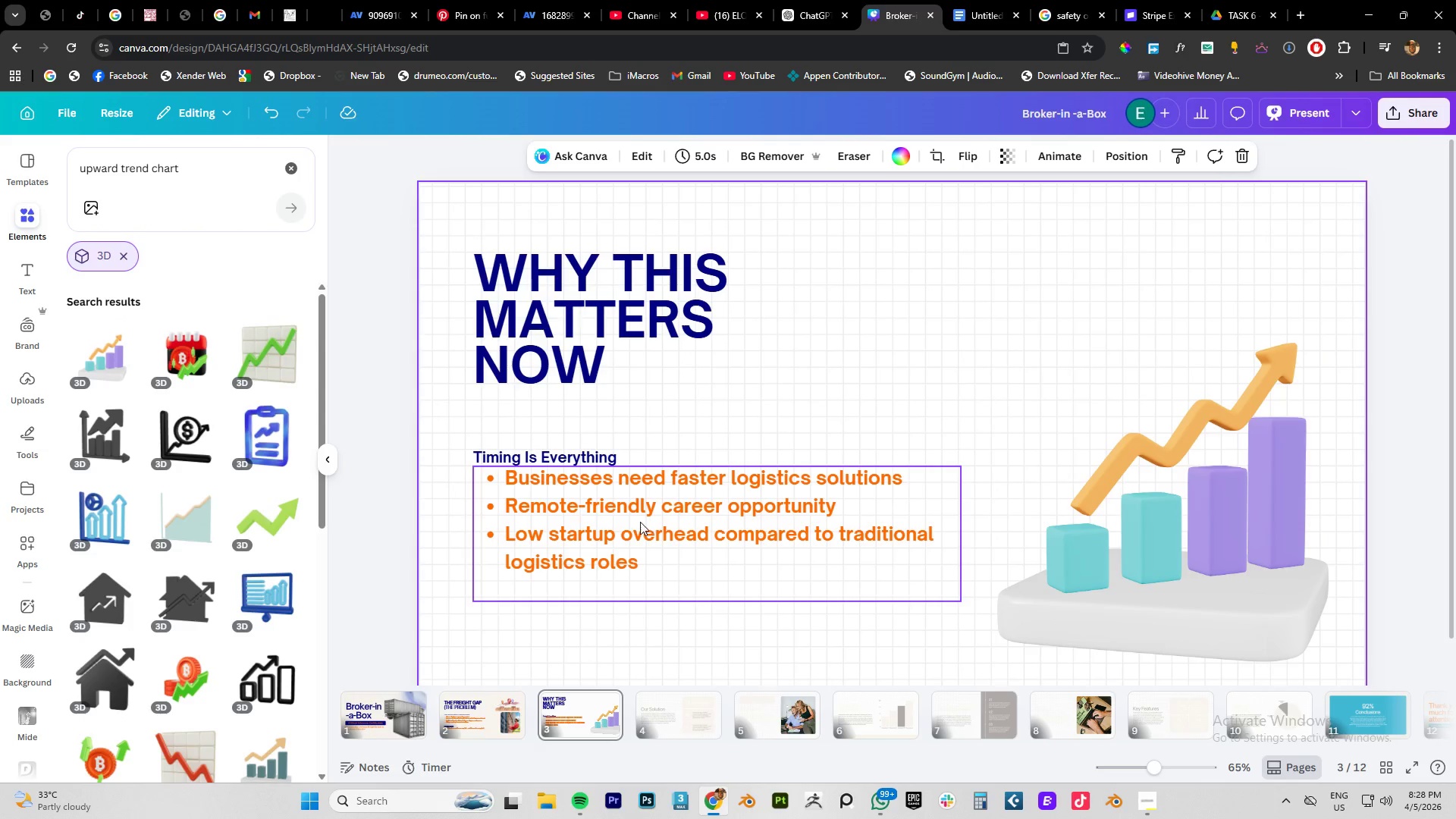 
left_click([1176, 518])
 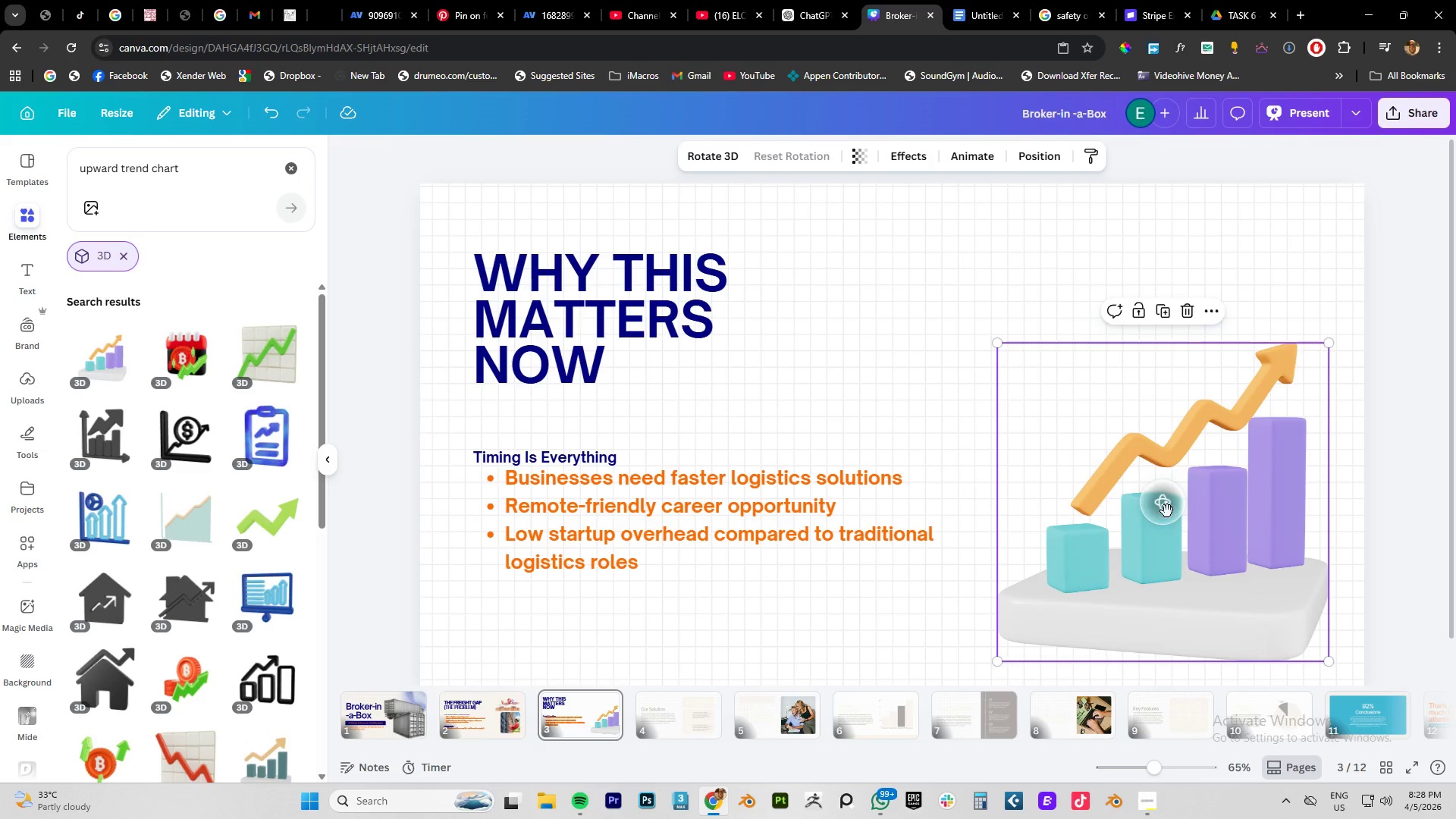 
left_click_drag(start_coordinate=[1168, 509], to_coordinate=[1083, 513])
 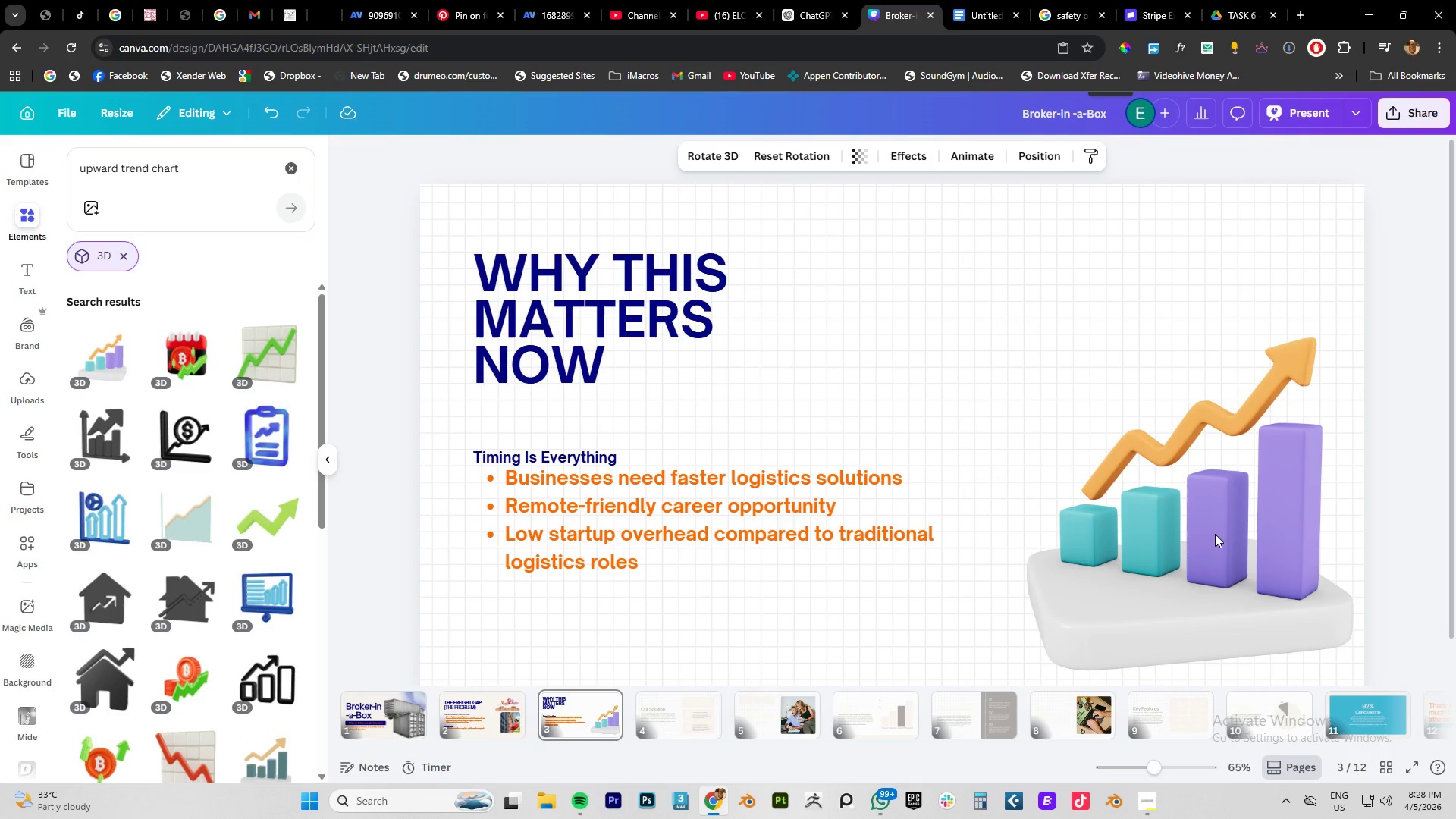 
left_click_drag(start_coordinate=[1215, 534], to_coordinate=[1184, 534])
 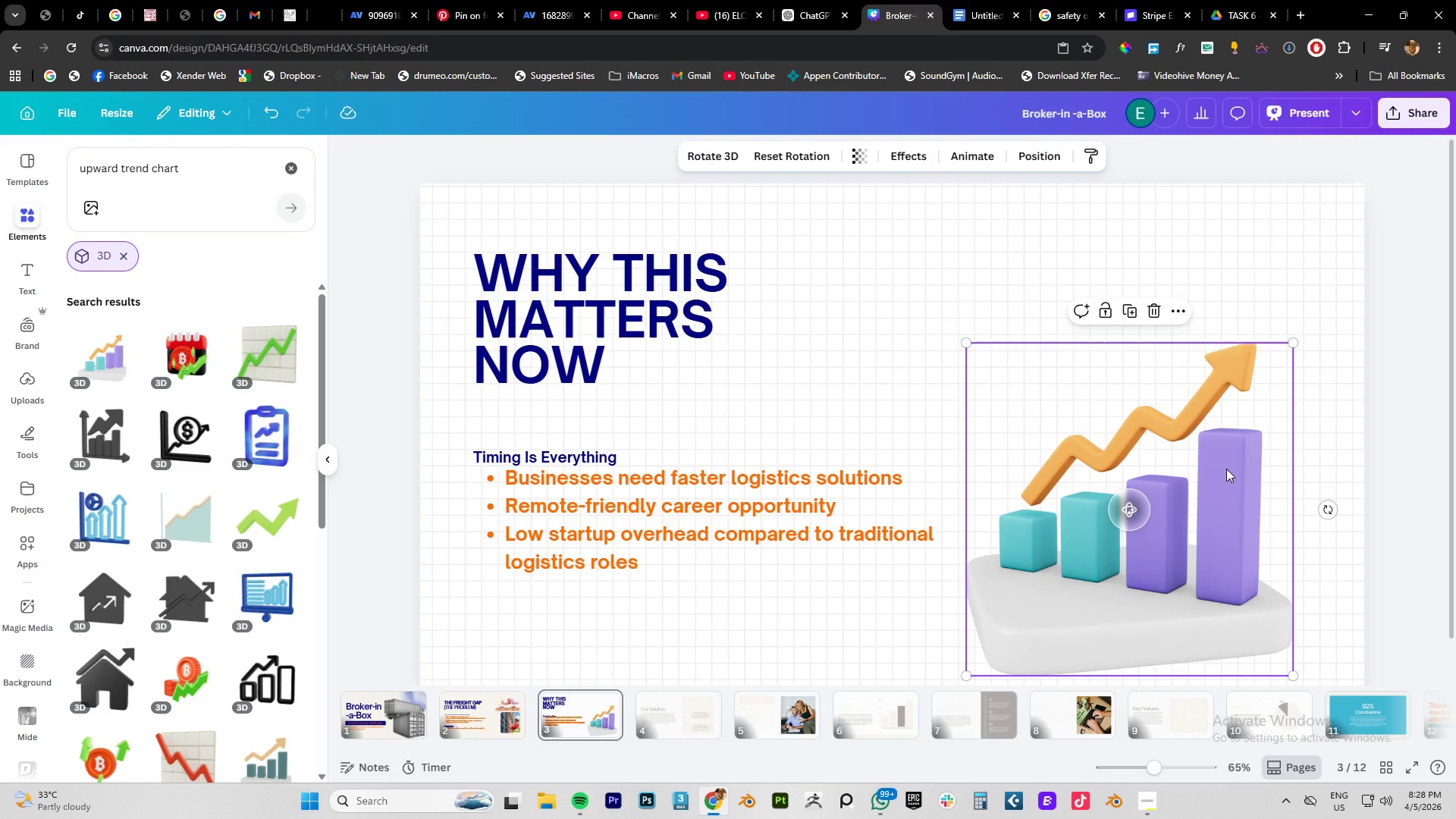 
left_click([1226, 469])
 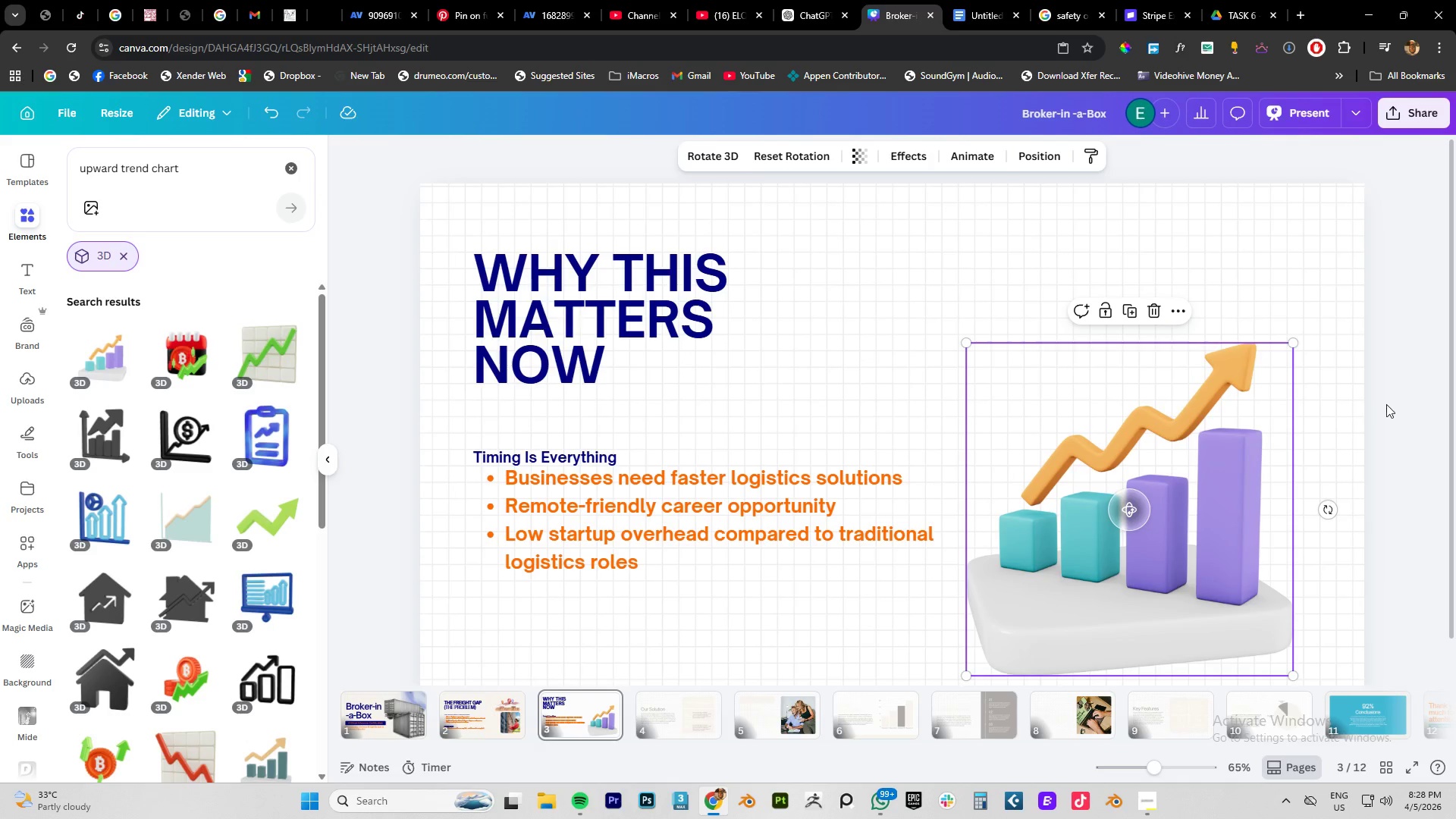 
left_click([1398, 400])
 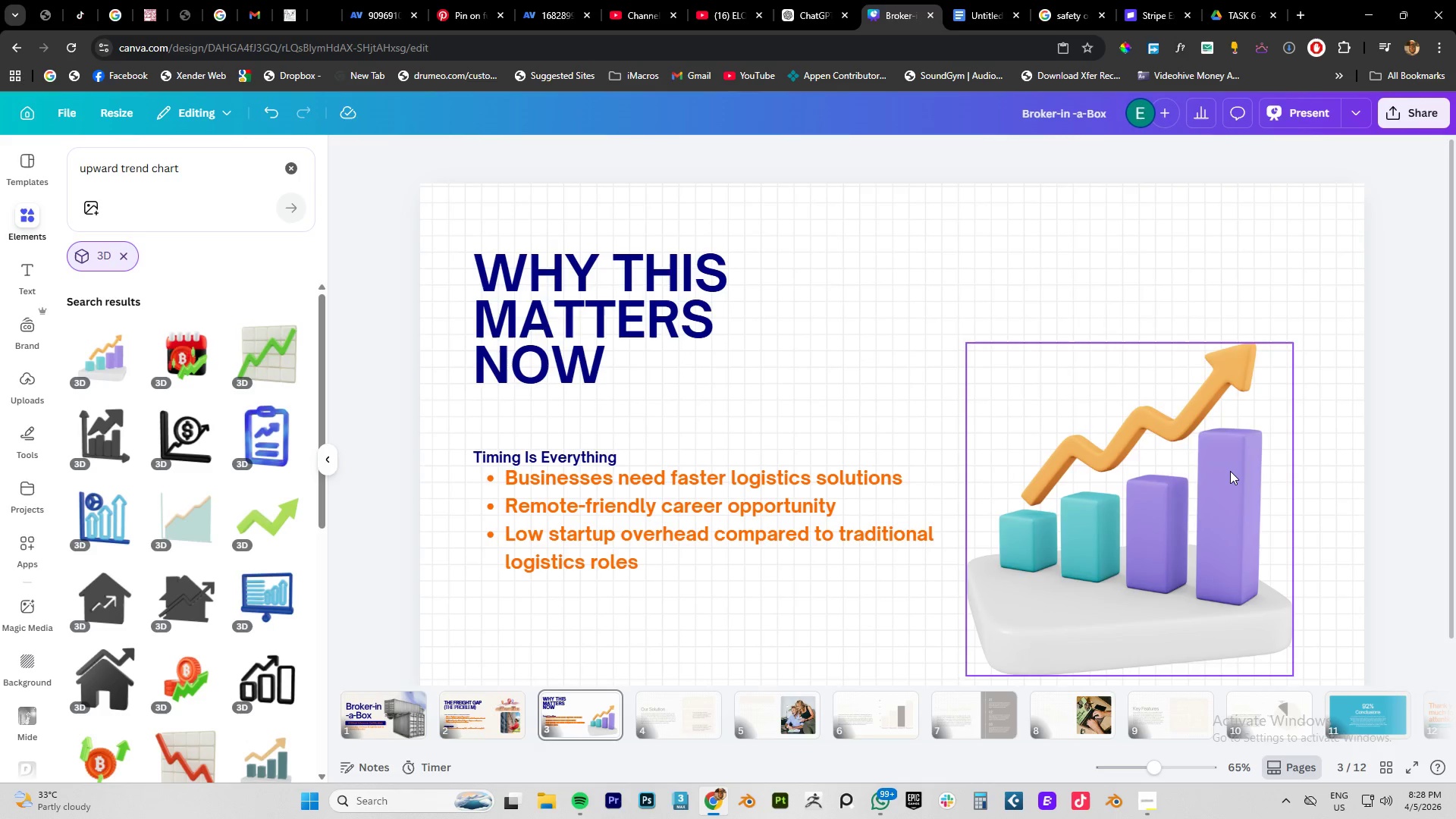 
left_click([1230, 471])
 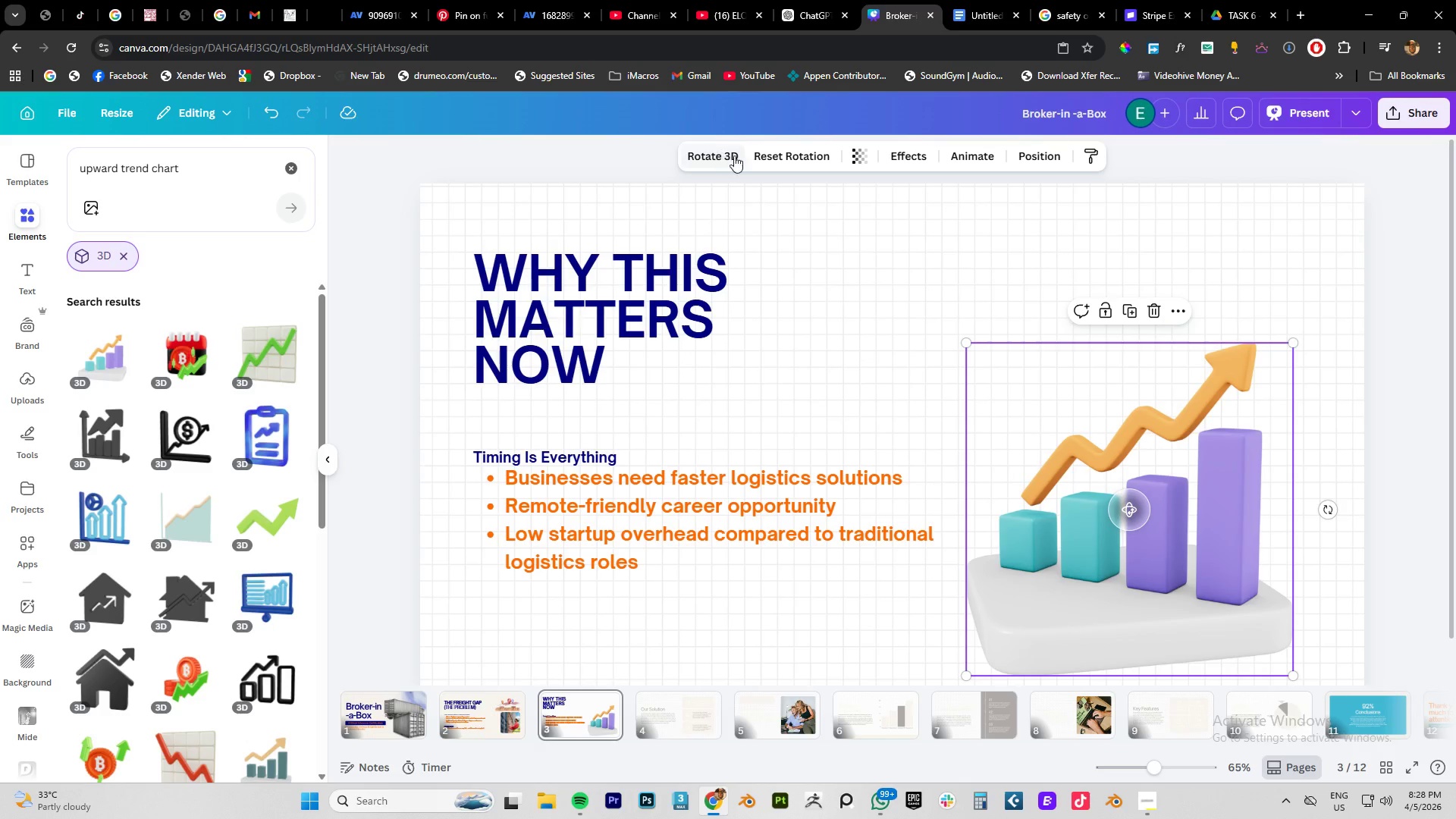 
left_click([793, 158])
 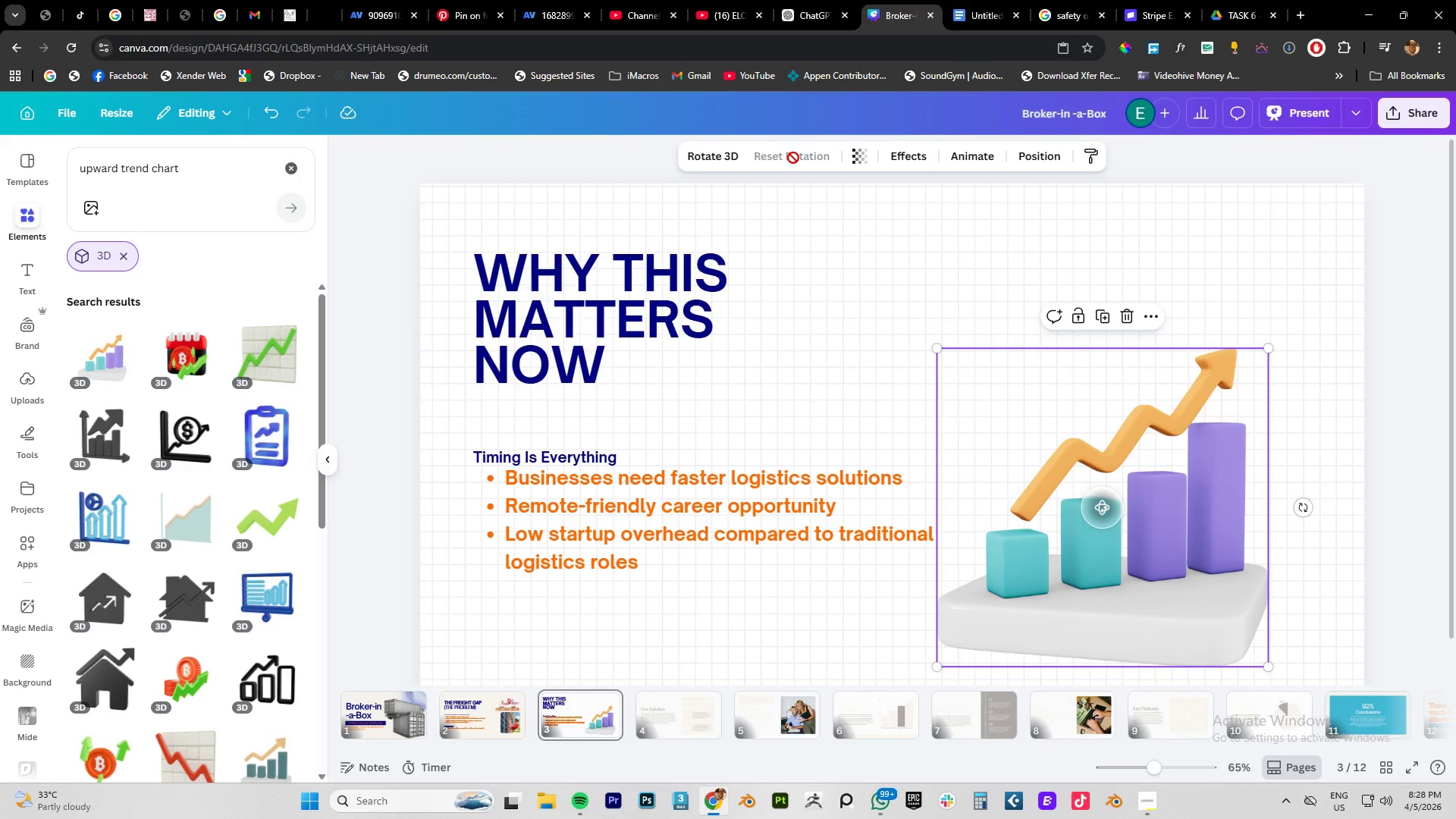 
key(Control+Z)
 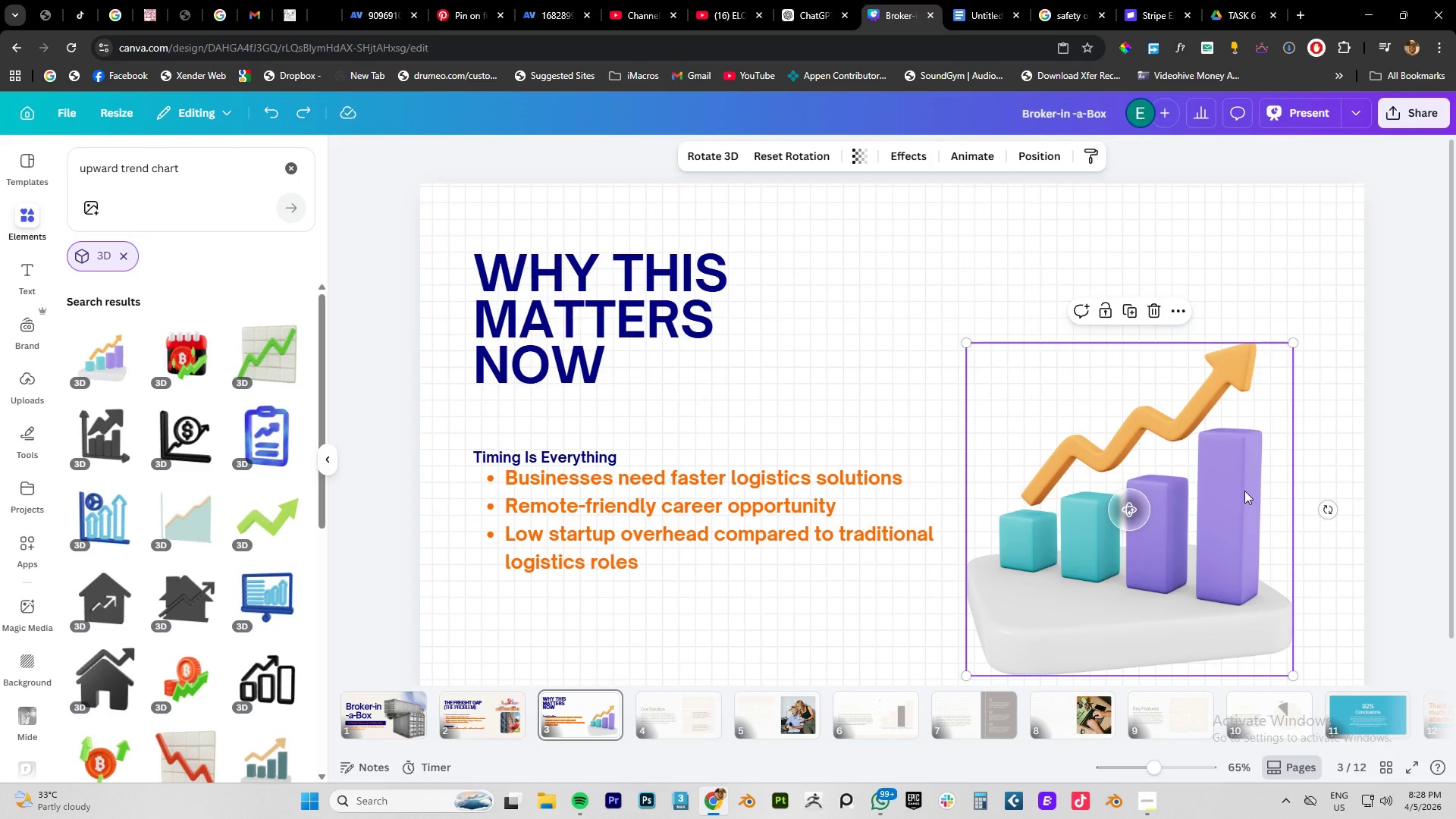 
double_click([1244, 491])
 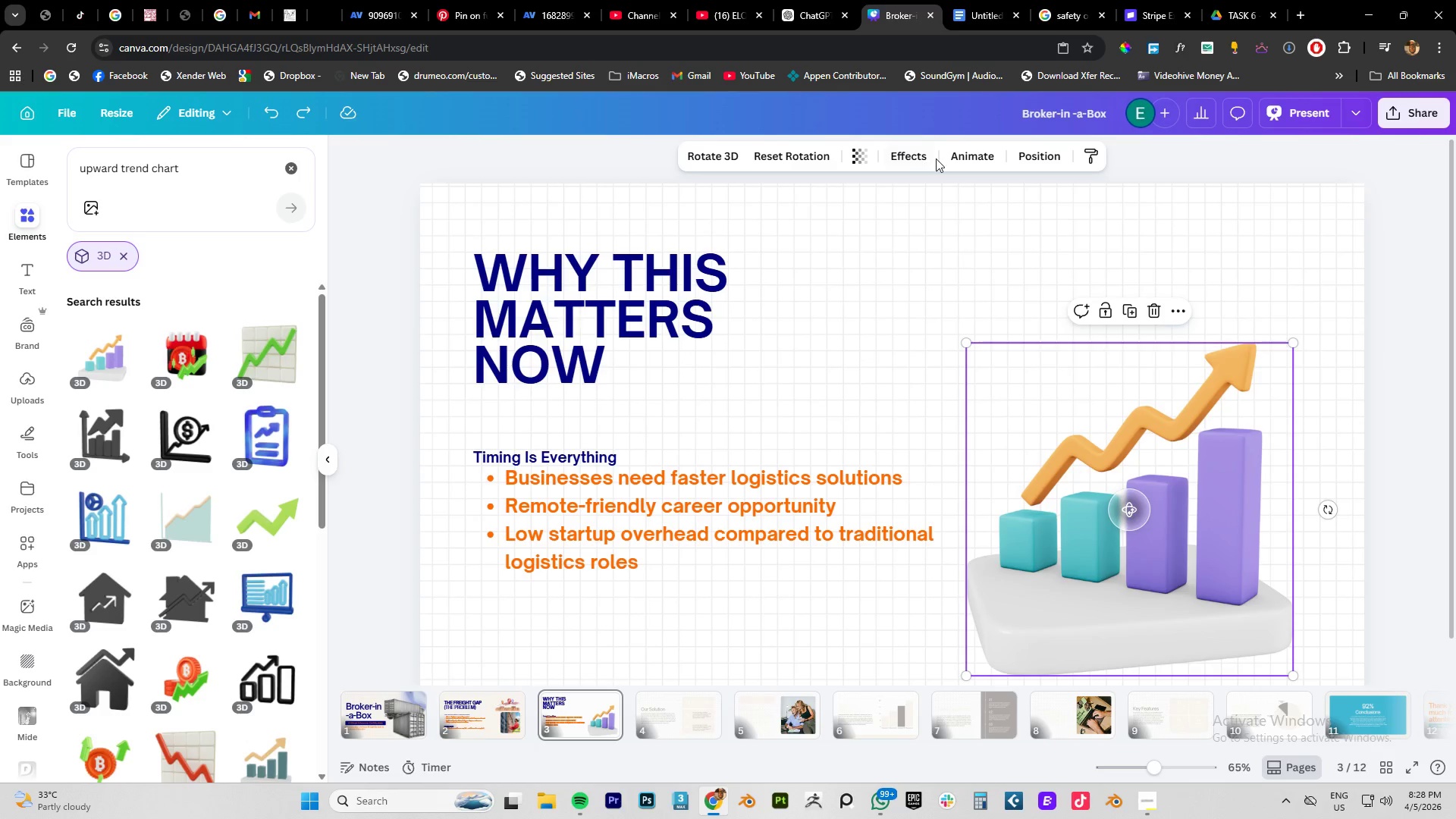 
left_click([912, 158])
 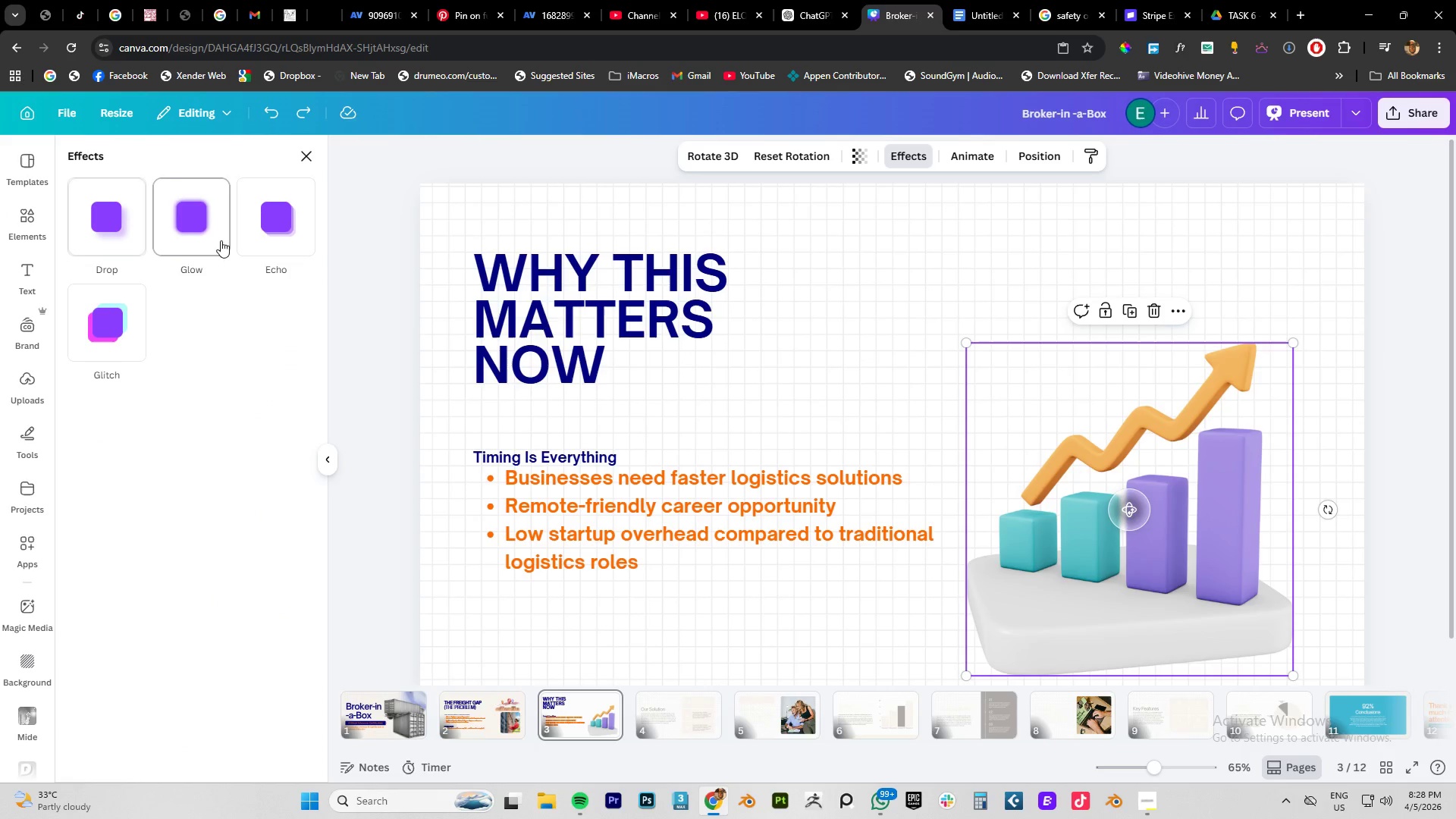 
left_click([215, 232])
 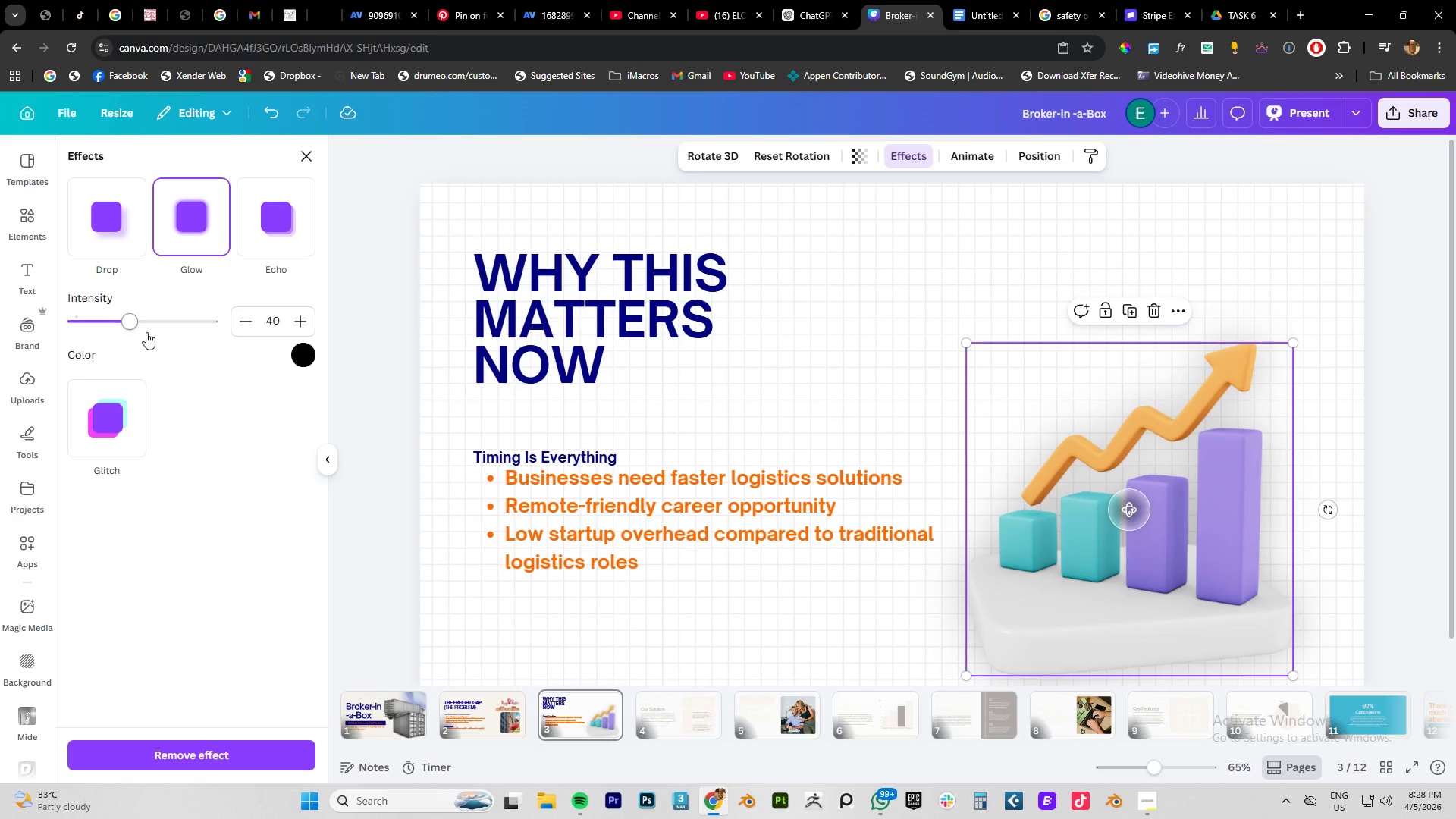 
left_click_drag(start_coordinate=[133, 328], to_coordinate=[90, 322])
 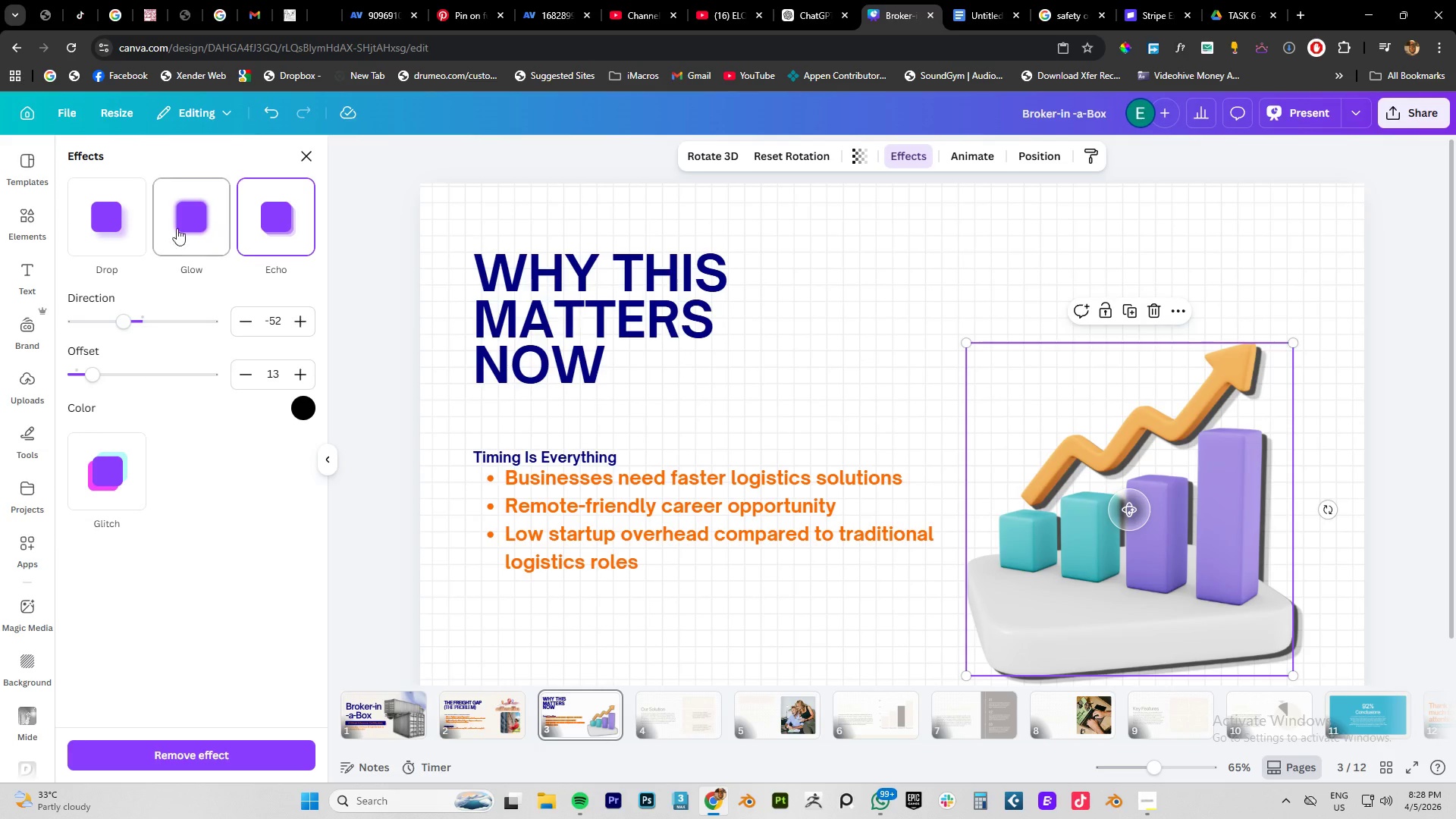 
left_click([115, 227])
 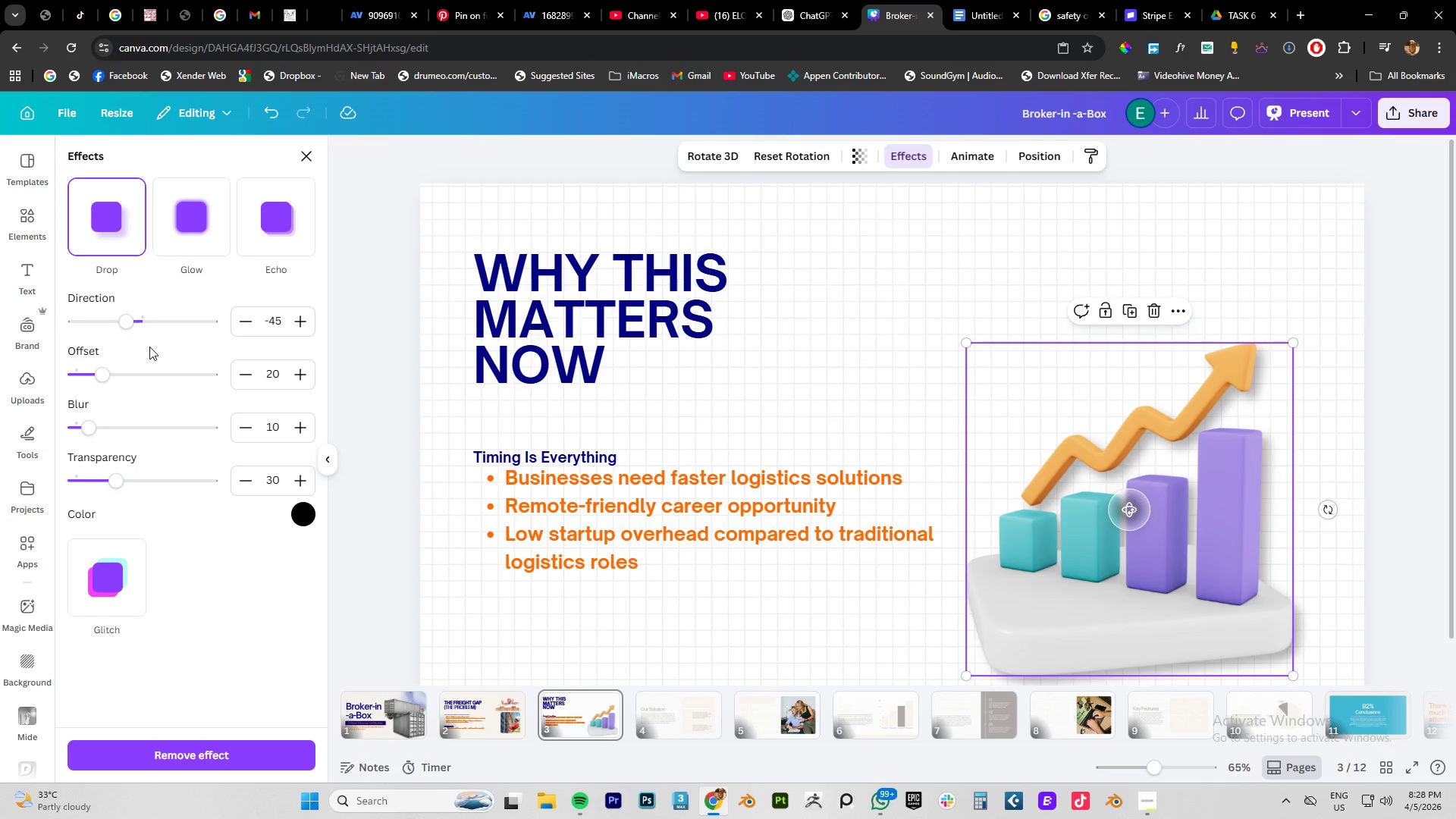 
left_click_drag(start_coordinate=[127, 323], to_coordinate=[158, 315])
 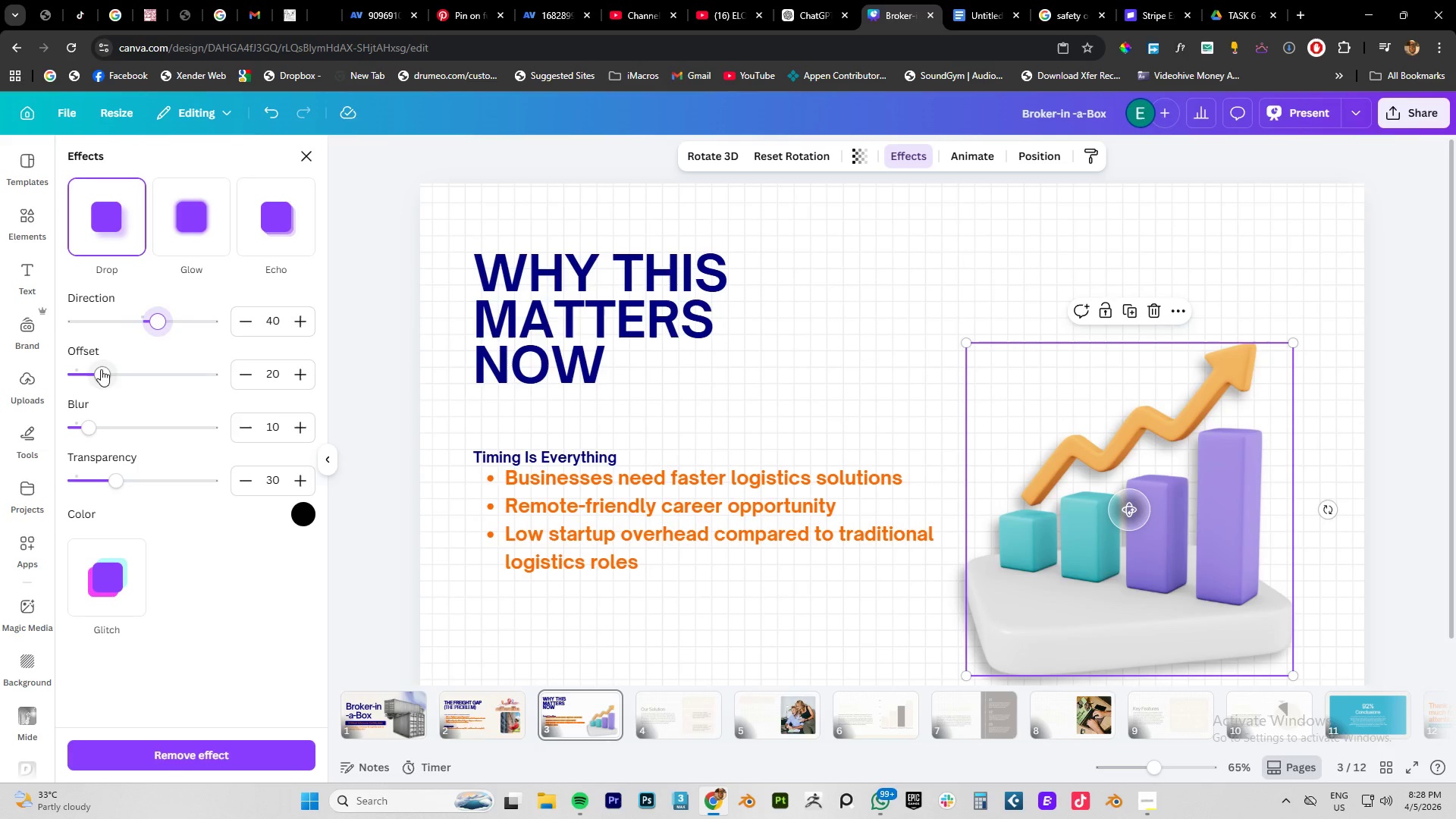 
left_click_drag(start_coordinate=[101, 369], to_coordinate=[84, 367])
 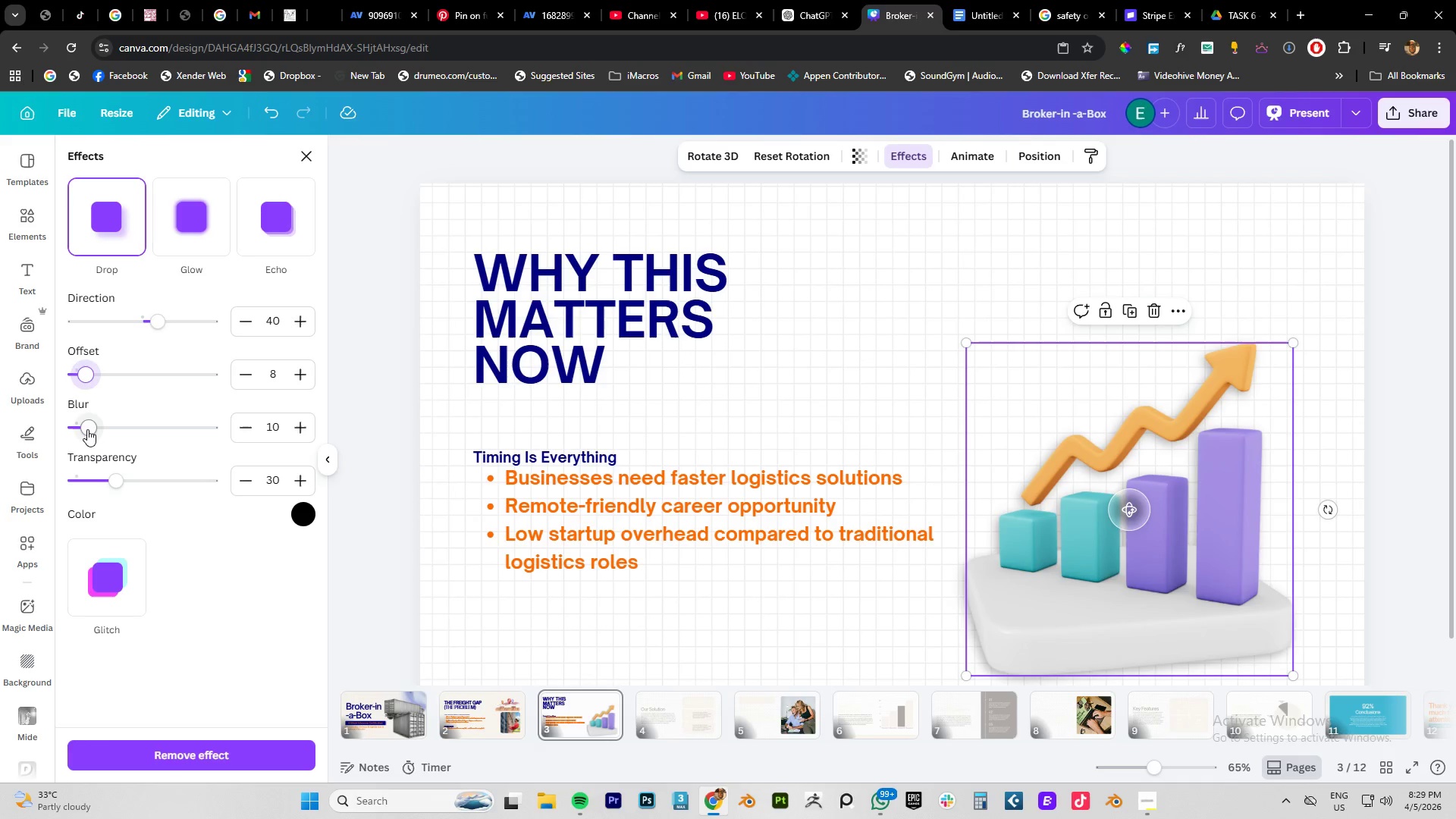 
left_click_drag(start_coordinate=[87, 429], to_coordinate=[83, 425])
 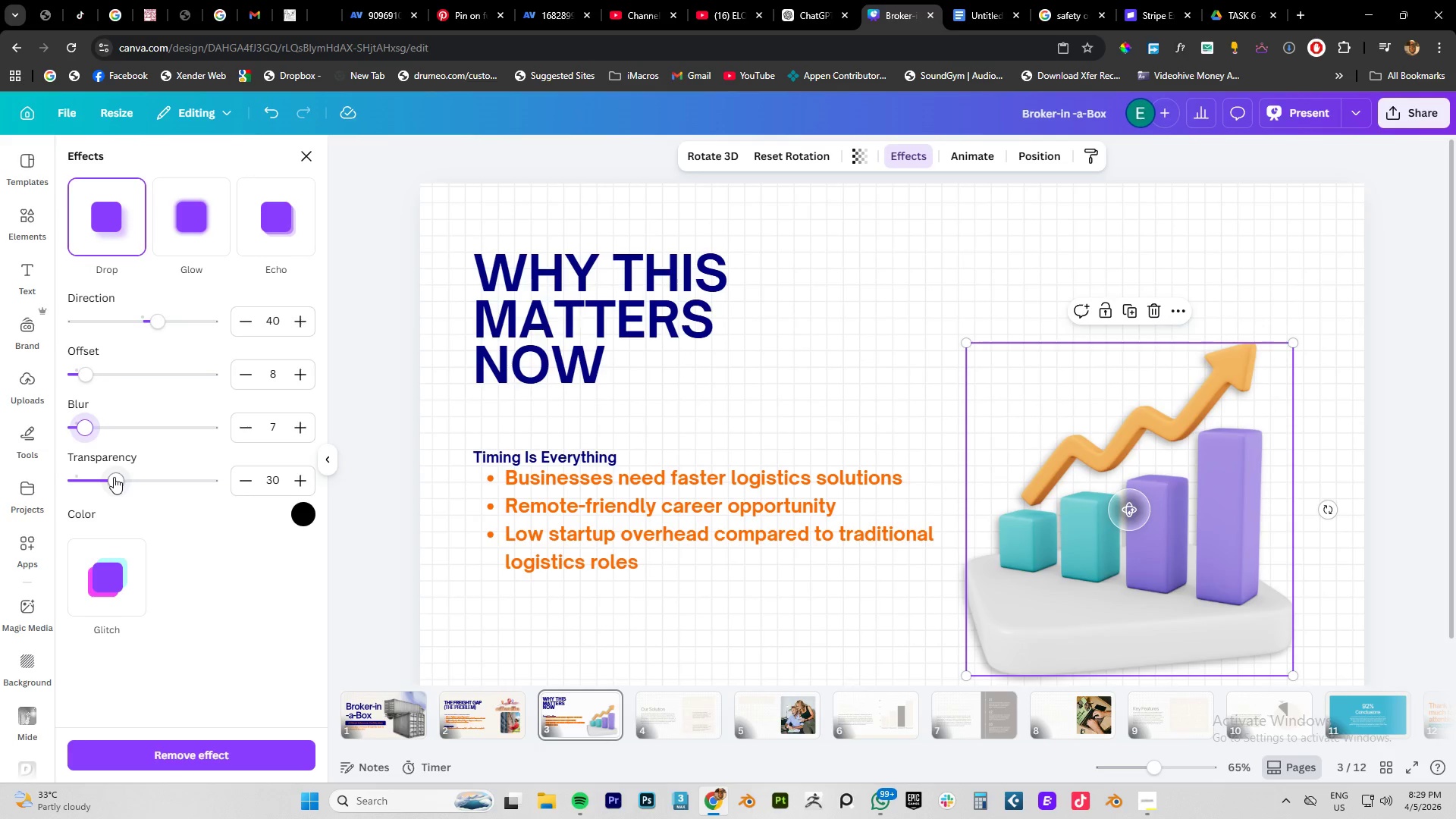 
left_click_drag(start_coordinate=[114, 477], to_coordinate=[91, 488])
 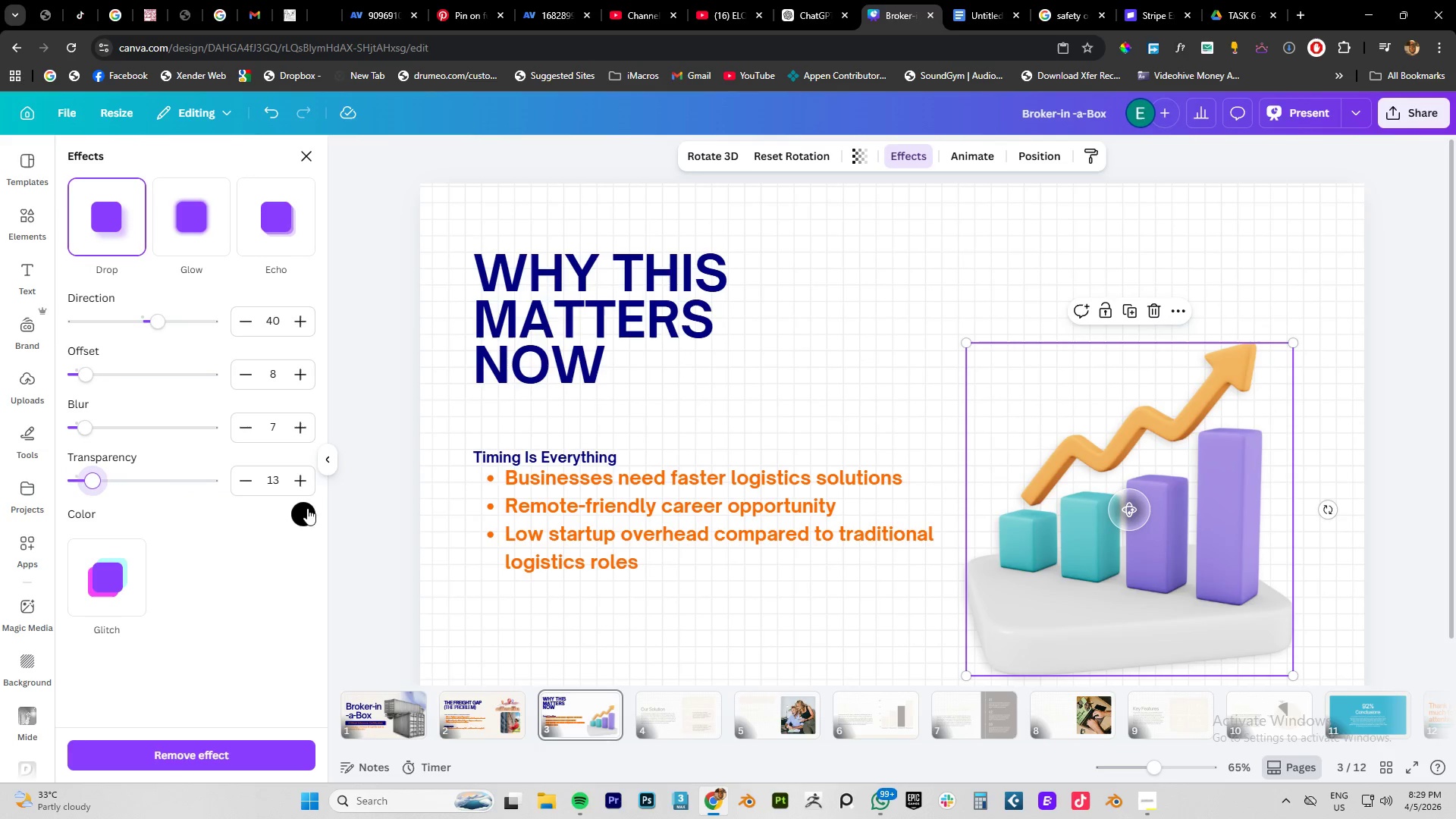 
left_click([299, 516])
 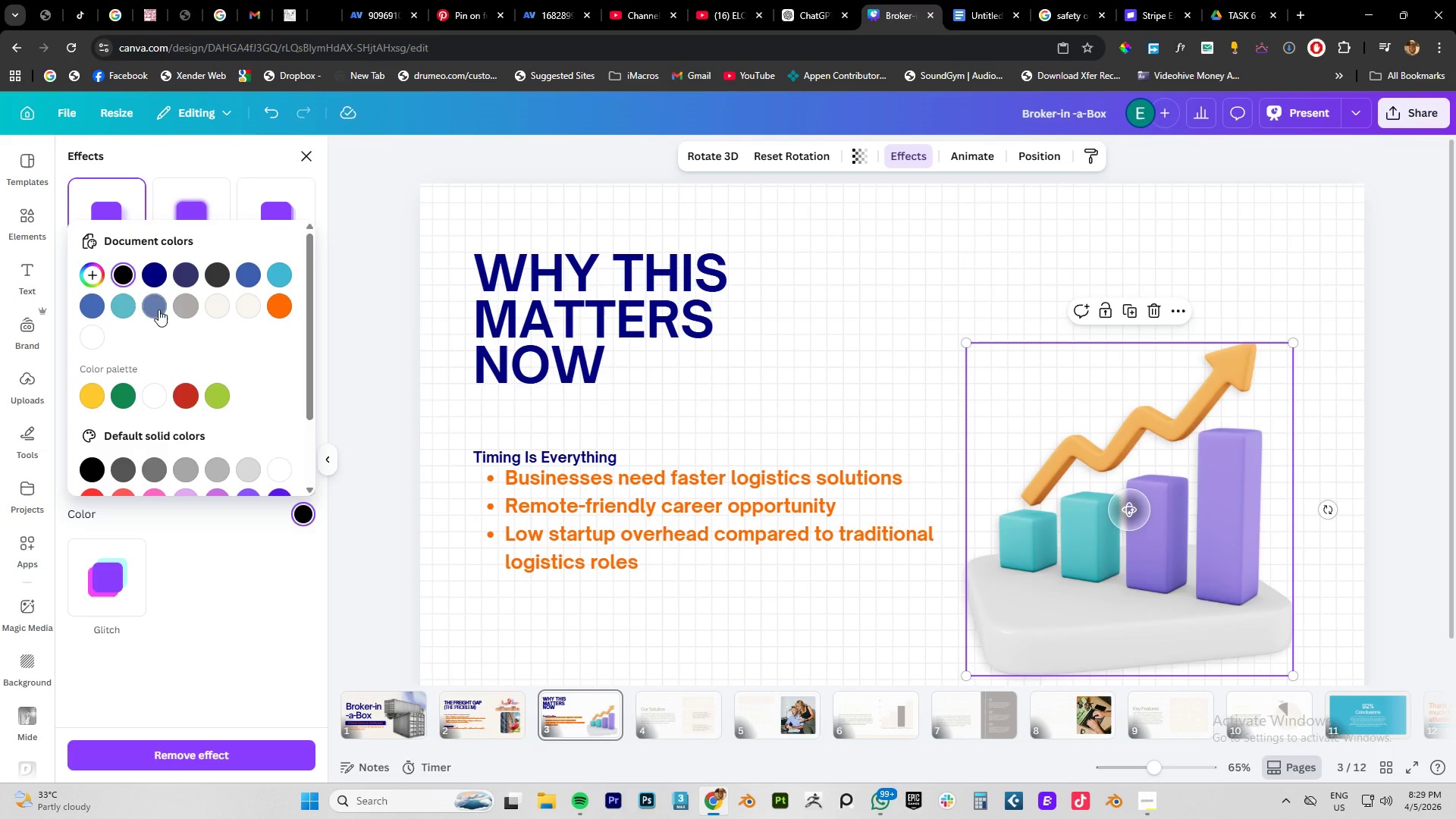 
left_click([190, 302])
 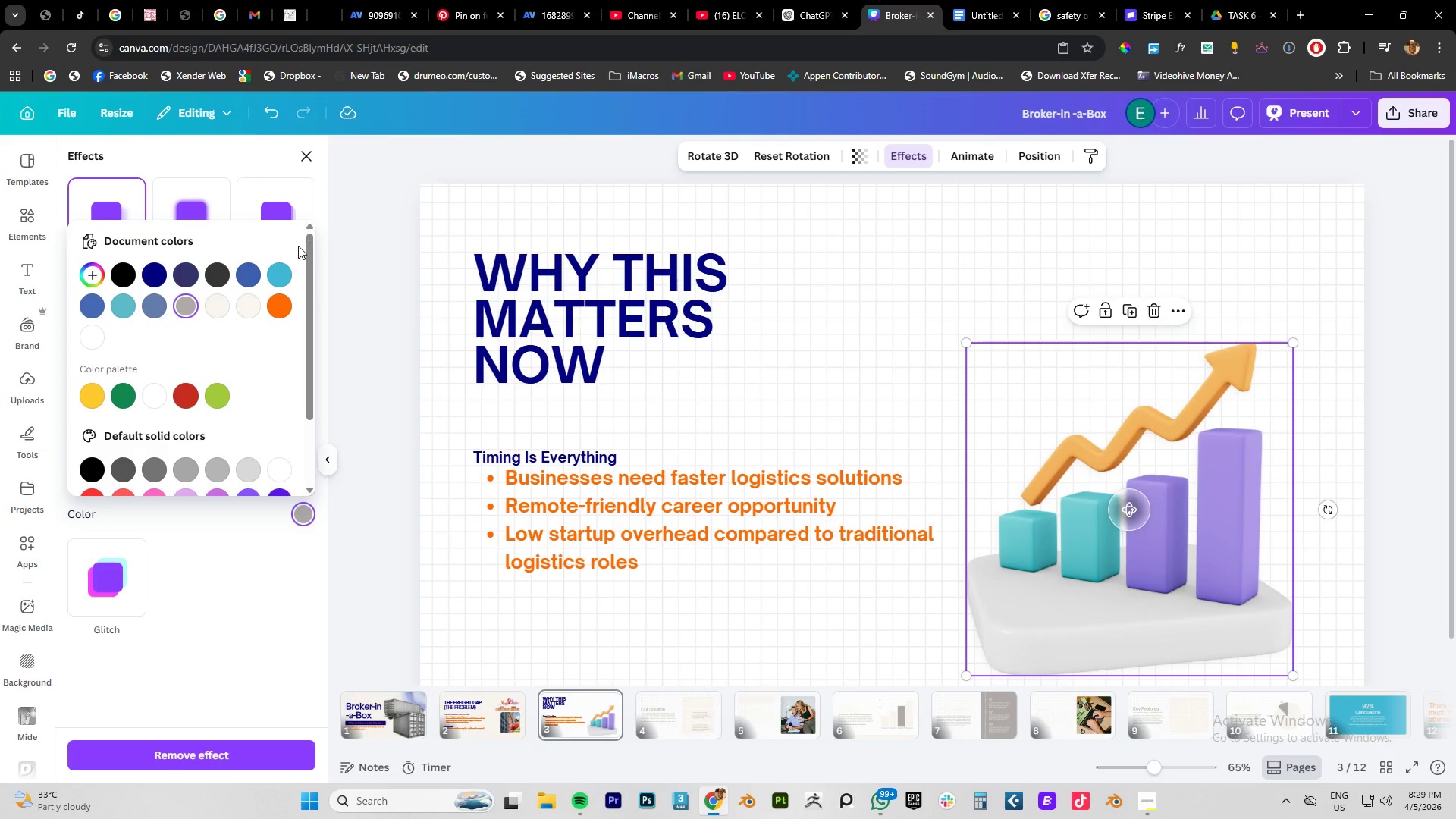 
left_click([310, 152])
 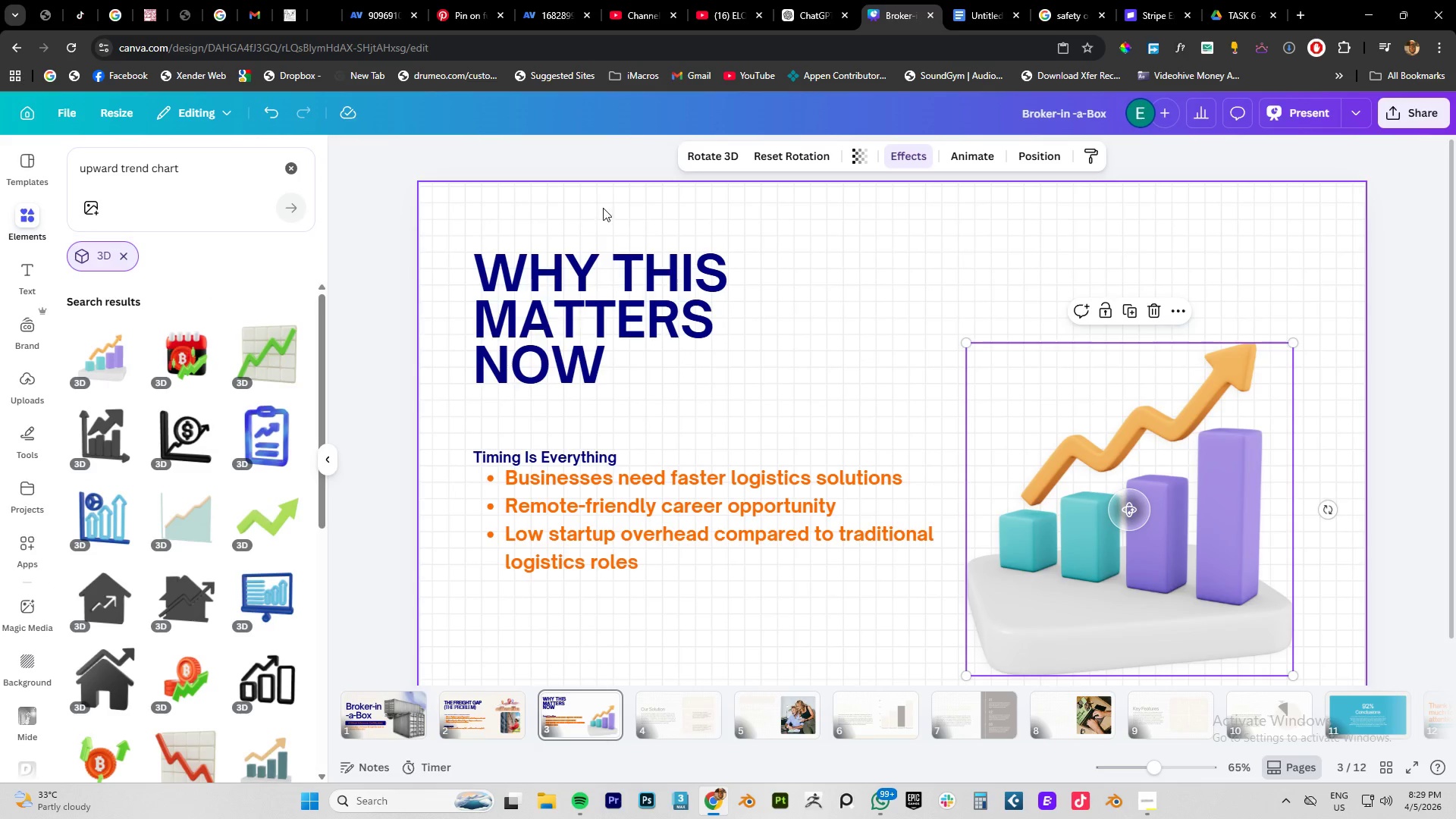 
scroll: coordinate [268, 522], scroll_direction: down, amount: 16.0
 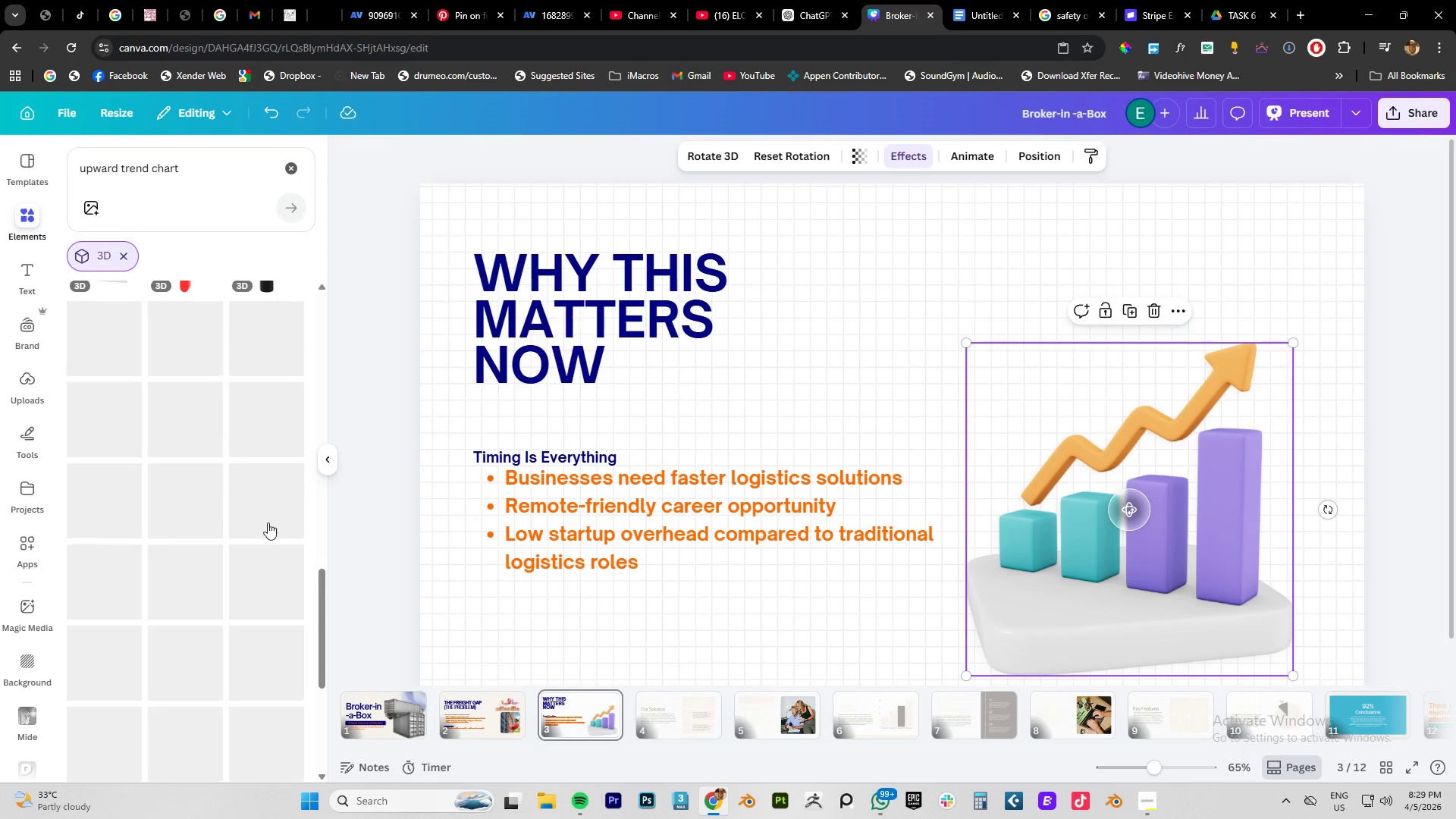 
scroll: coordinate [268, 522], scroll_direction: up, amount: 2.0
 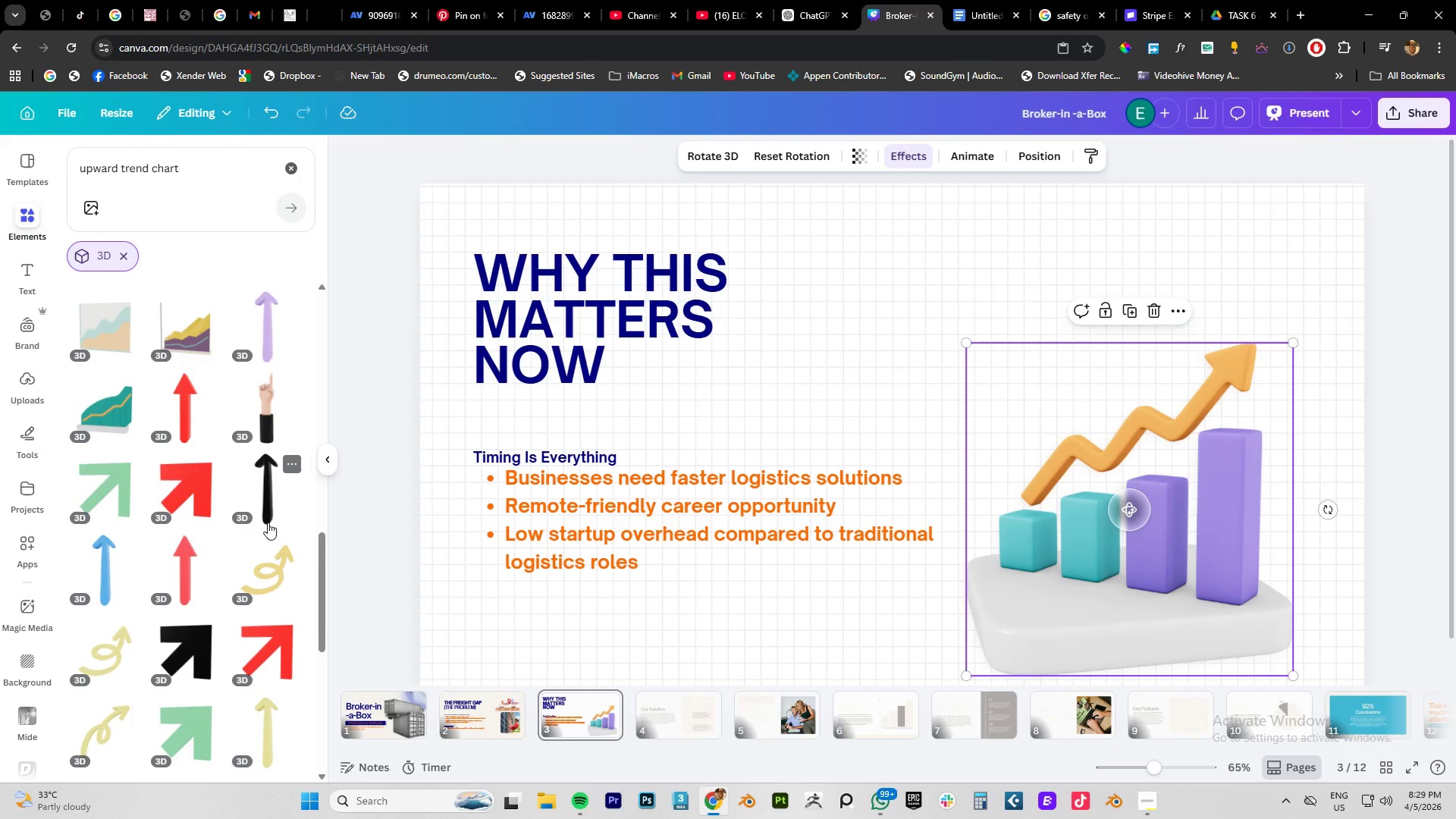 
scroll: coordinate [204, 573], scroll_direction: down, amount: 12.0
 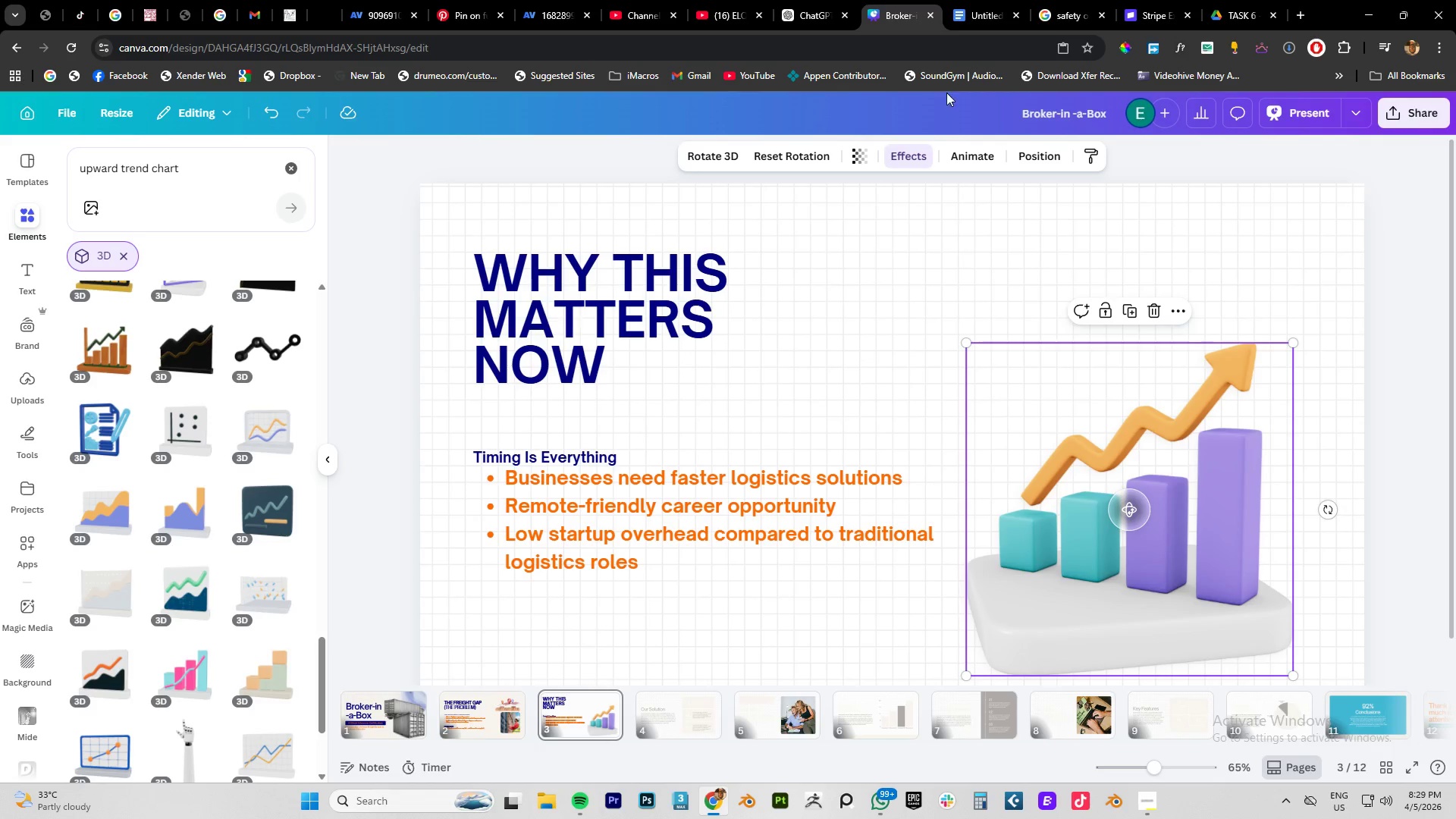 
mouse_move([816, 36])
 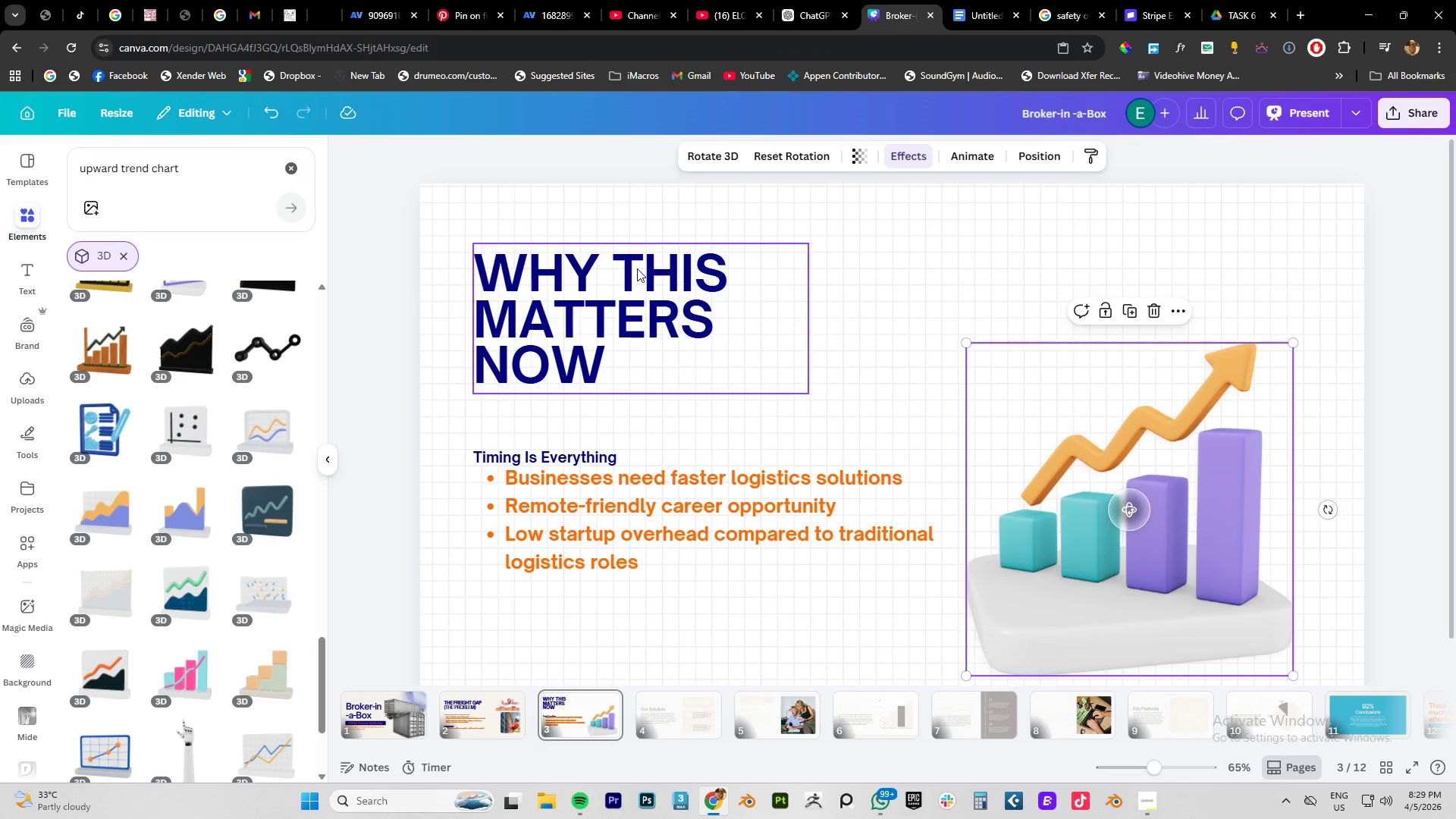 
left_click([637, 268])
 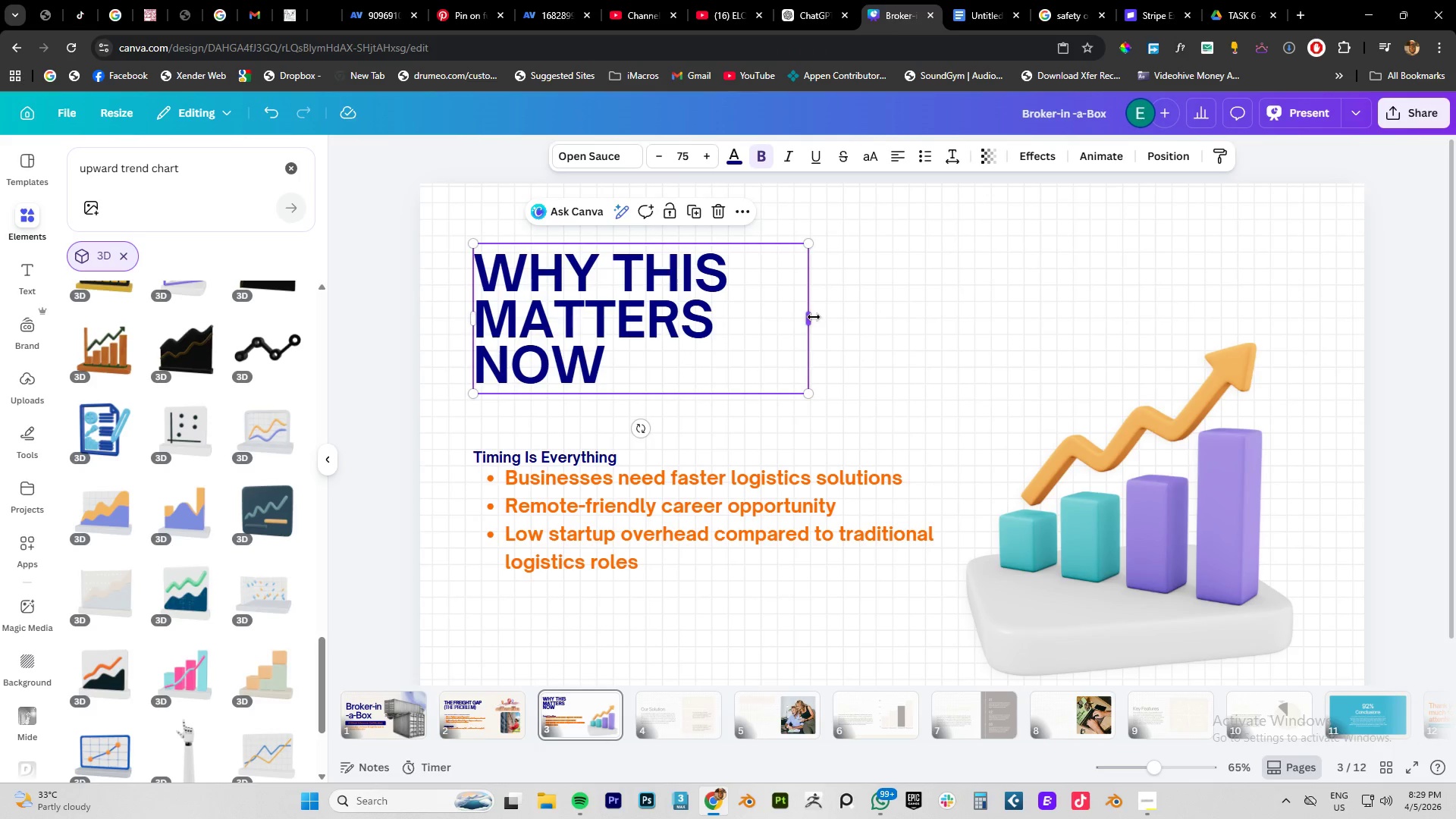 
left_click_drag(start_coordinate=[813, 318], to_coordinate=[889, 318])
 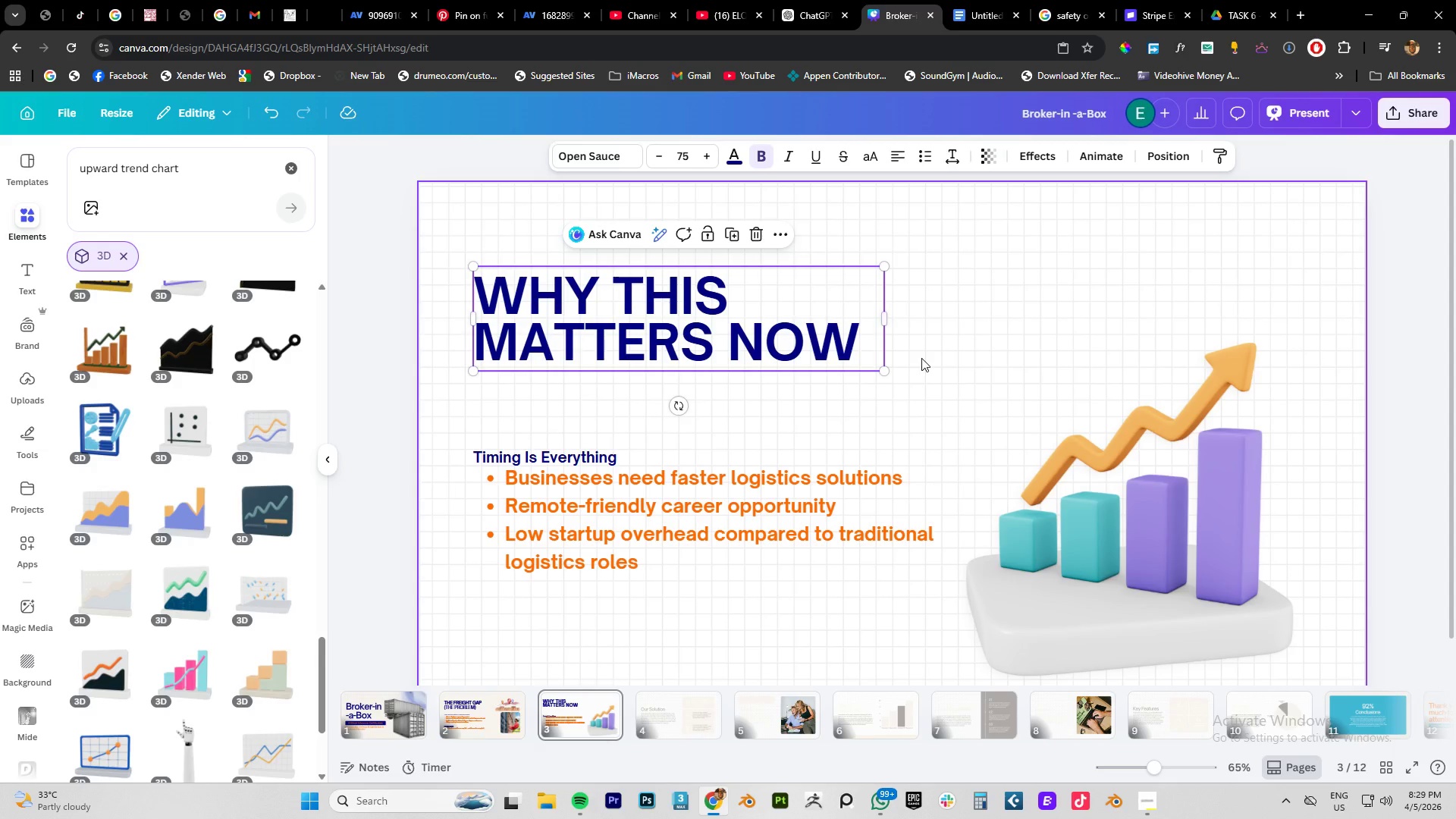 
left_click([921, 358])
 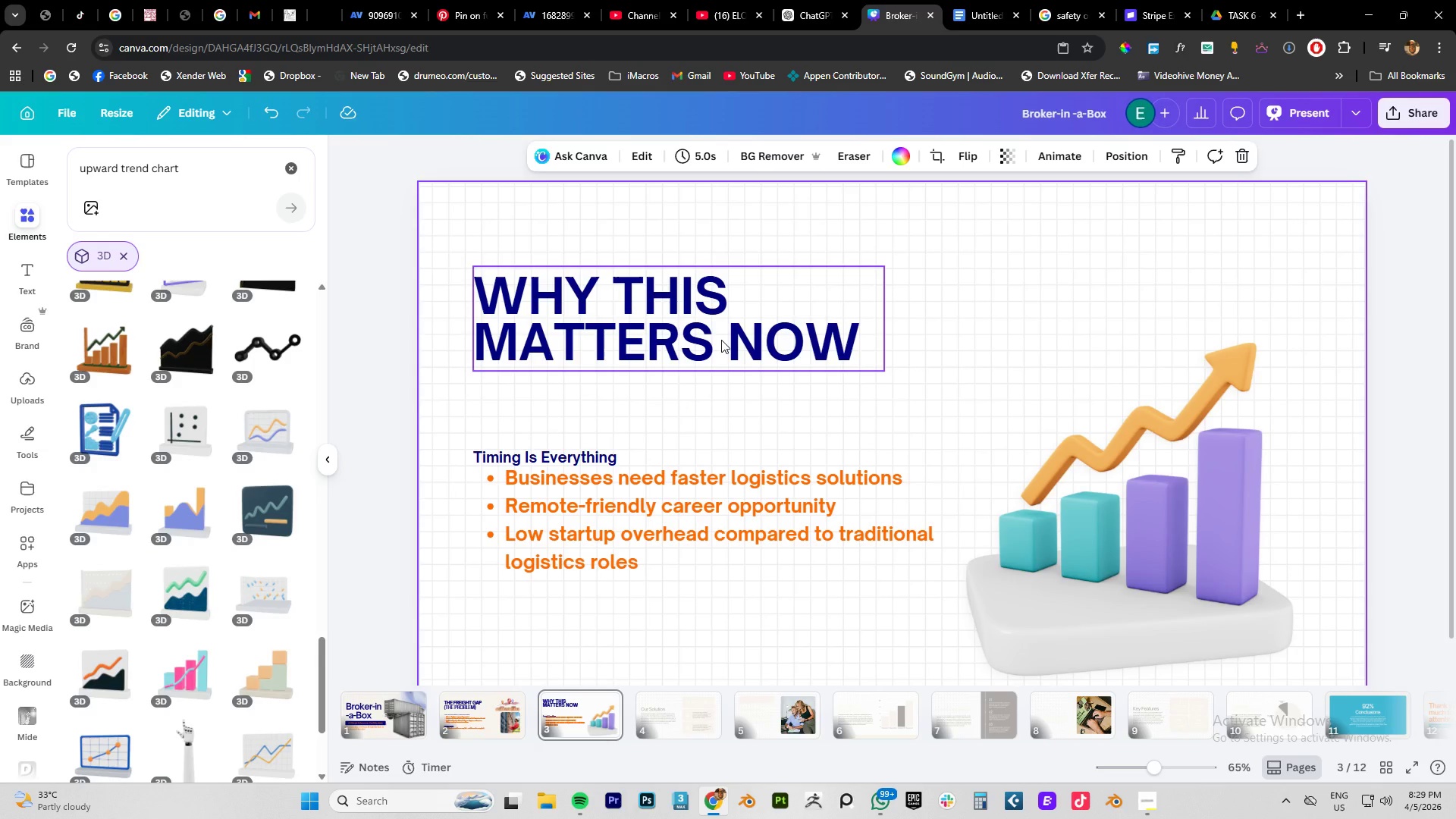 
left_click_drag(start_coordinate=[721, 340], to_coordinate=[723, 360])
 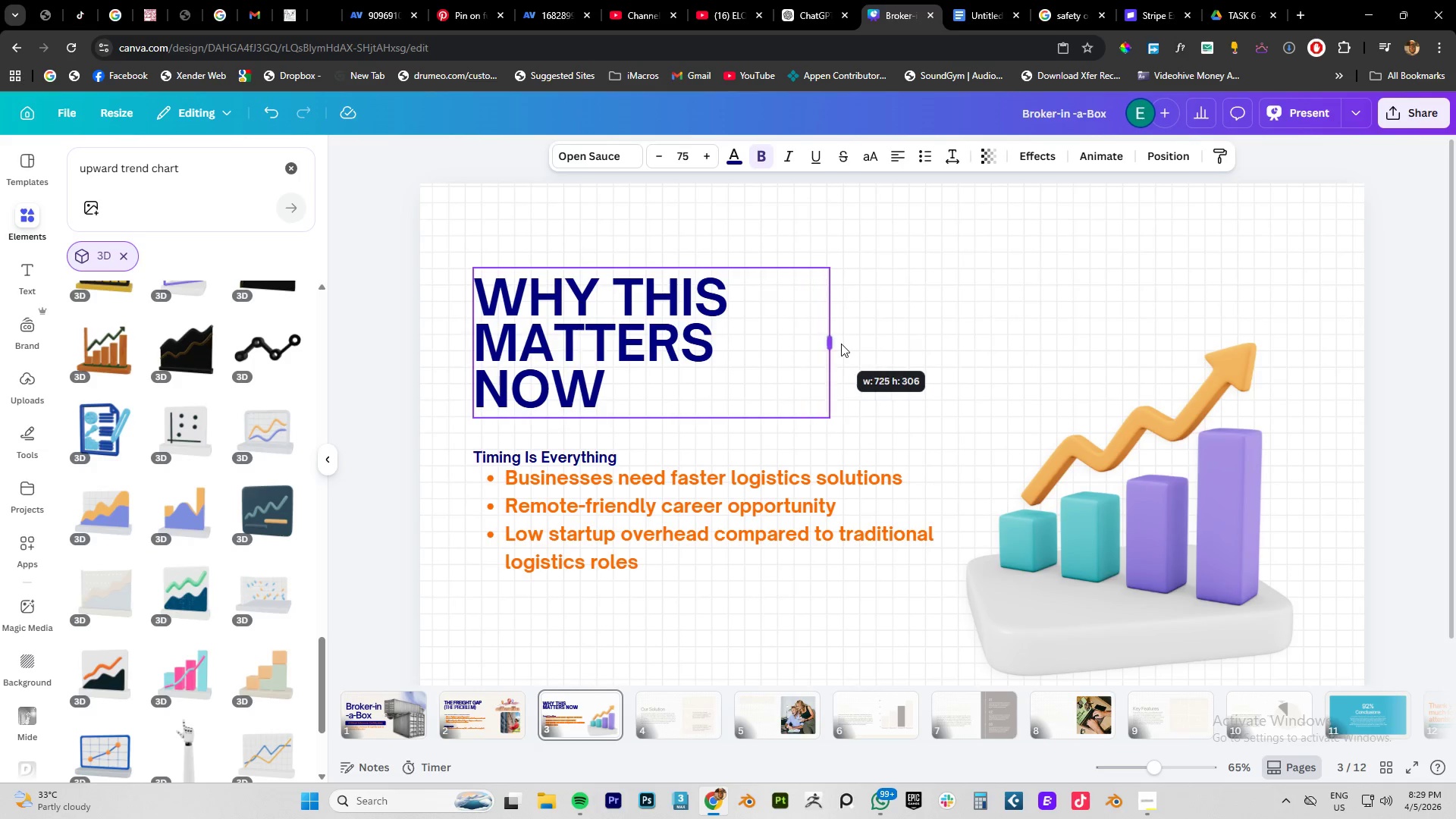 
wait(6.0)
 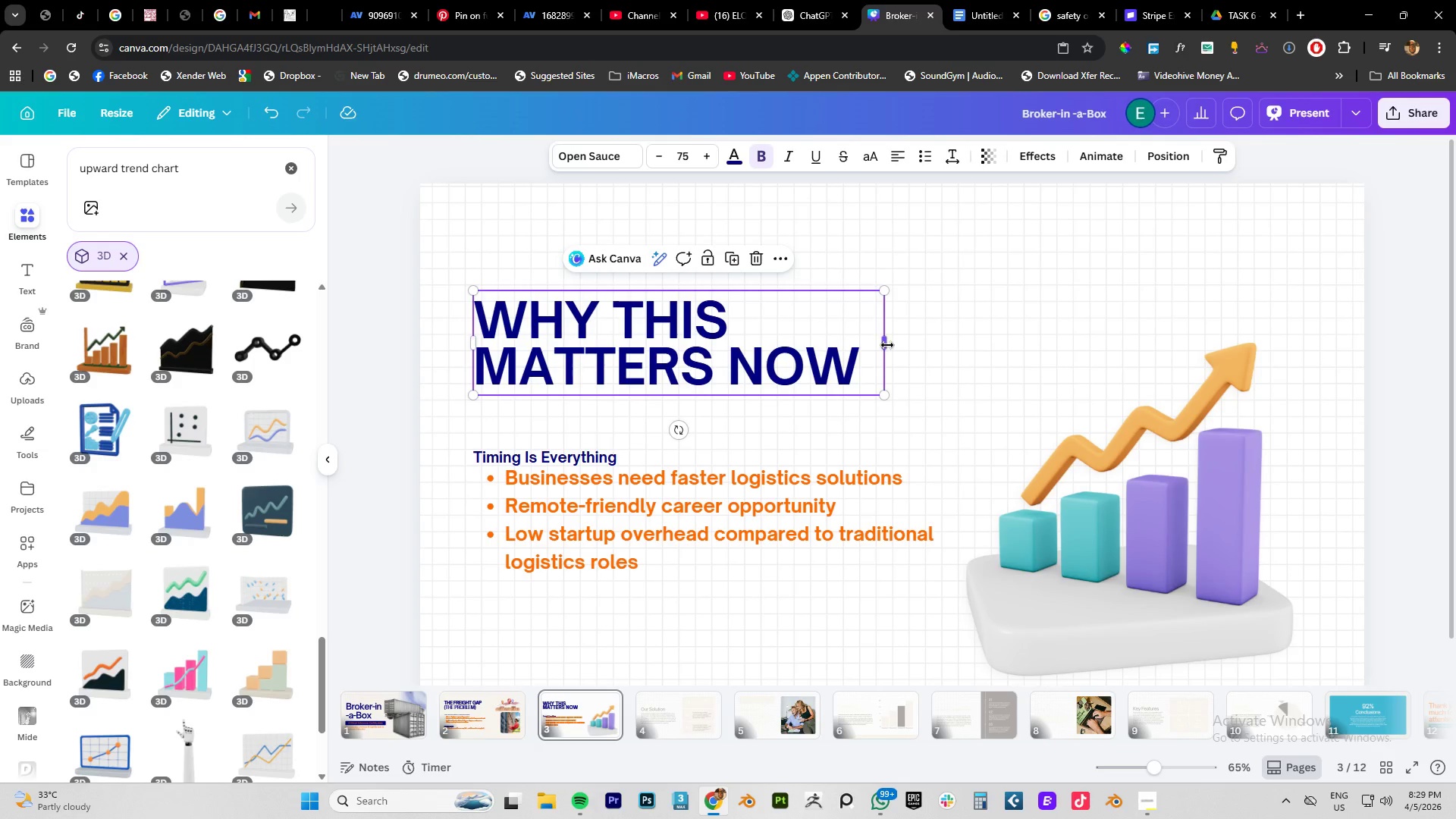 
left_click([949, 315])
 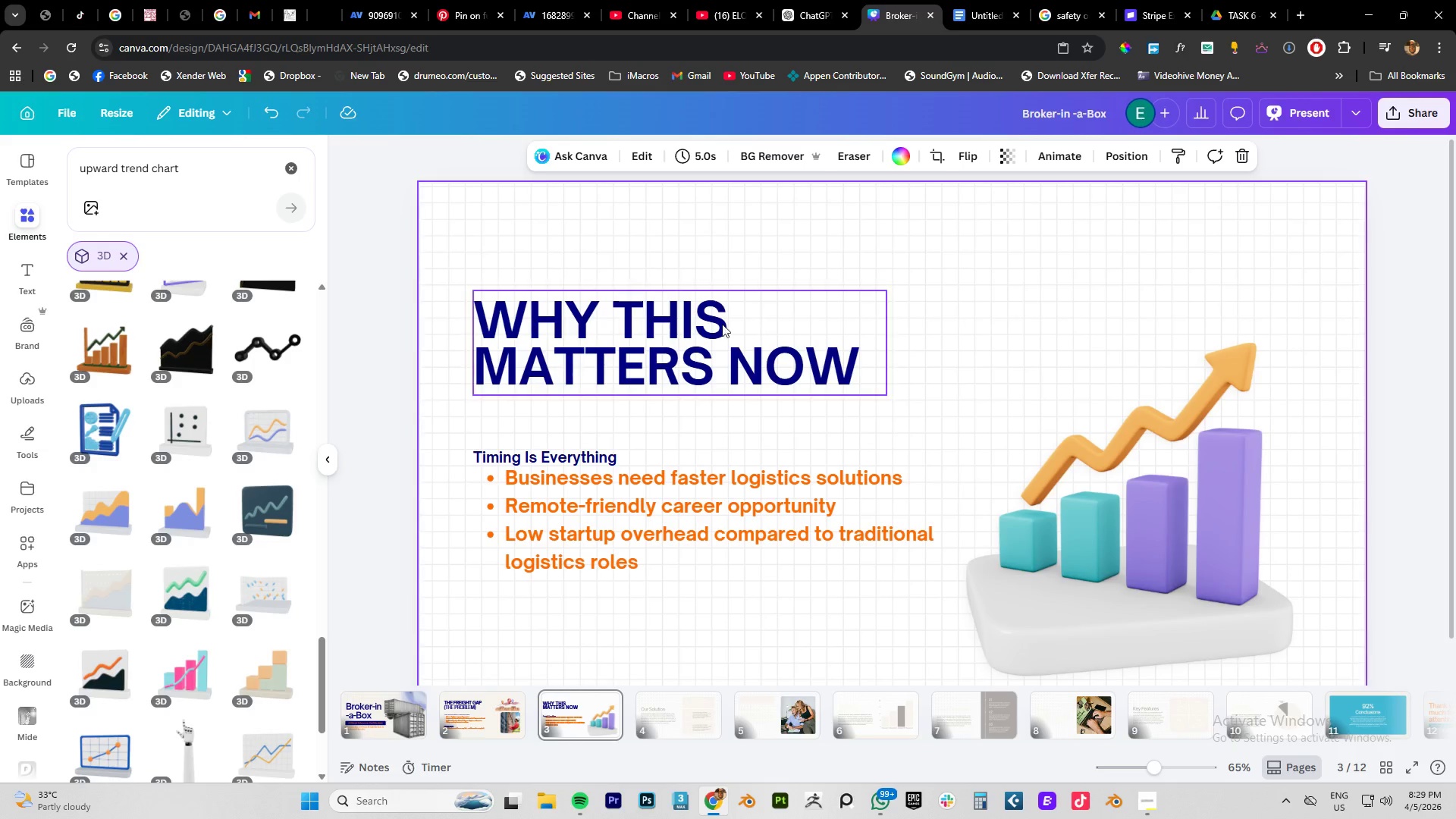 
left_click([717, 331])
 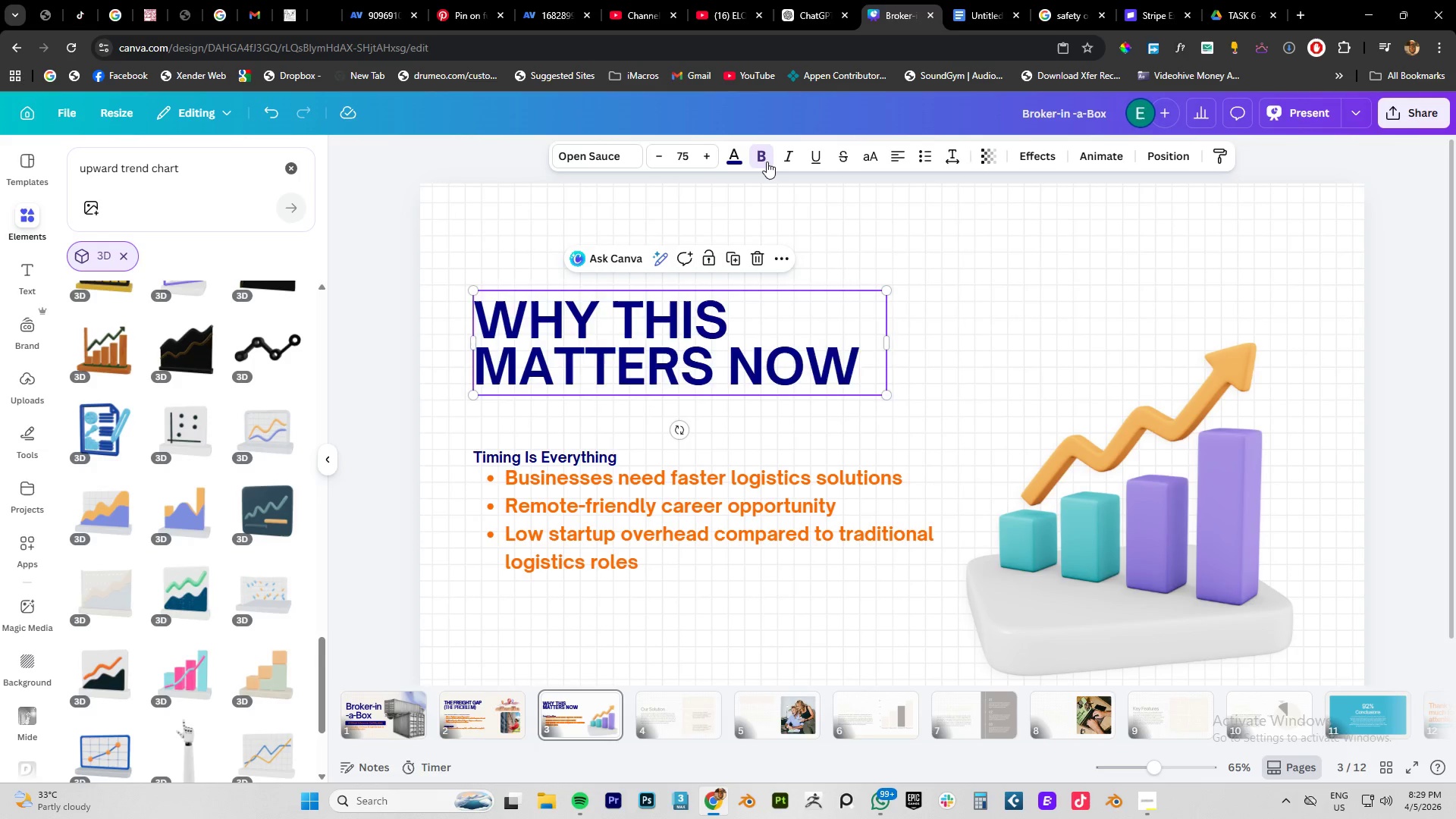 
double_click([767, 162])
 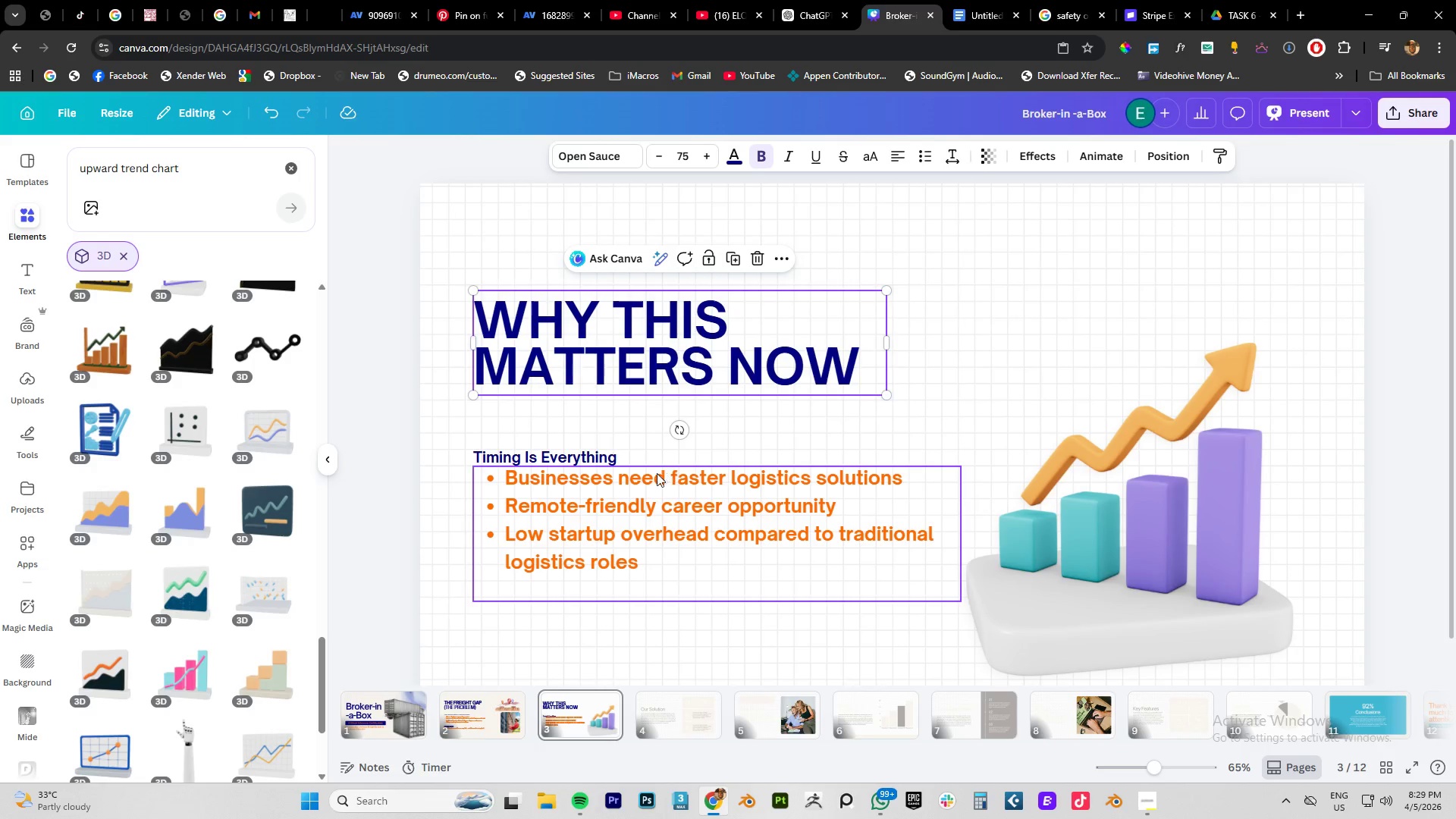 
left_click([651, 479])
 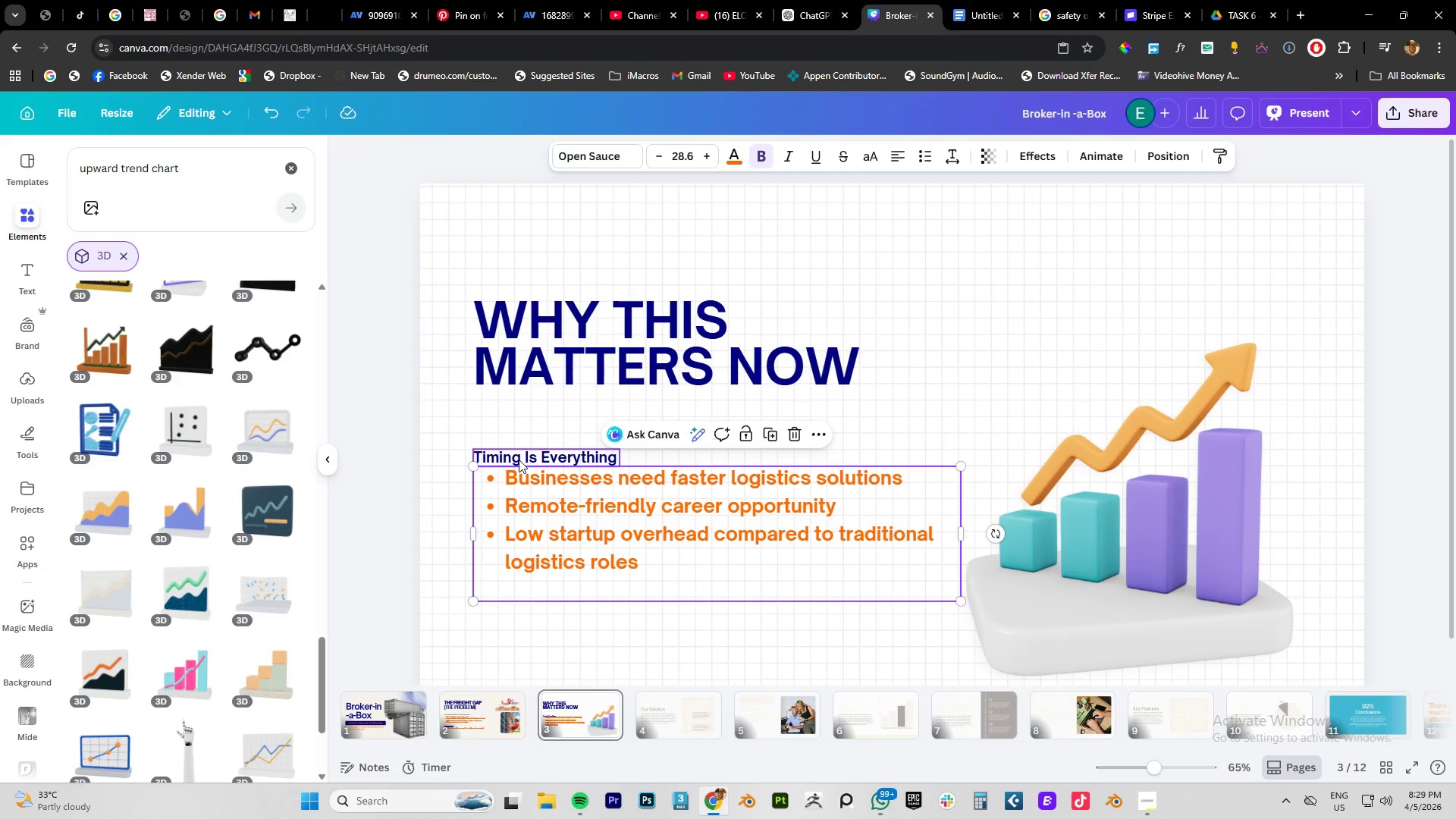 
left_click([519, 457])
 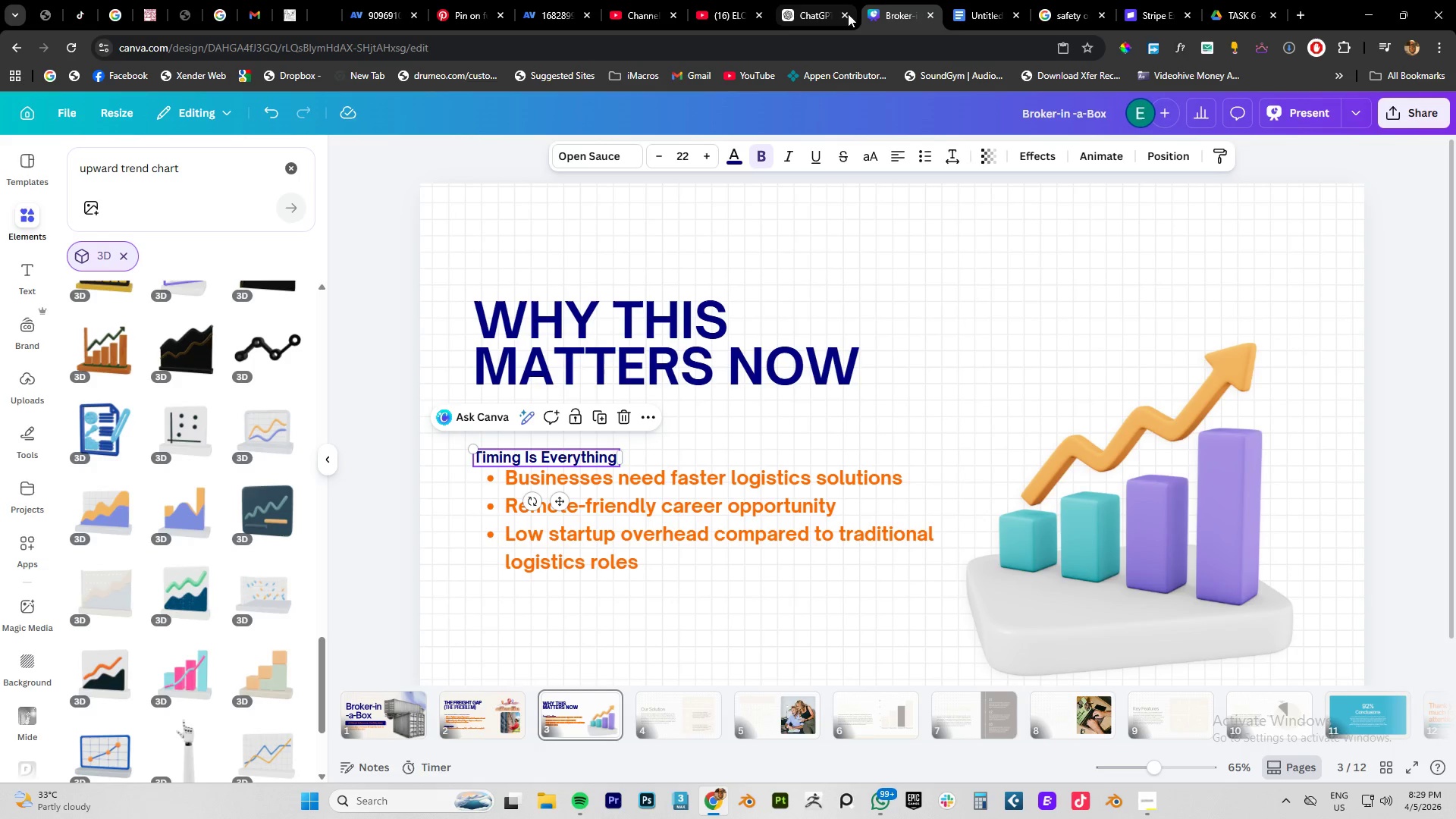 
left_click([965, 9])
 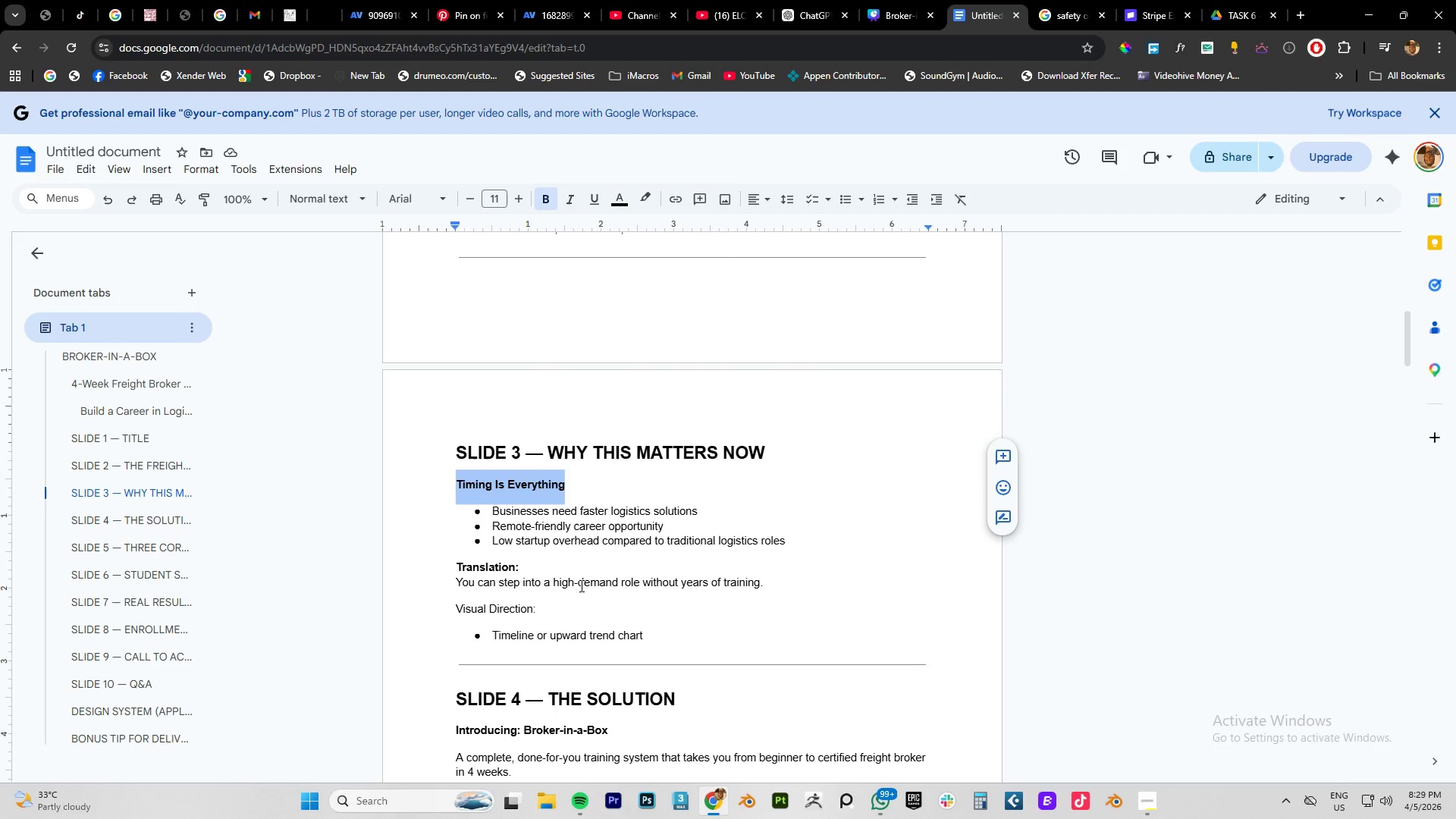 
scroll: coordinate [582, 585], scroll_direction: down, amount: 4.0
 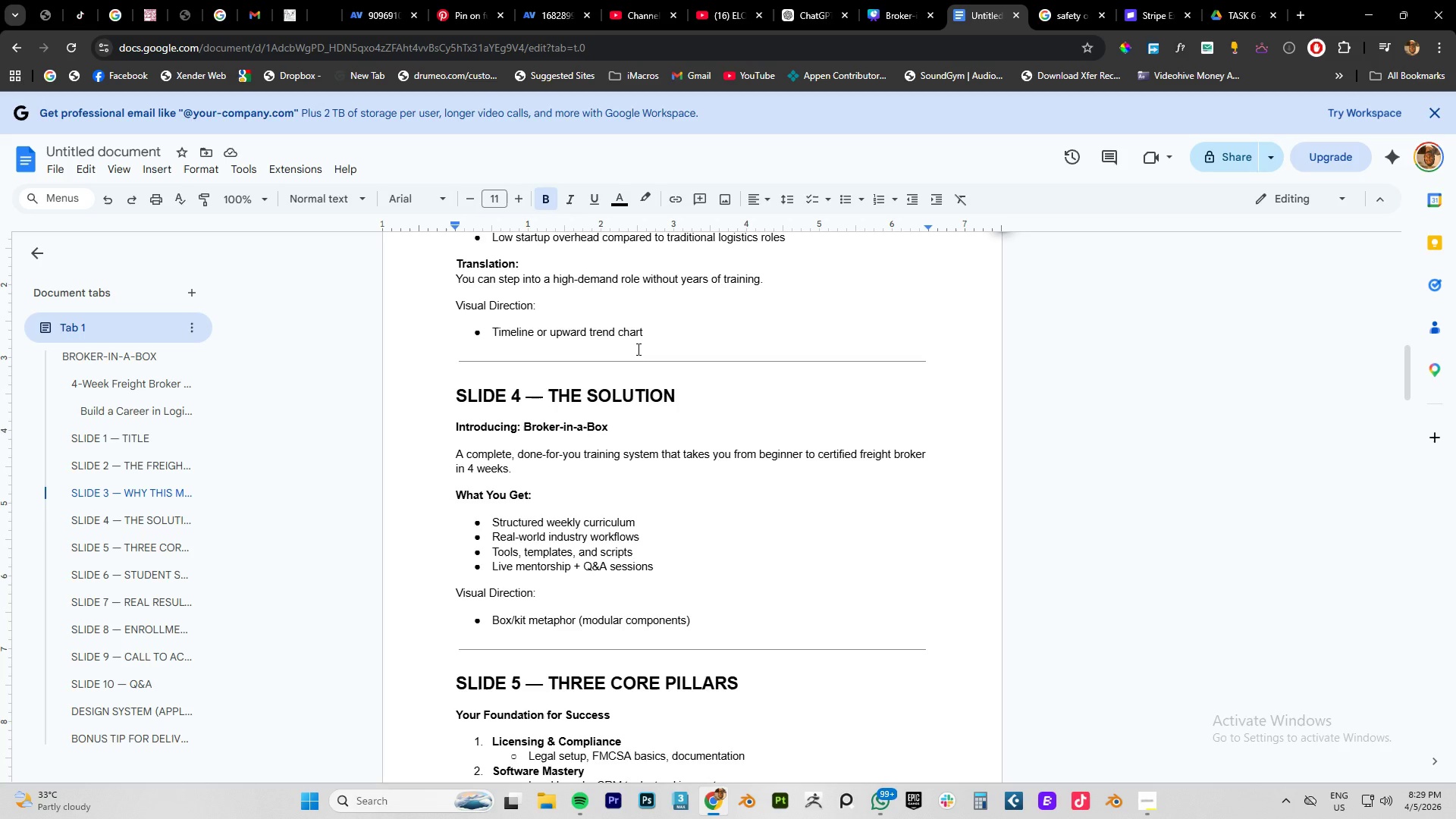 
scroll: coordinate [637, 349], scroll_direction: up, amount: 4.0
 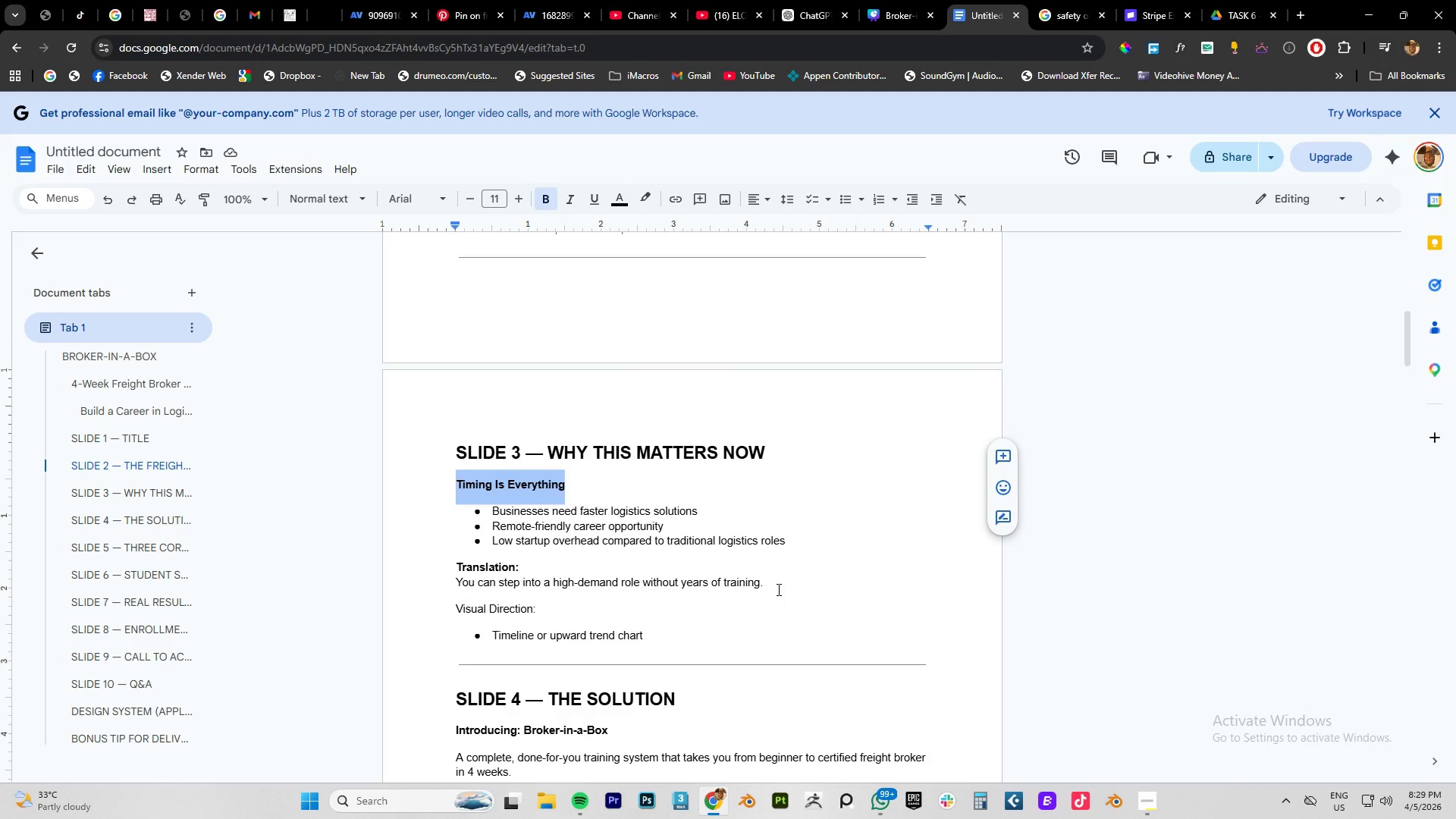 
left_click_drag(start_coordinate=[755, 583], to_coordinate=[457, 567])
 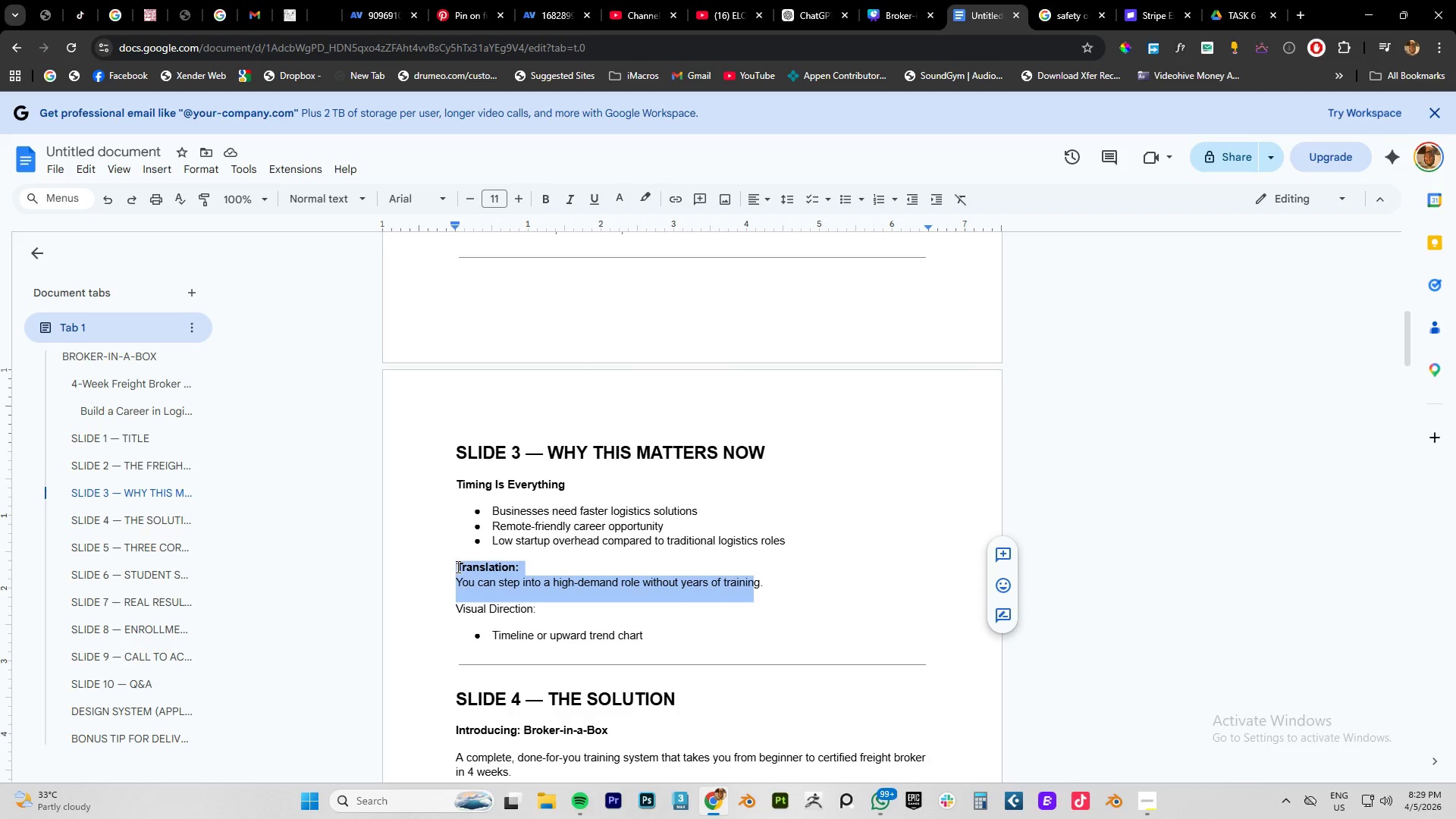 
key(Control+C)
 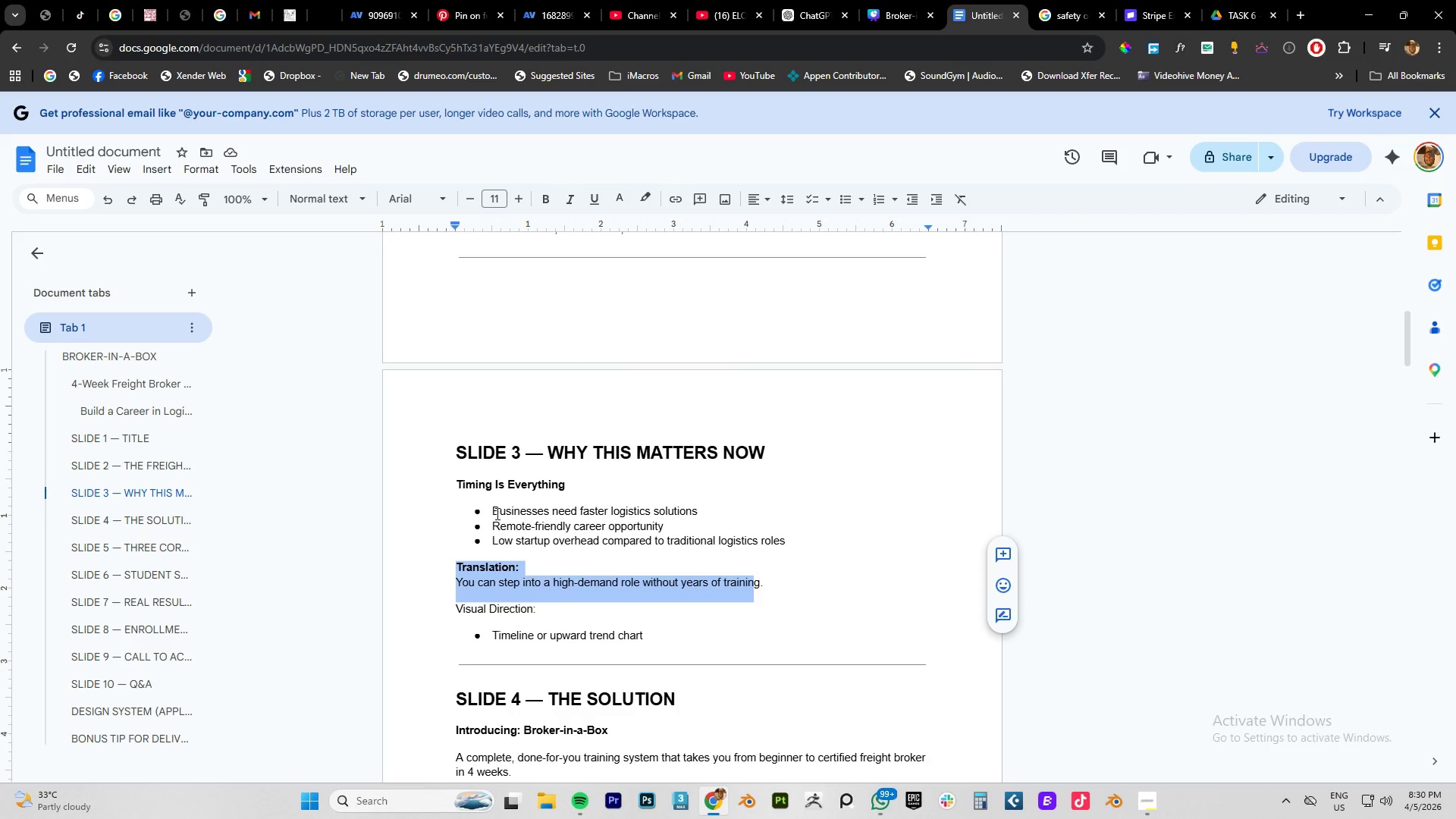 
key(Control+C)
 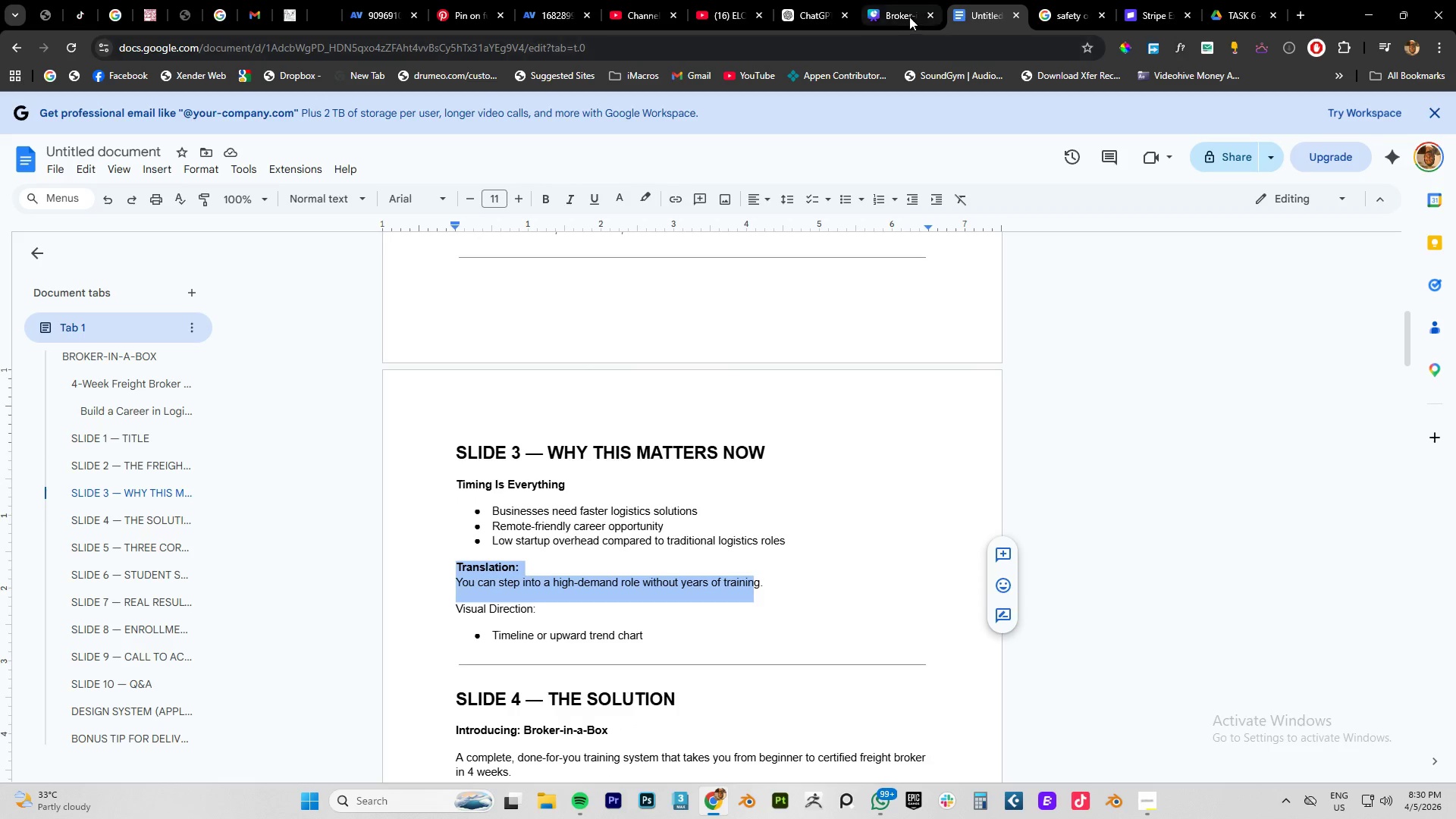 
left_click([896, 17])
 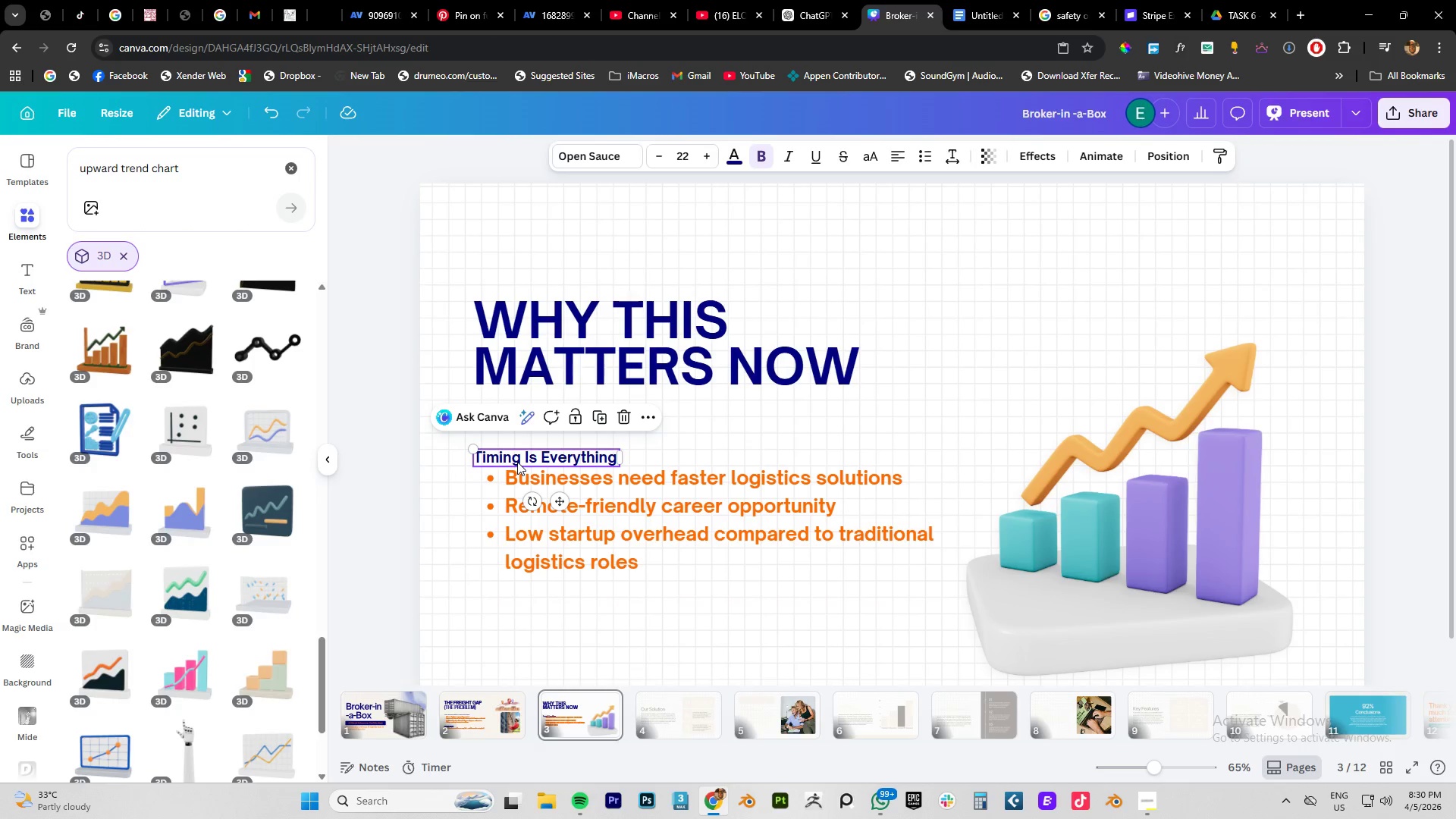 
hold_key(key=AltLeft, duration=1.5)
left_click_drag(start_coordinate=[513, 453], to_coordinate=[514, 588])
 